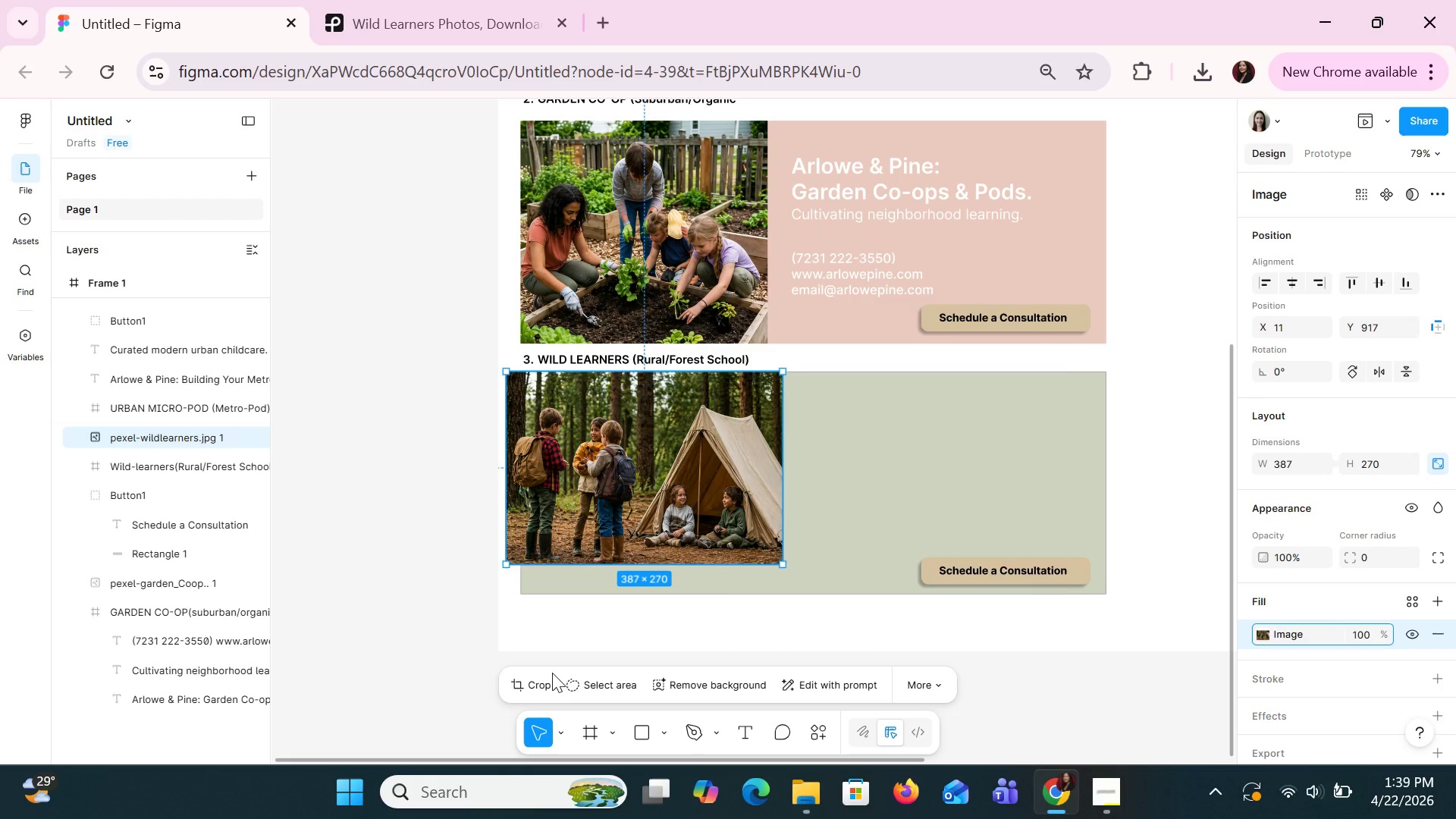 
left_click([539, 679])
 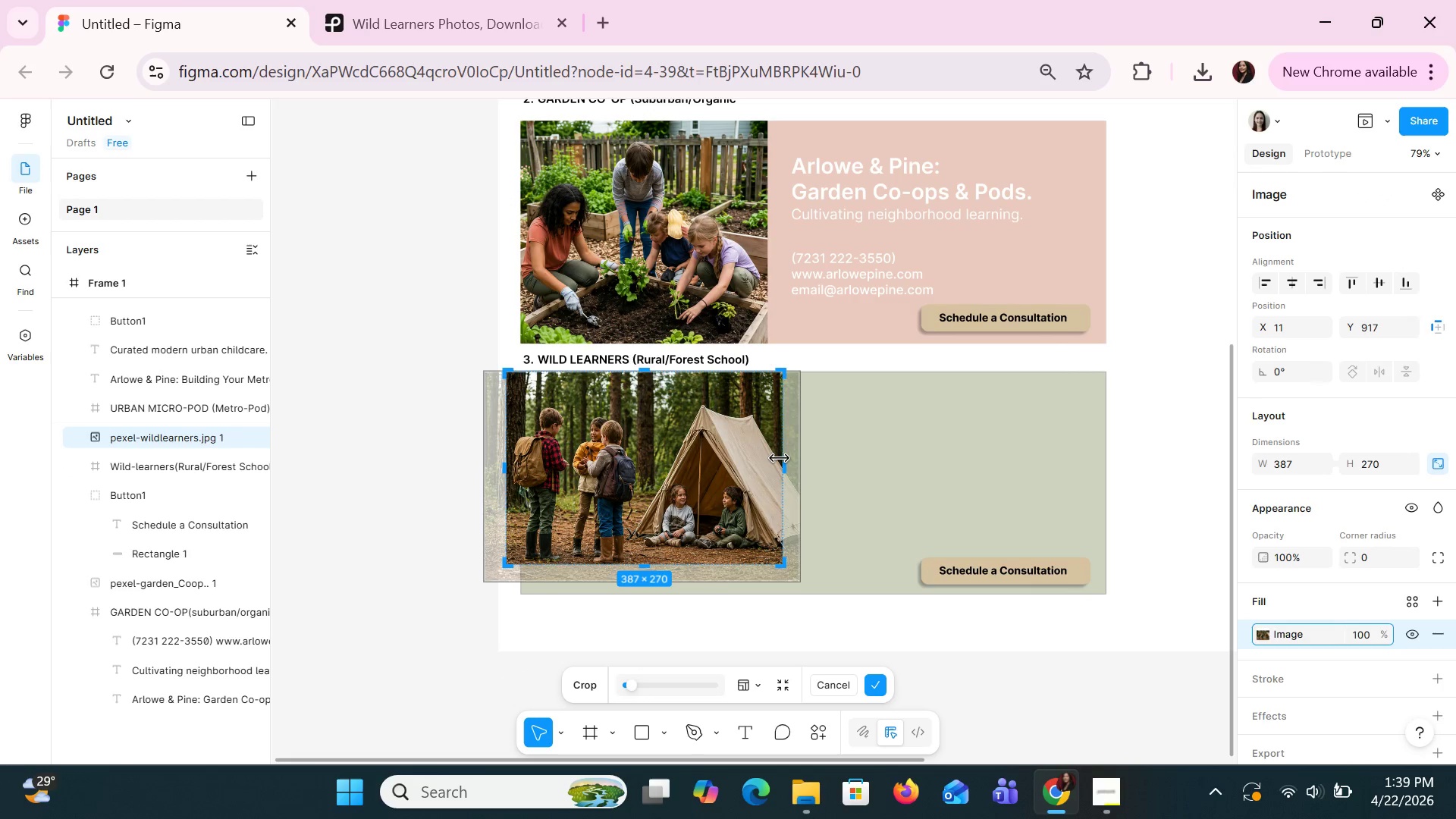 
left_click_drag(start_coordinate=[780, 460], to_coordinate=[766, 457])
 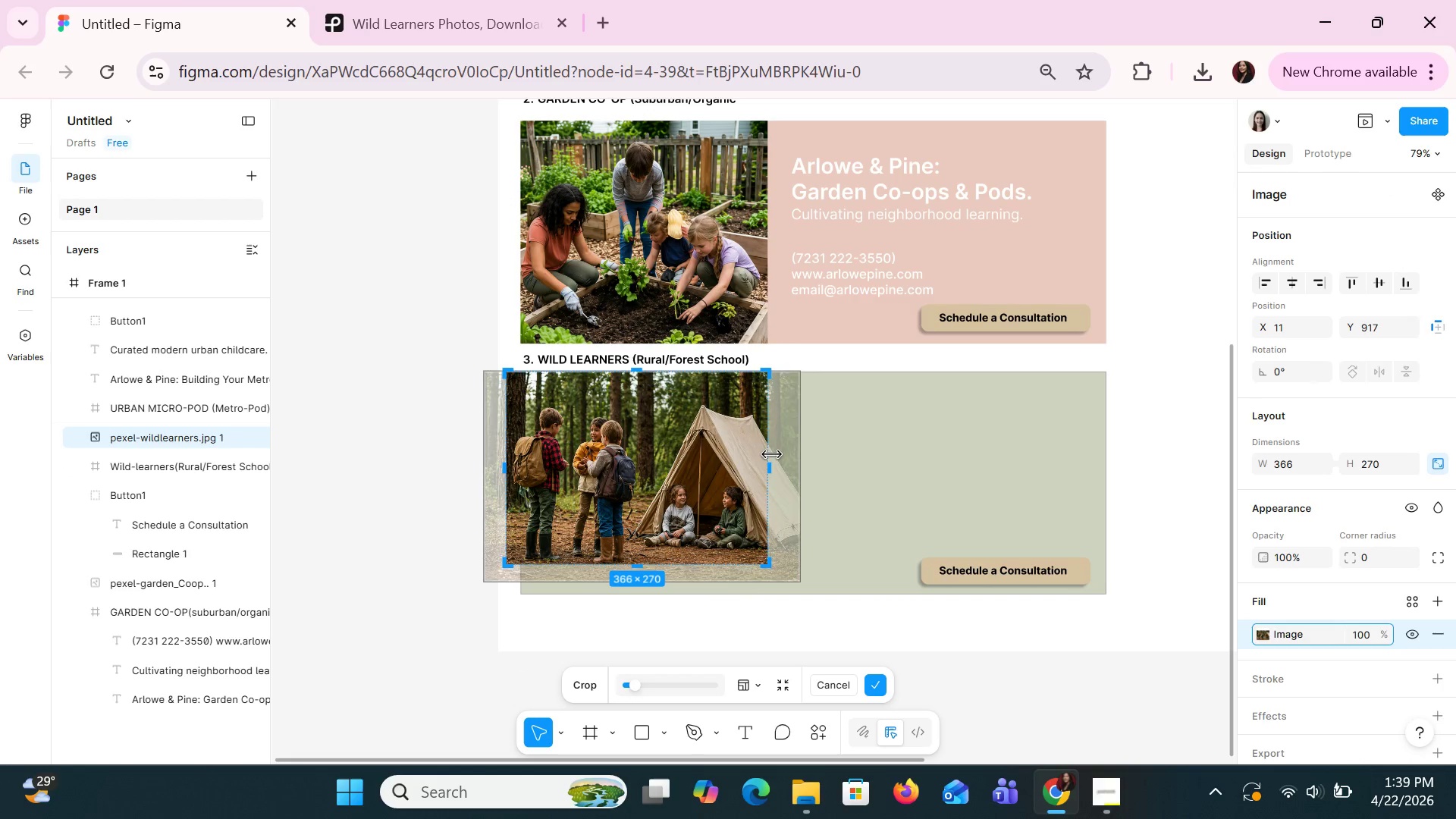 
key(Enter)
 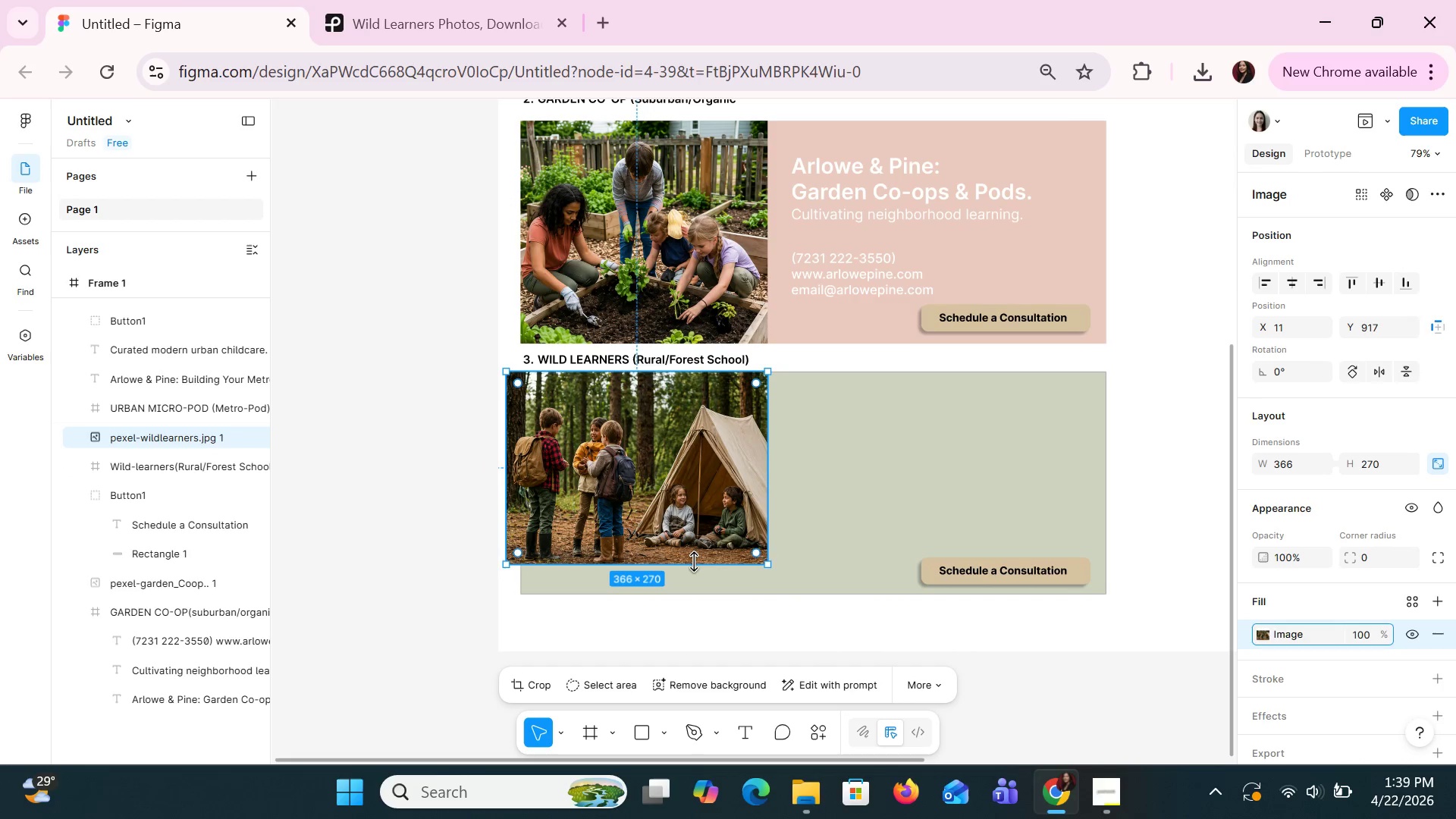 
left_click_drag(start_coordinate=[694, 562], to_coordinate=[691, 598])
 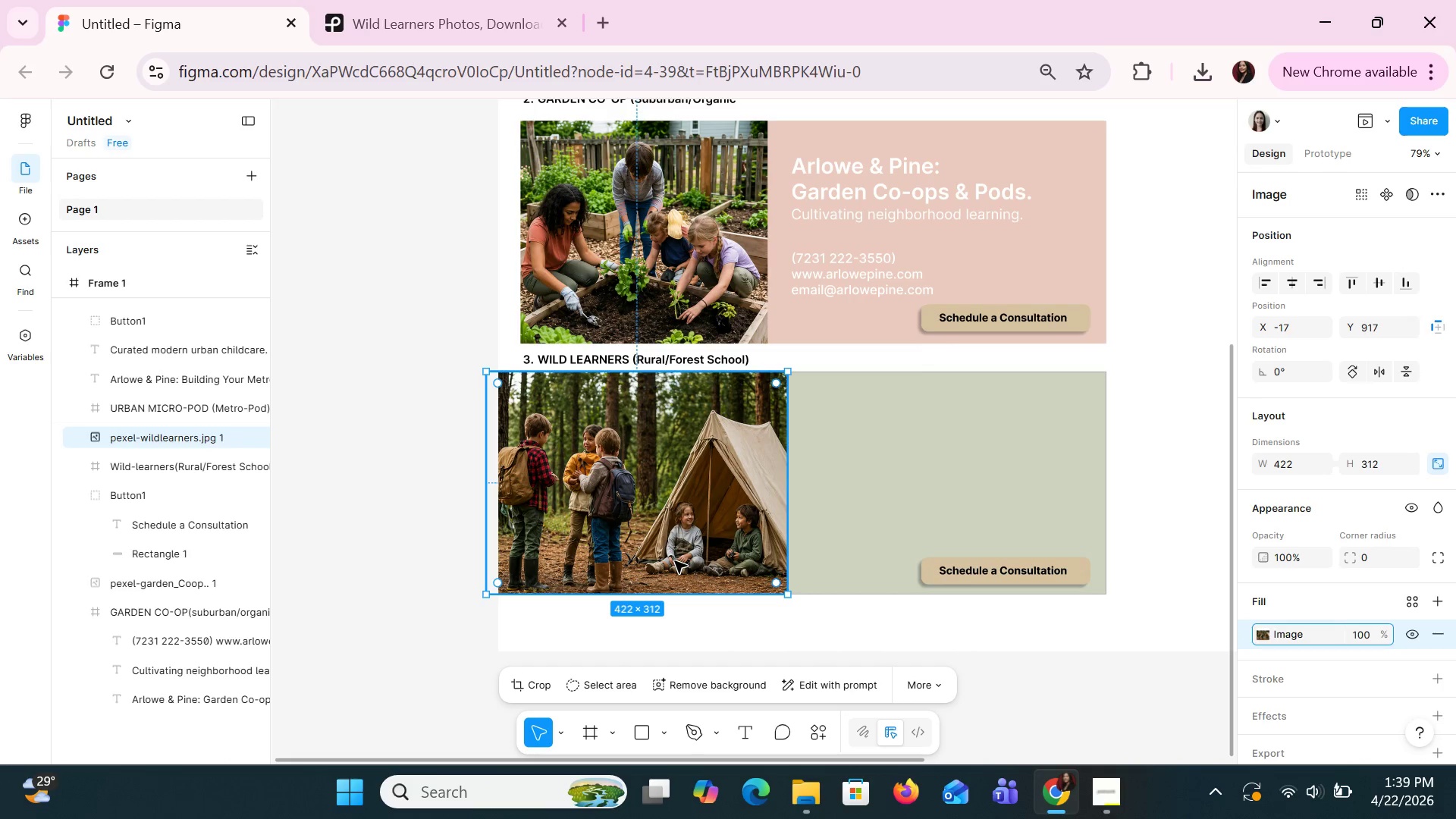 
left_click_drag(start_coordinate=[674, 560], to_coordinate=[708, 562])
 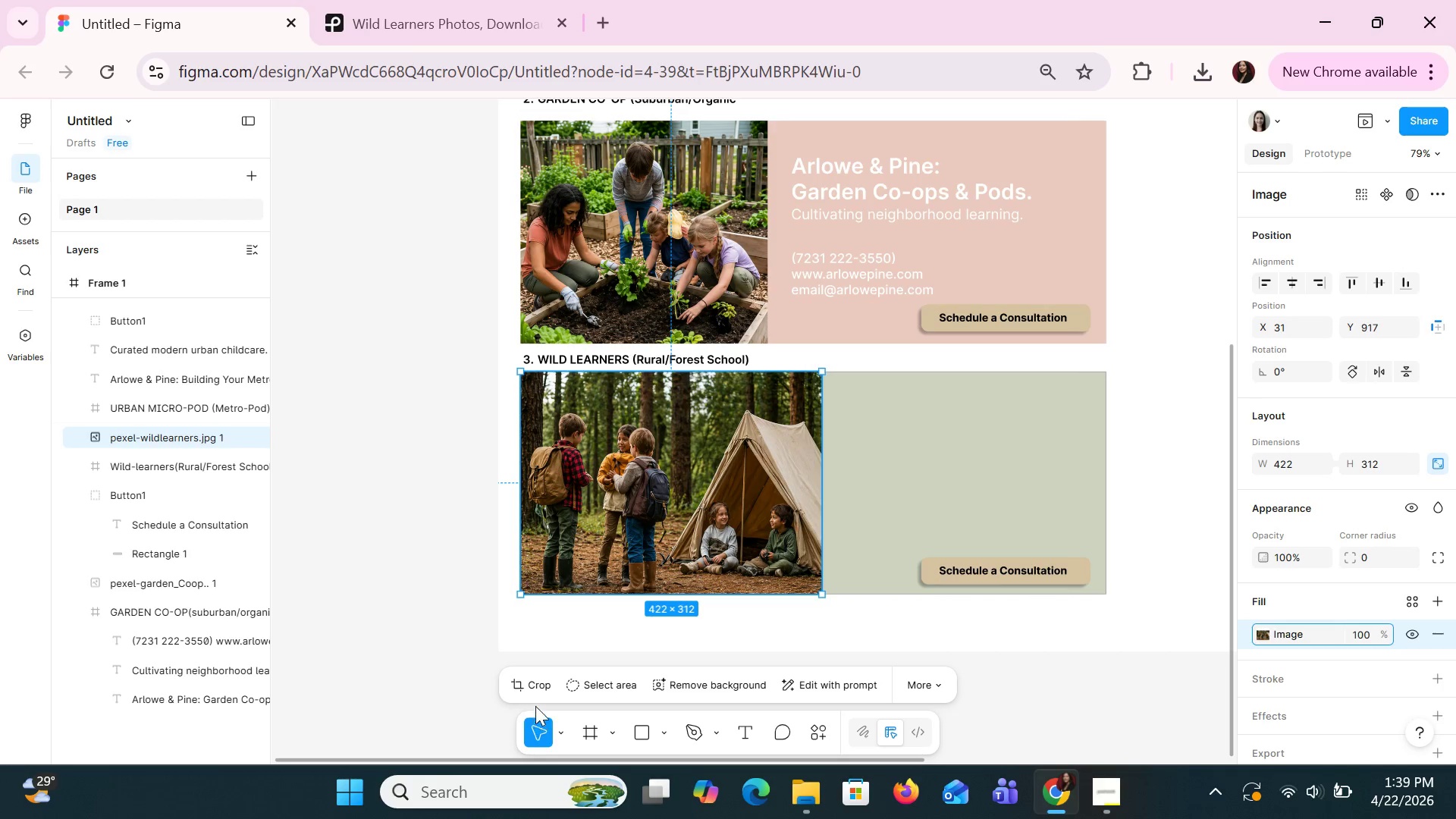 
left_click([537, 692])
 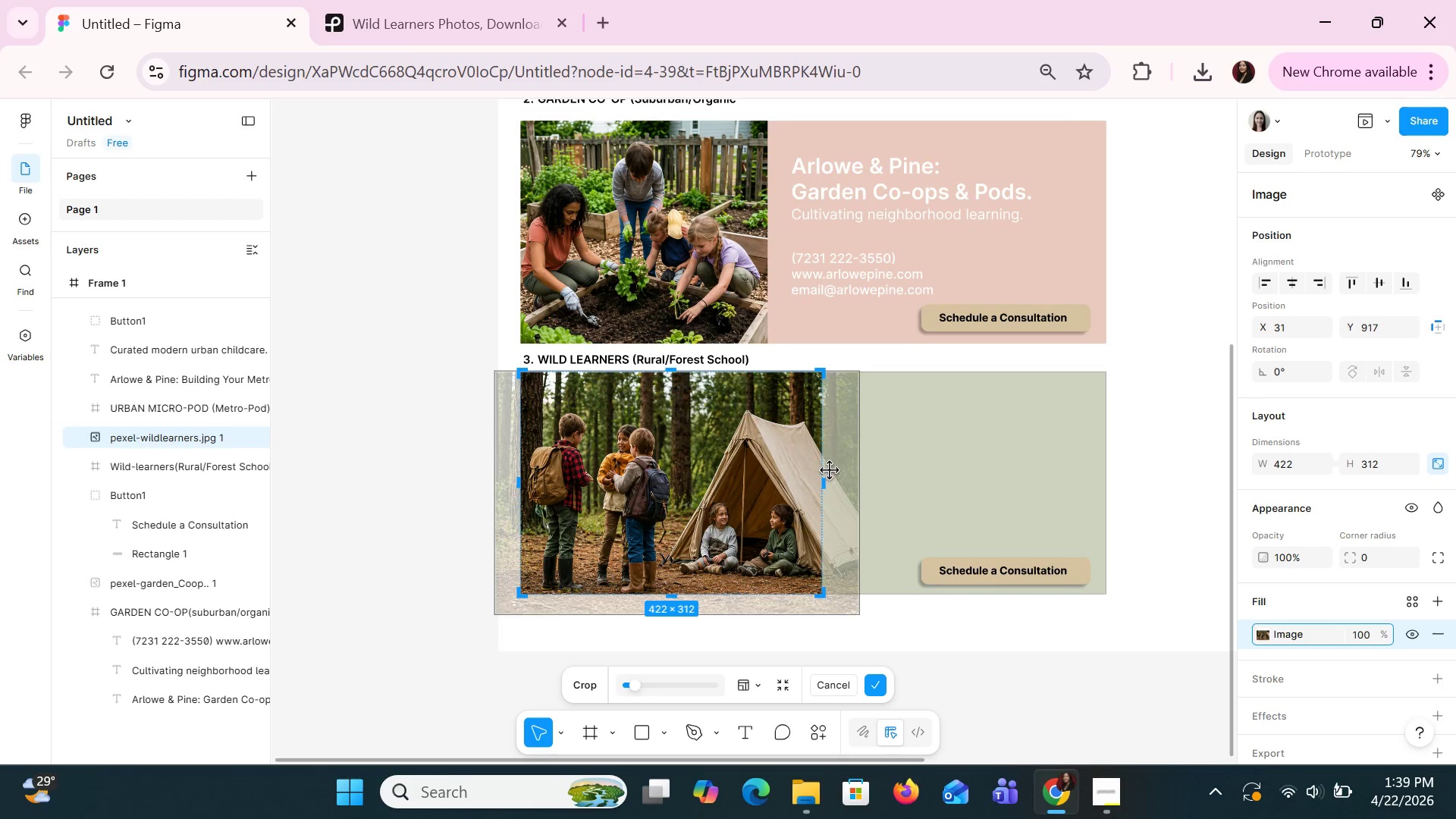 
left_click_drag(start_coordinate=[826, 471], to_coordinate=[786, 466])
 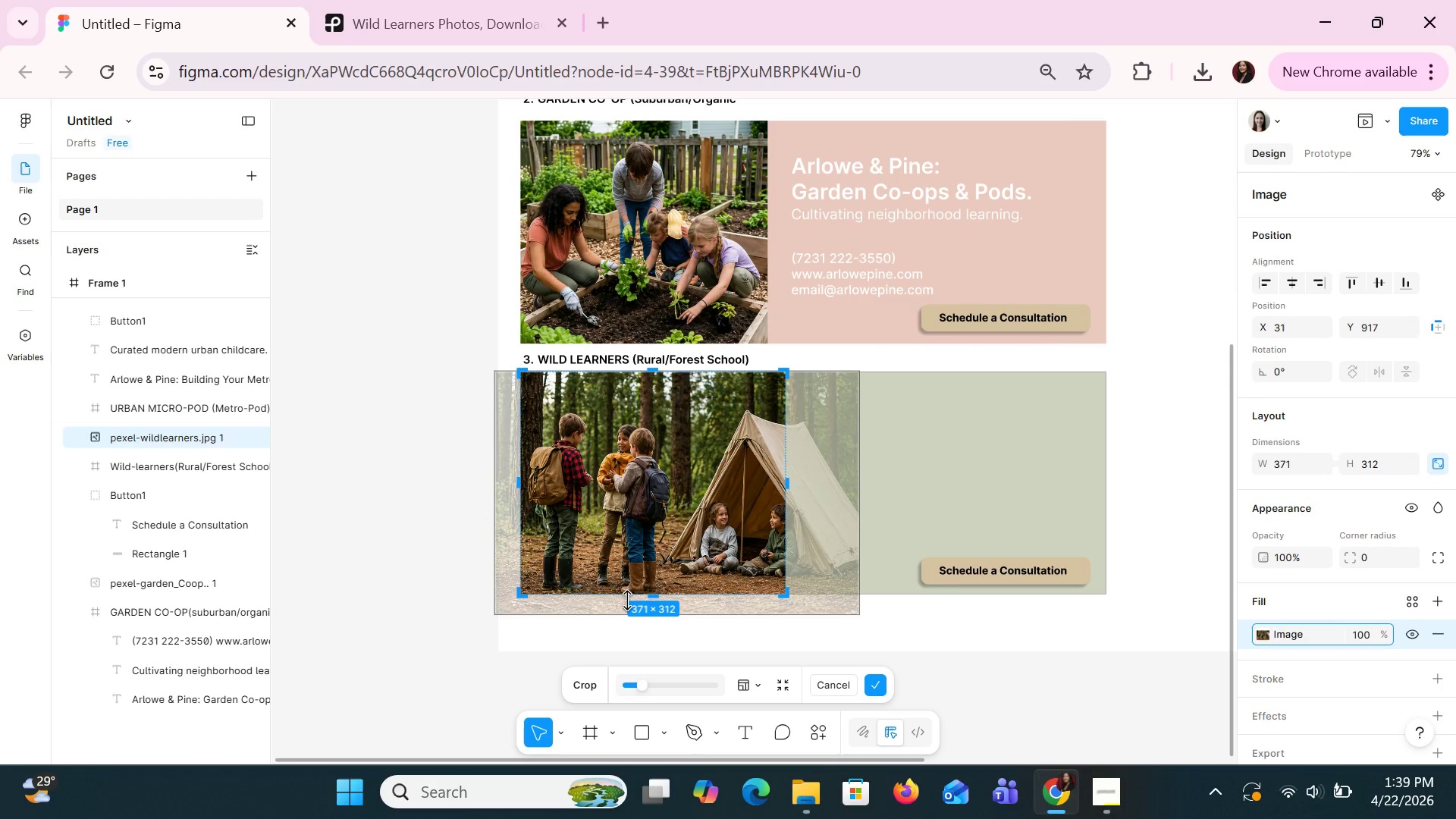 
left_click_drag(start_coordinate=[627, 601], to_coordinate=[627, 586])
 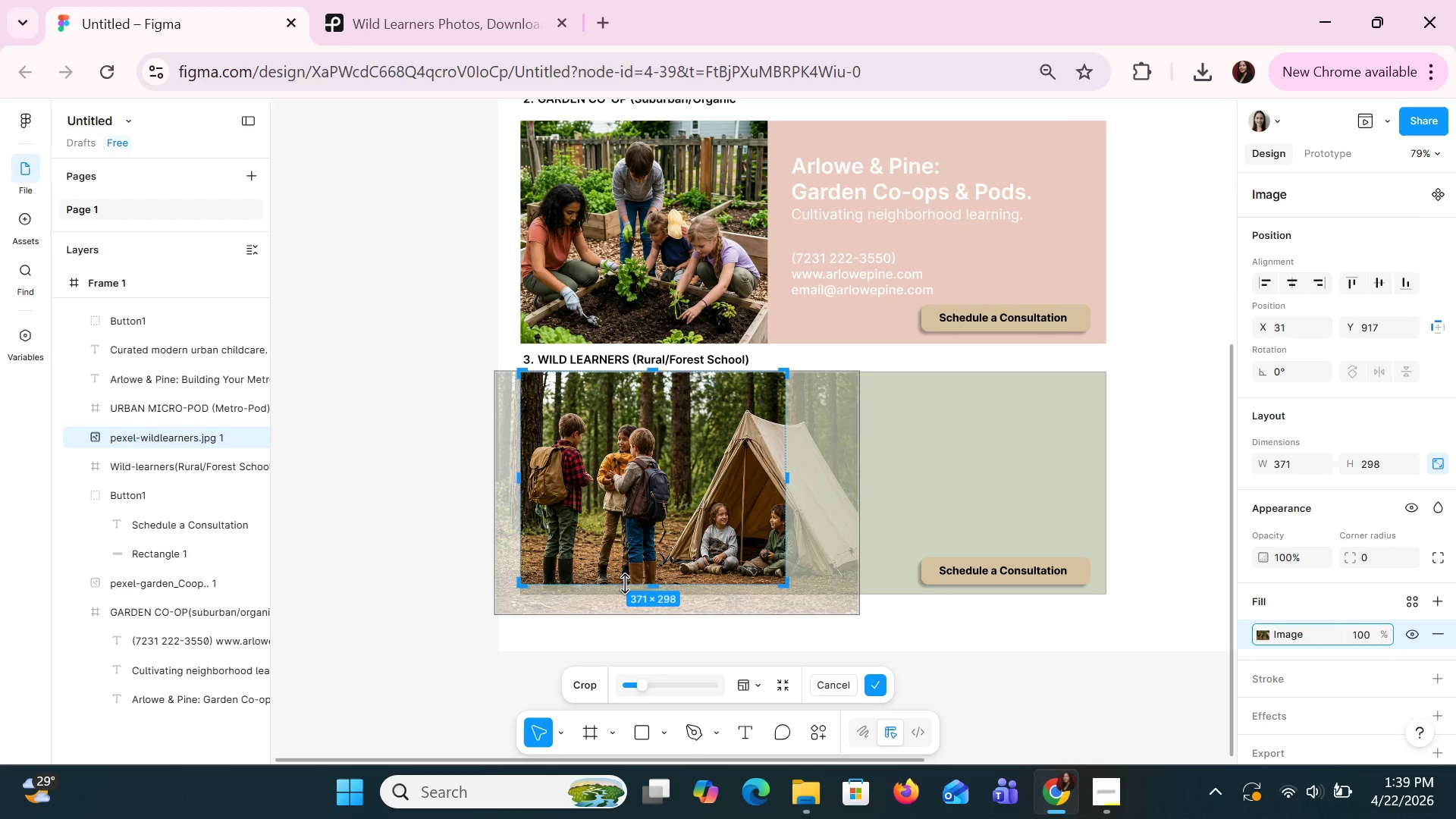 
key(Enter)
 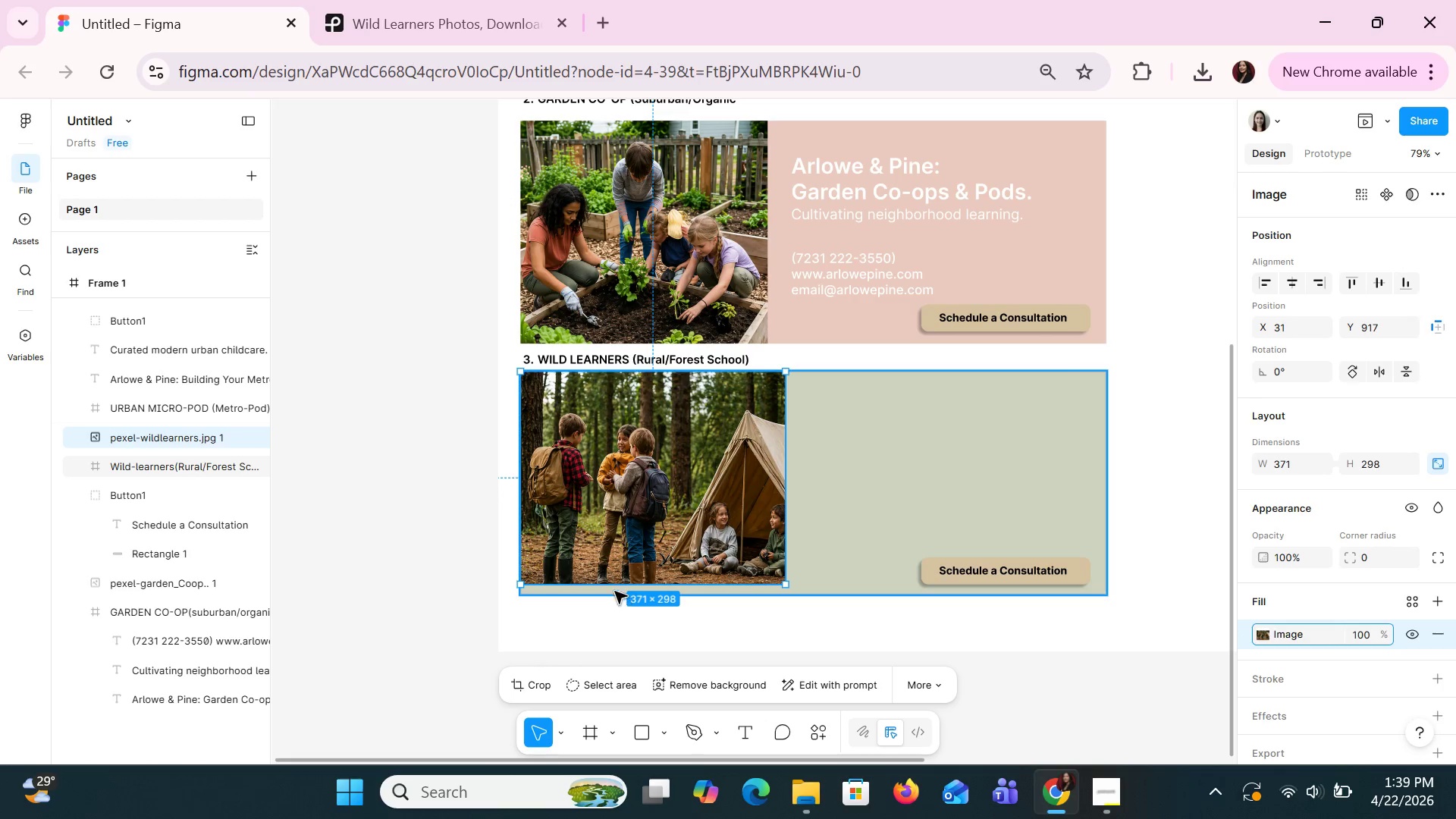 
left_click_drag(start_coordinate=[613, 585], to_coordinate=[613, 595])
 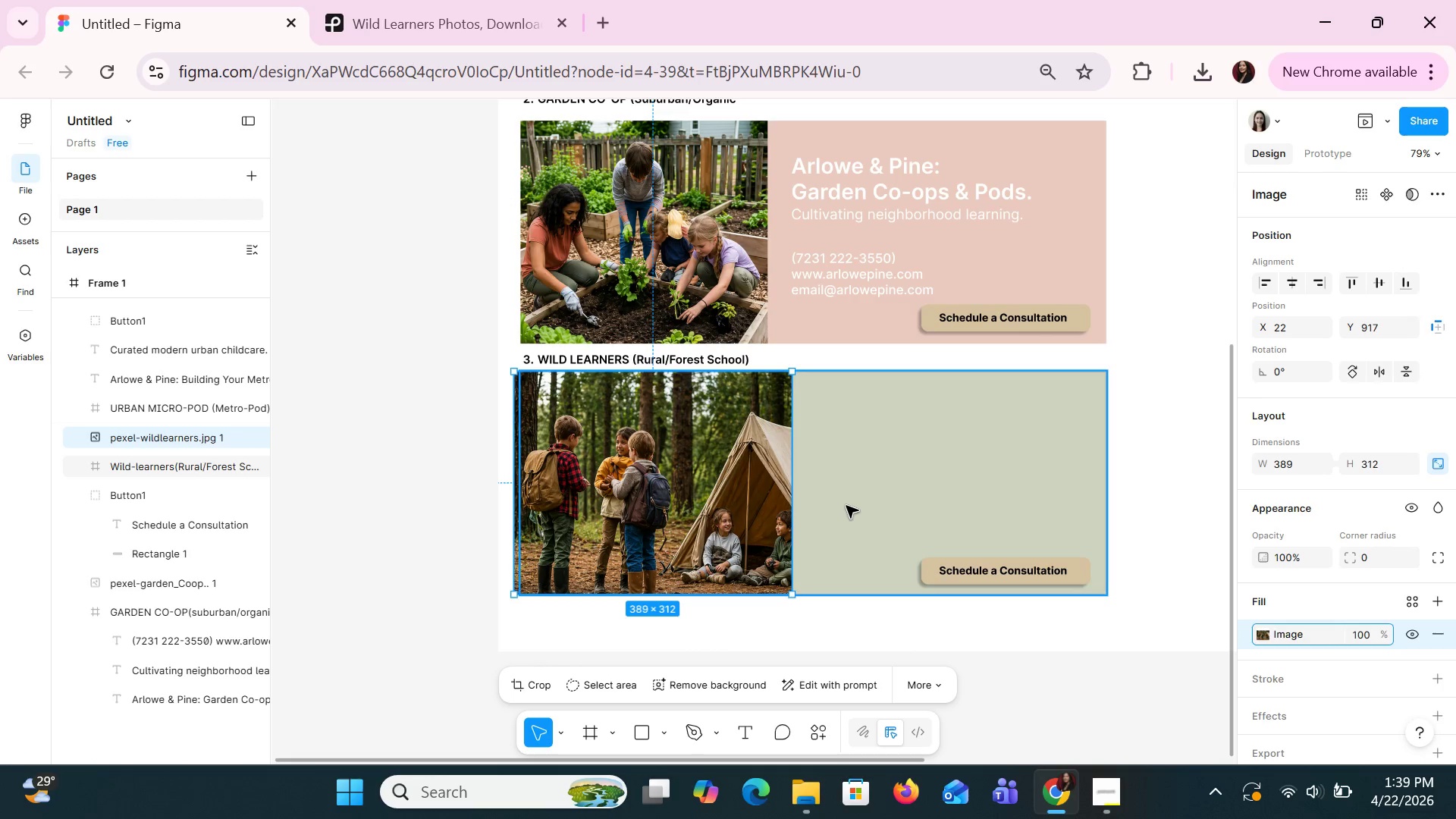 
left_click([849, 500])
 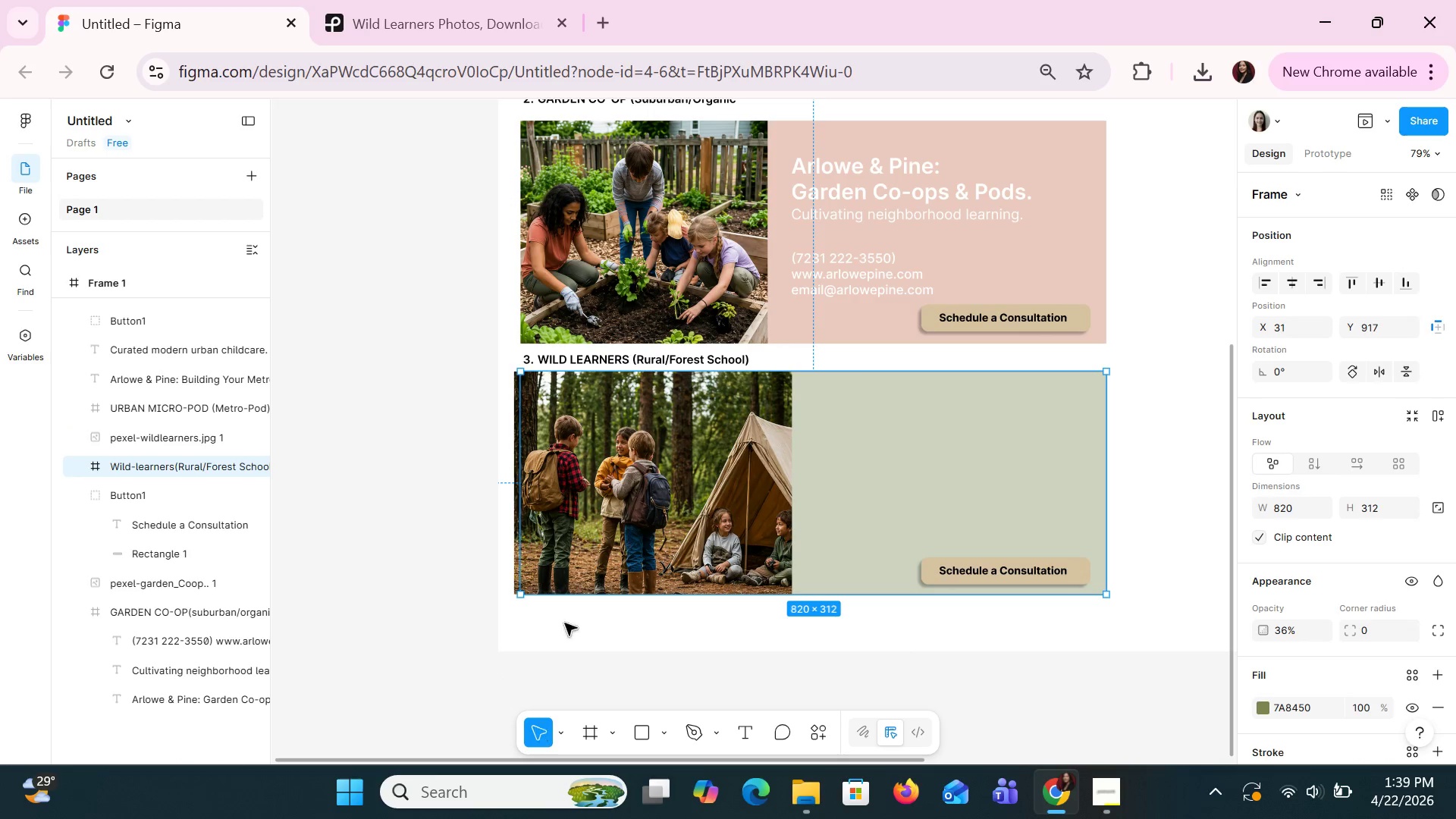 
double_click([593, 505])
 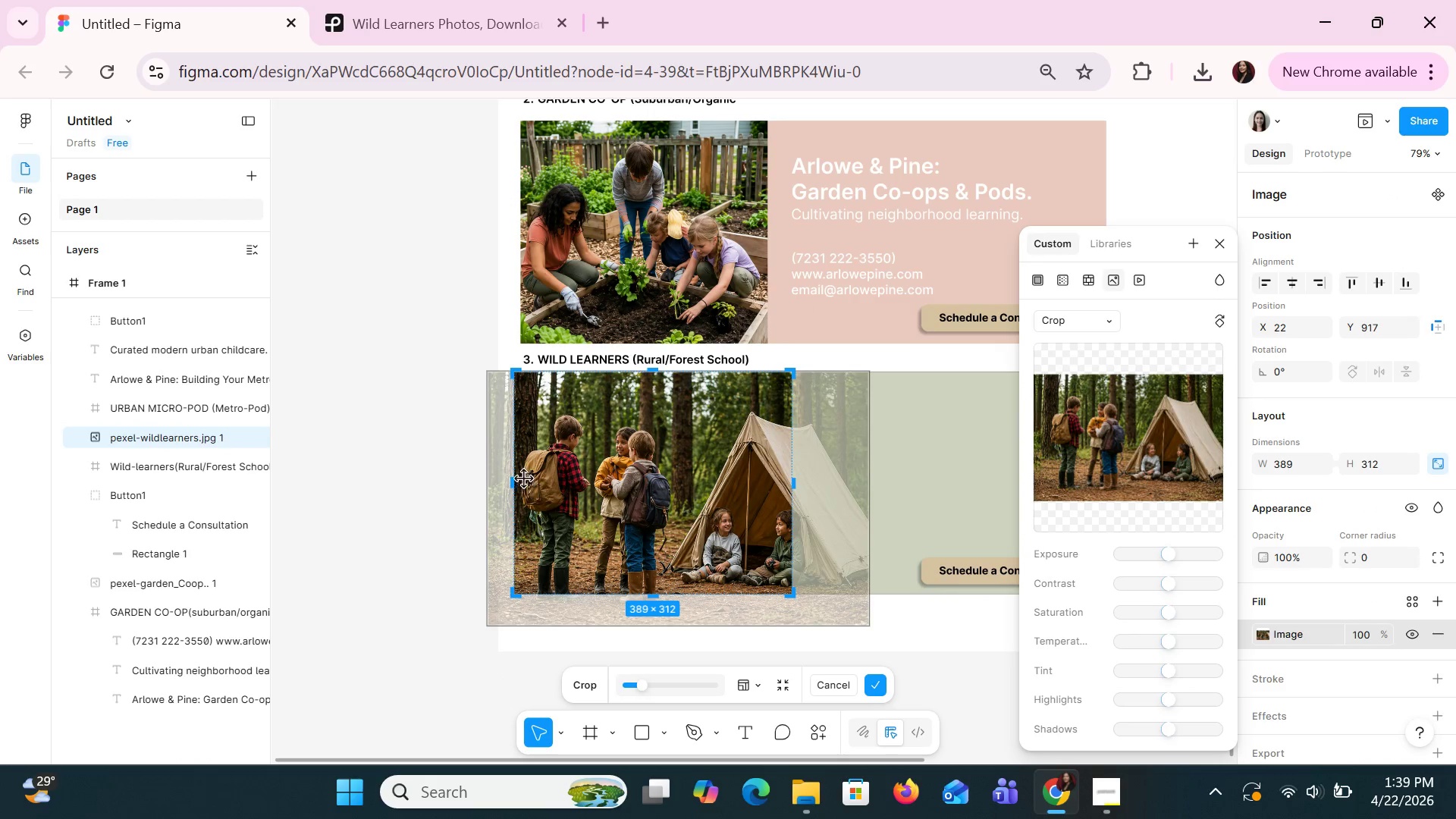 
left_click_drag(start_coordinate=[513, 479], to_coordinate=[526, 483])
 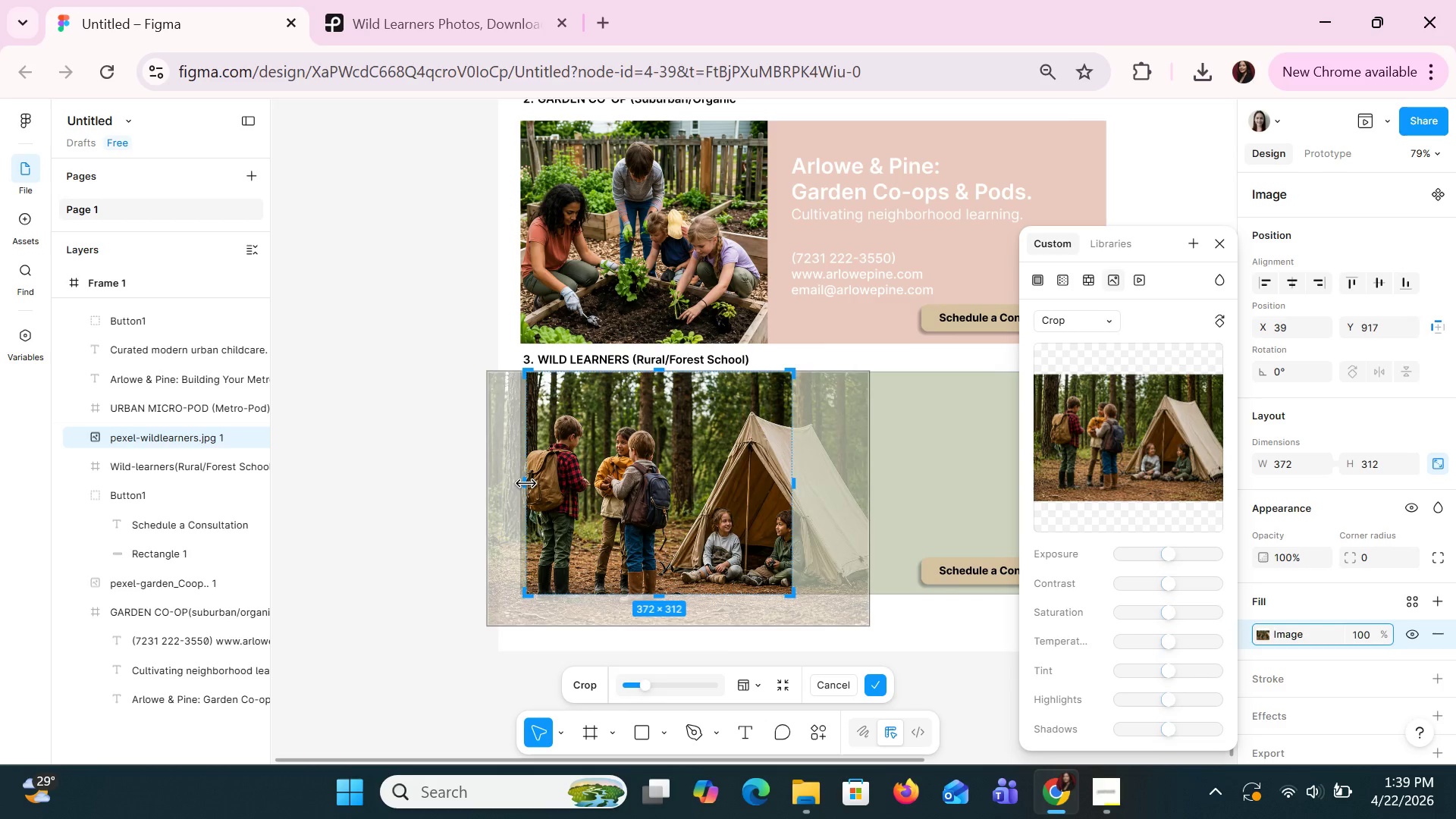 
key(Enter)
 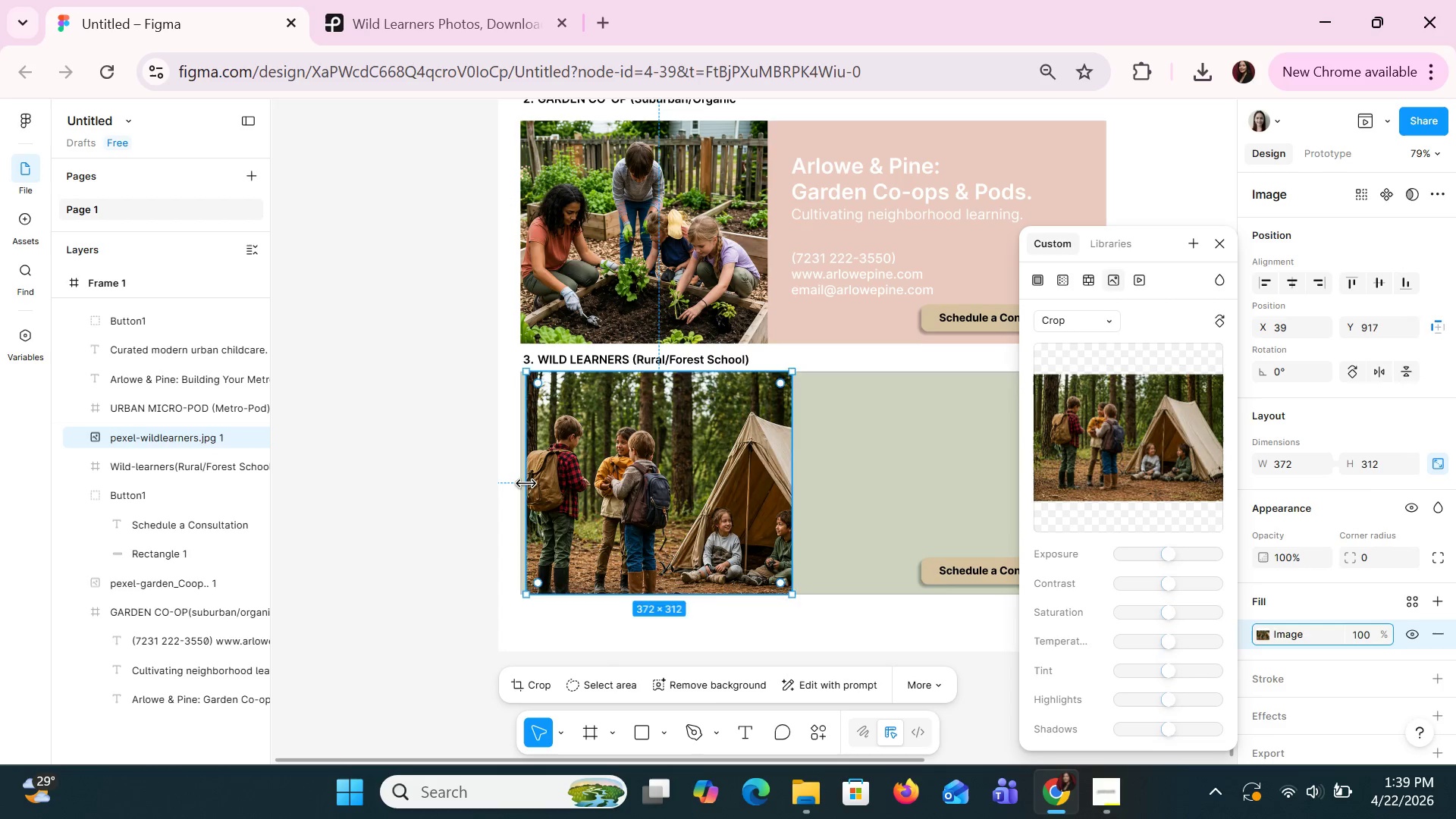 
hold_key(key=ArrowLeft, duration=0.61)
 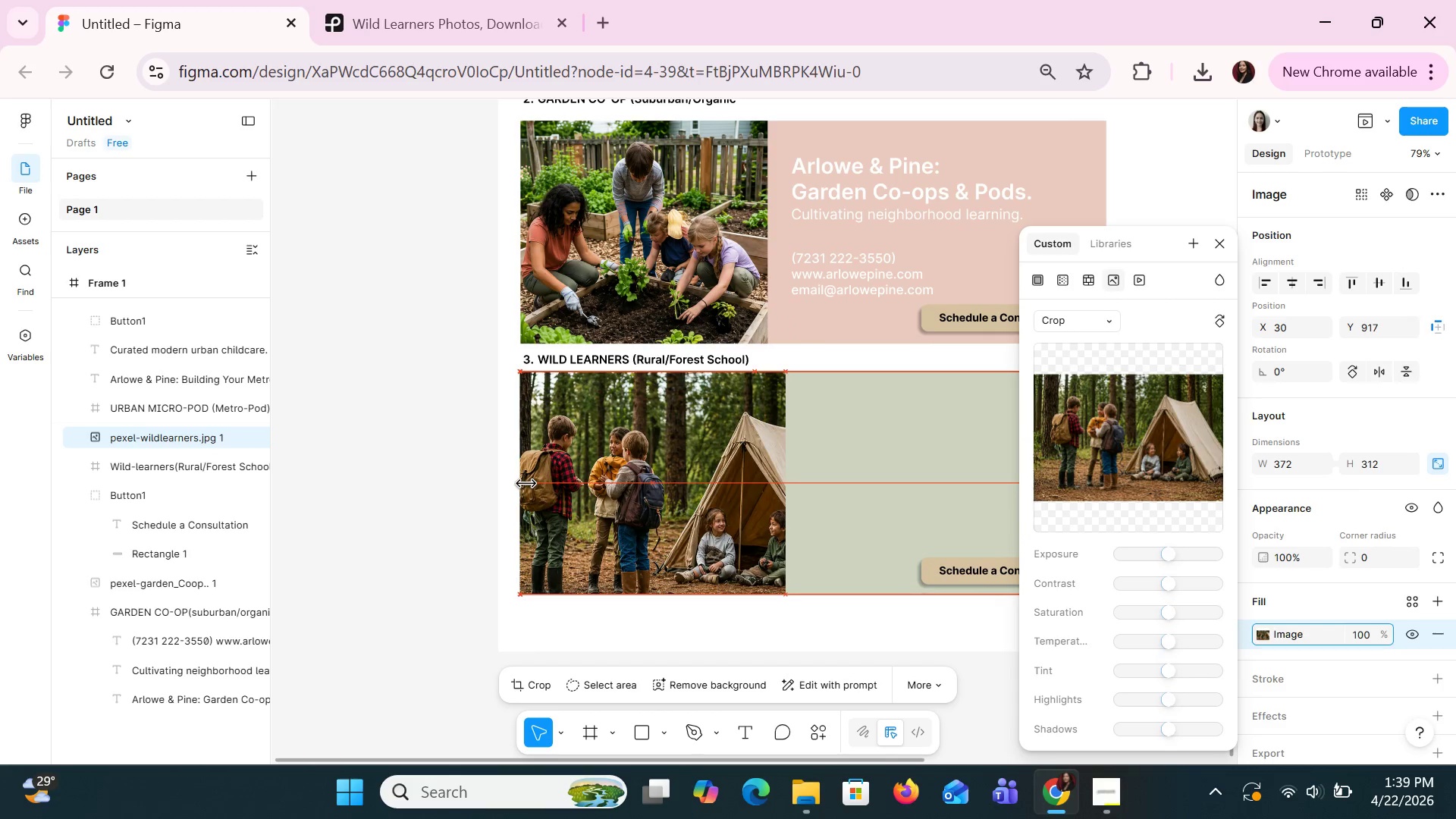 
key(ArrowLeft)
 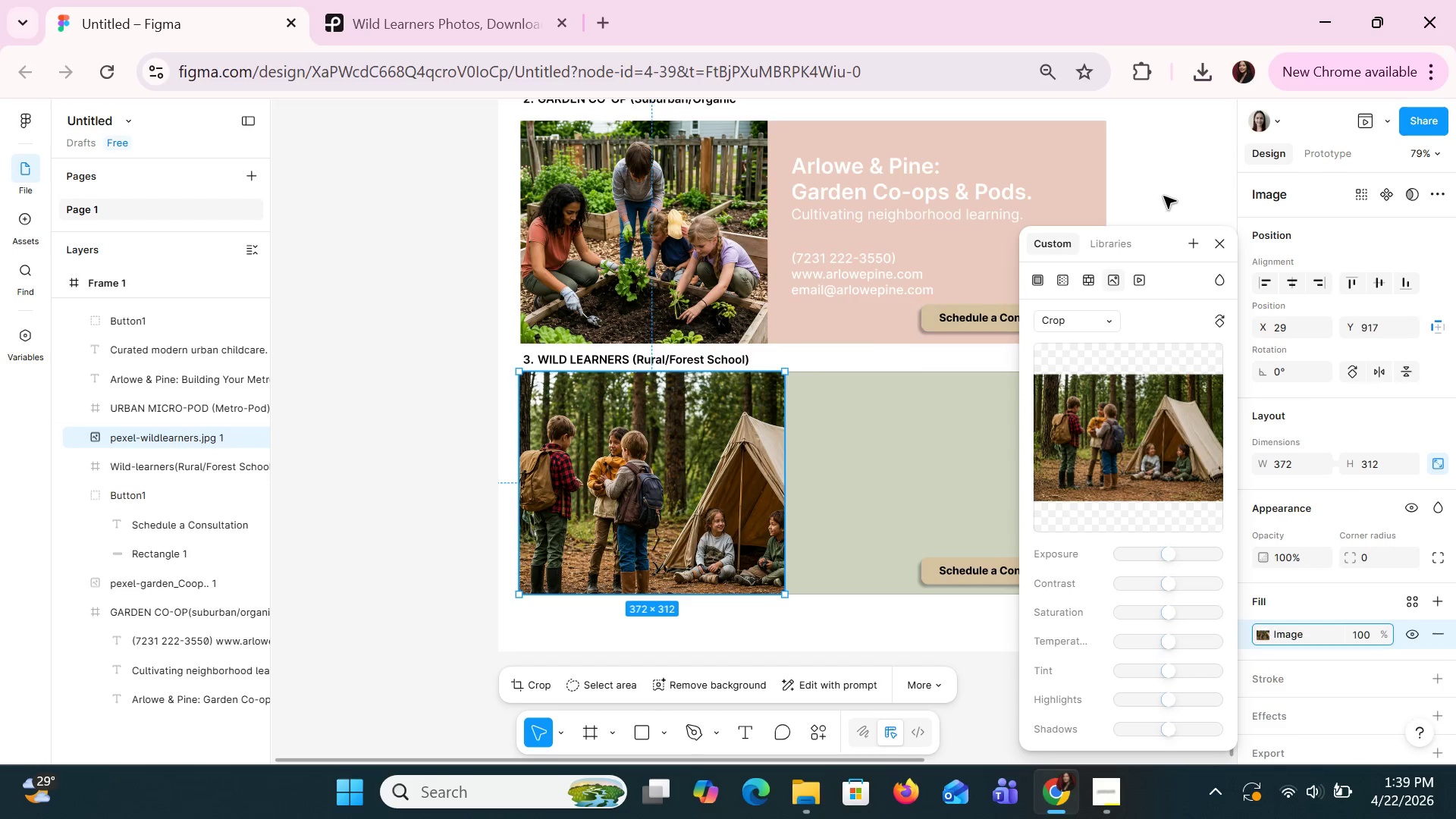 
left_click([1226, 237])
 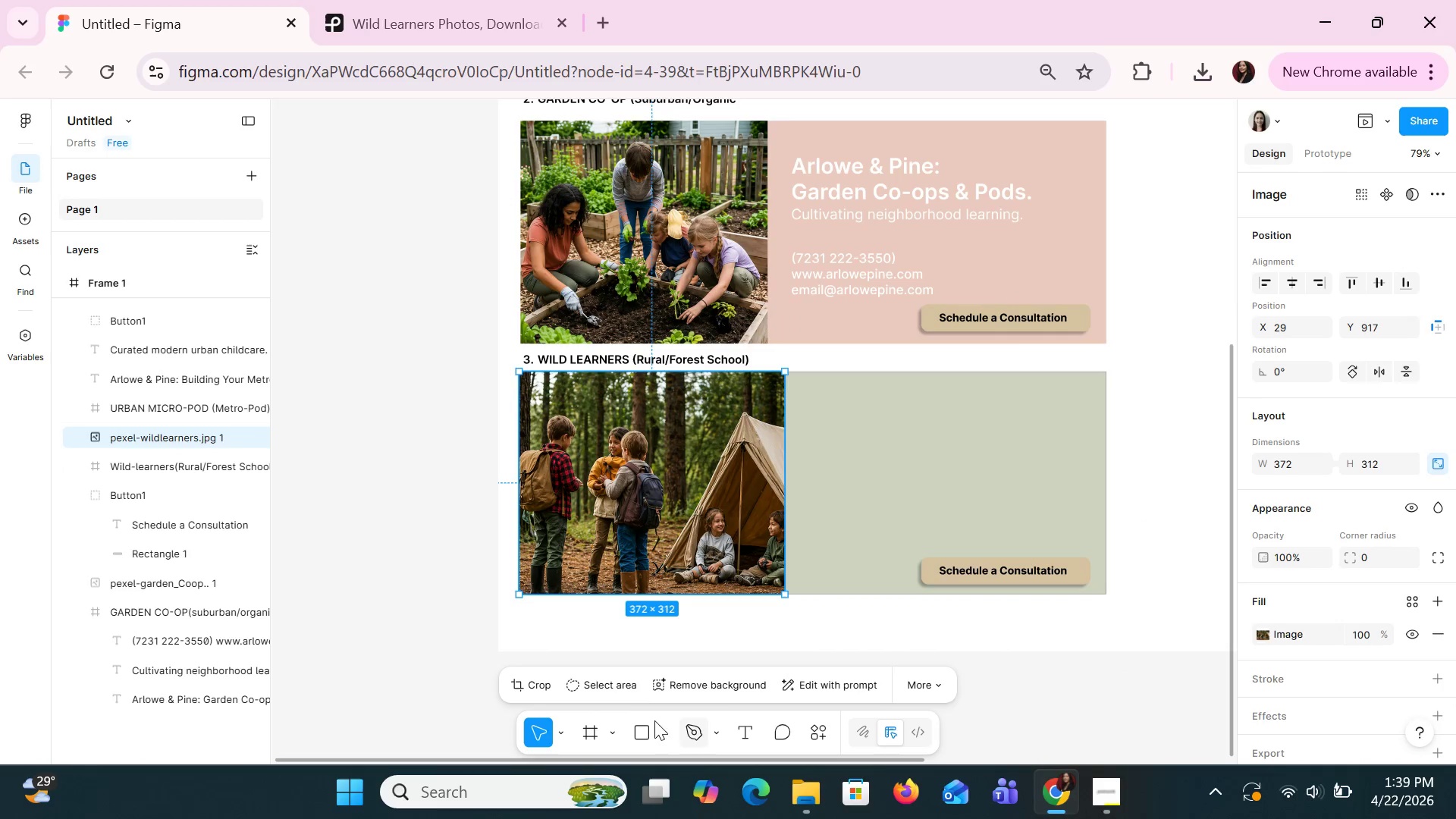 
left_click([548, 682])
 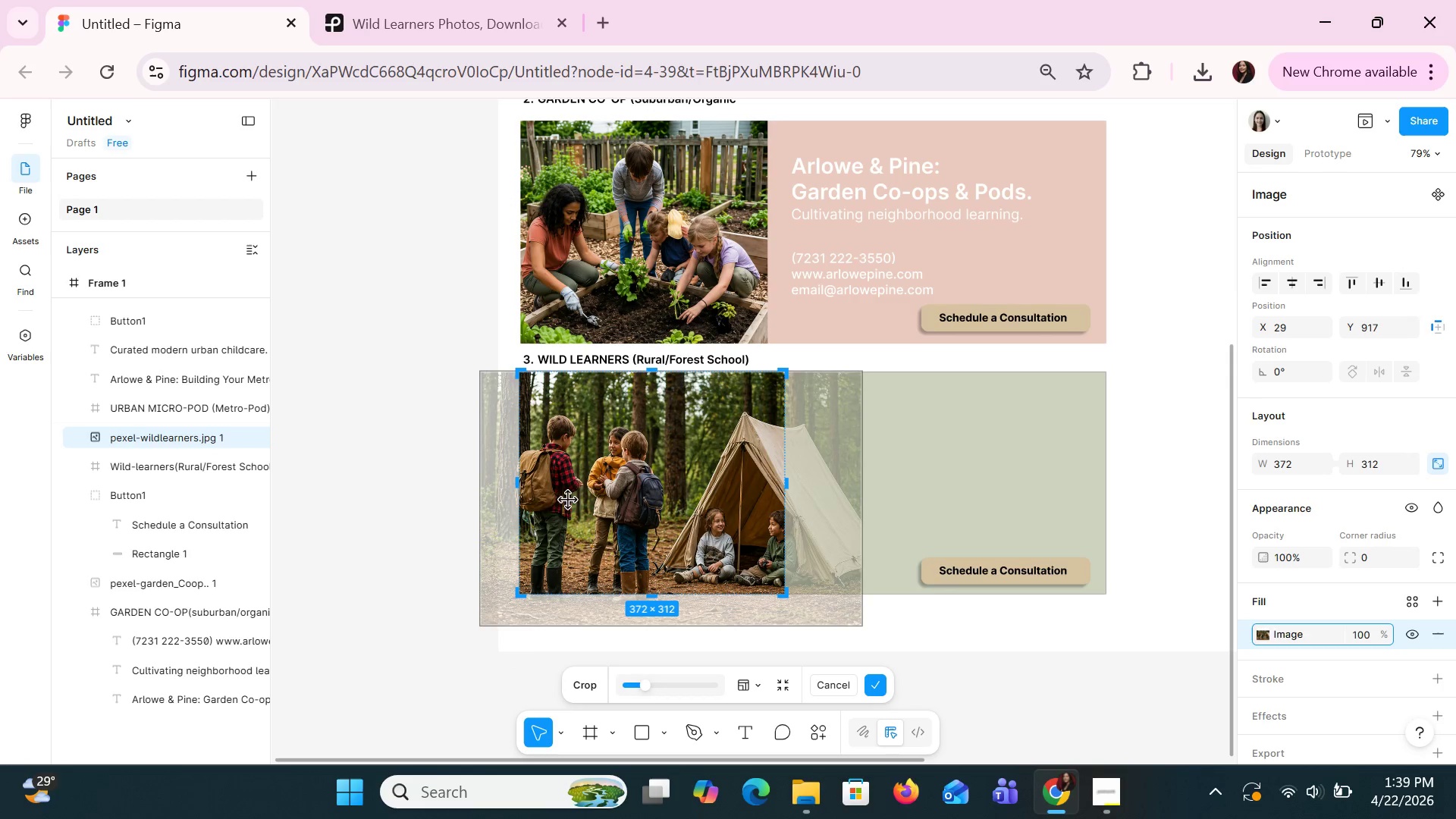 
left_click_drag(start_coordinate=[519, 482], to_coordinate=[534, 488])
 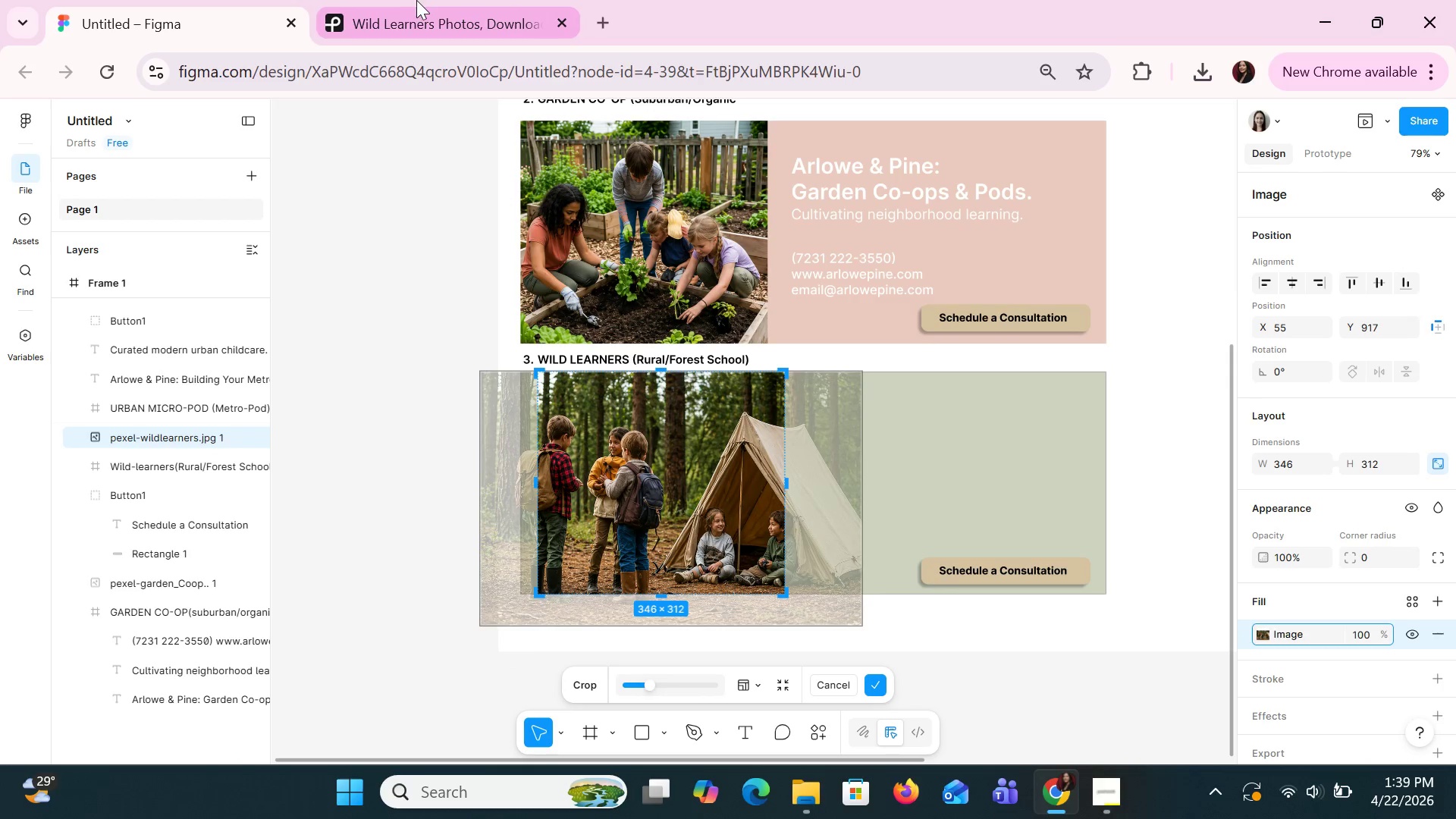 
left_click([416, 0])
 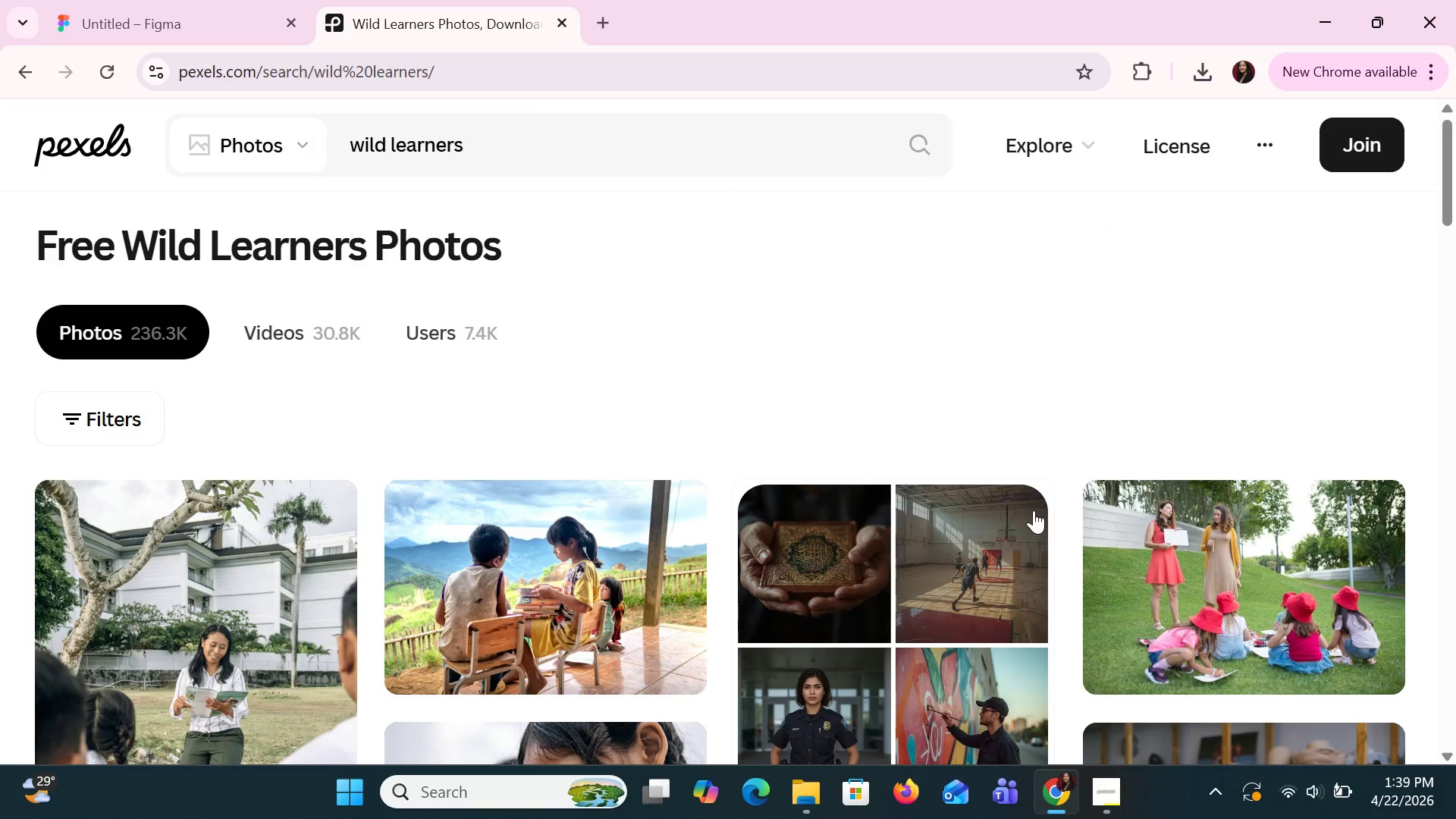 
scroll: coordinate [1271, 552], scroll_direction: down, amount: 11.0
 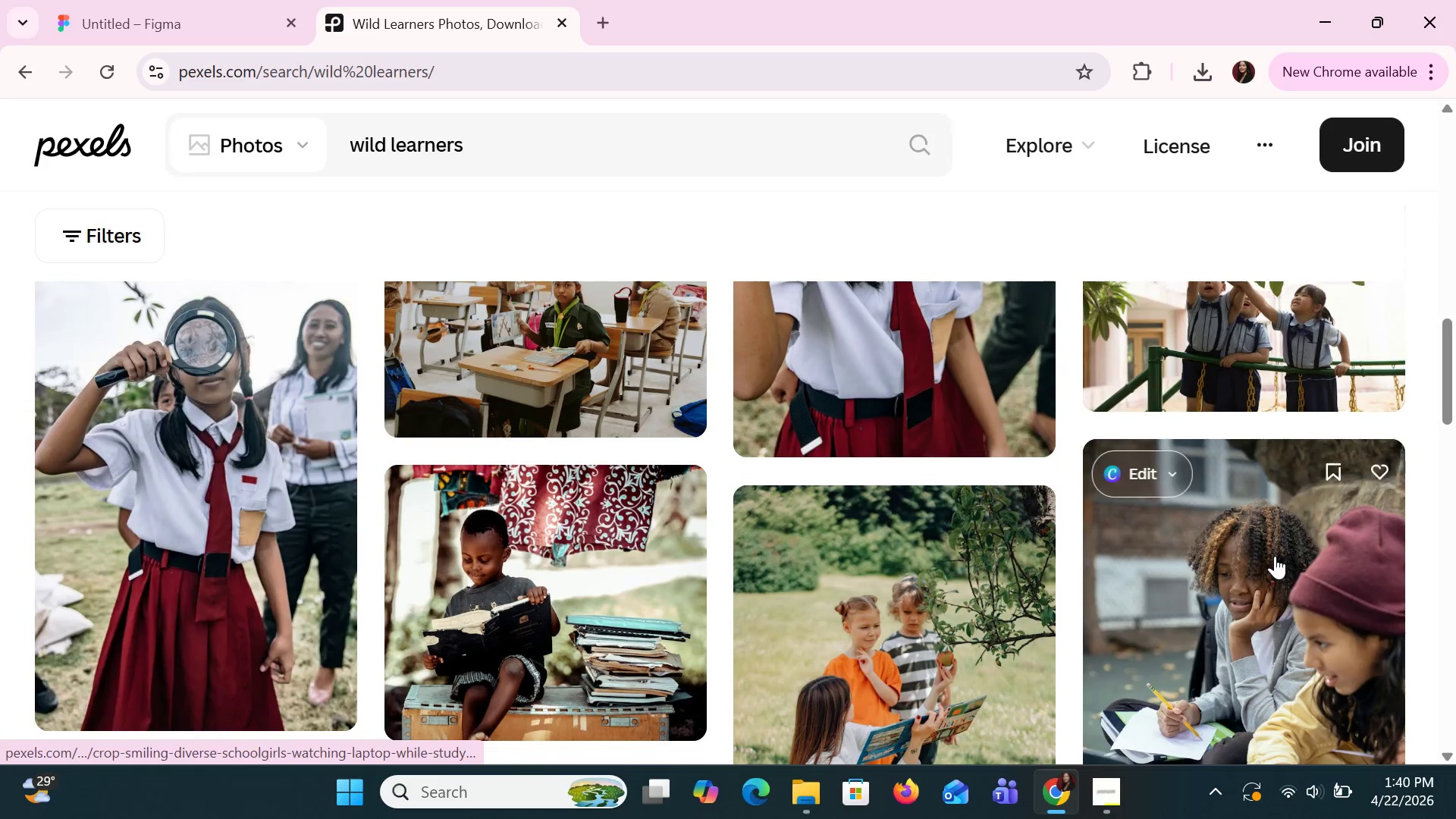 
scroll: coordinate [930, 554], scroll_direction: down, amount: 14.0
 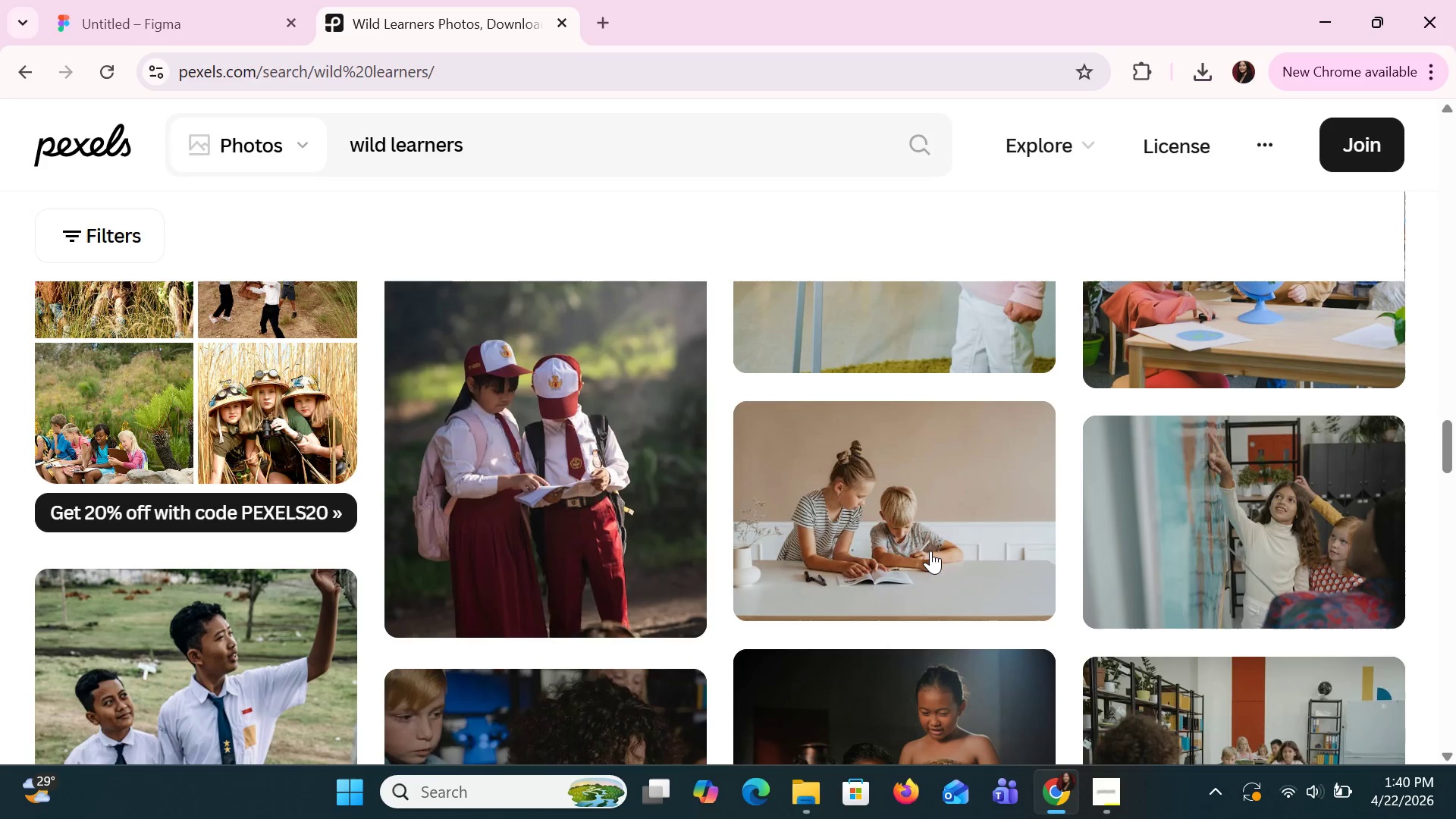 
scroll: coordinate [931, 553], scroll_direction: down, amount: 14.0
 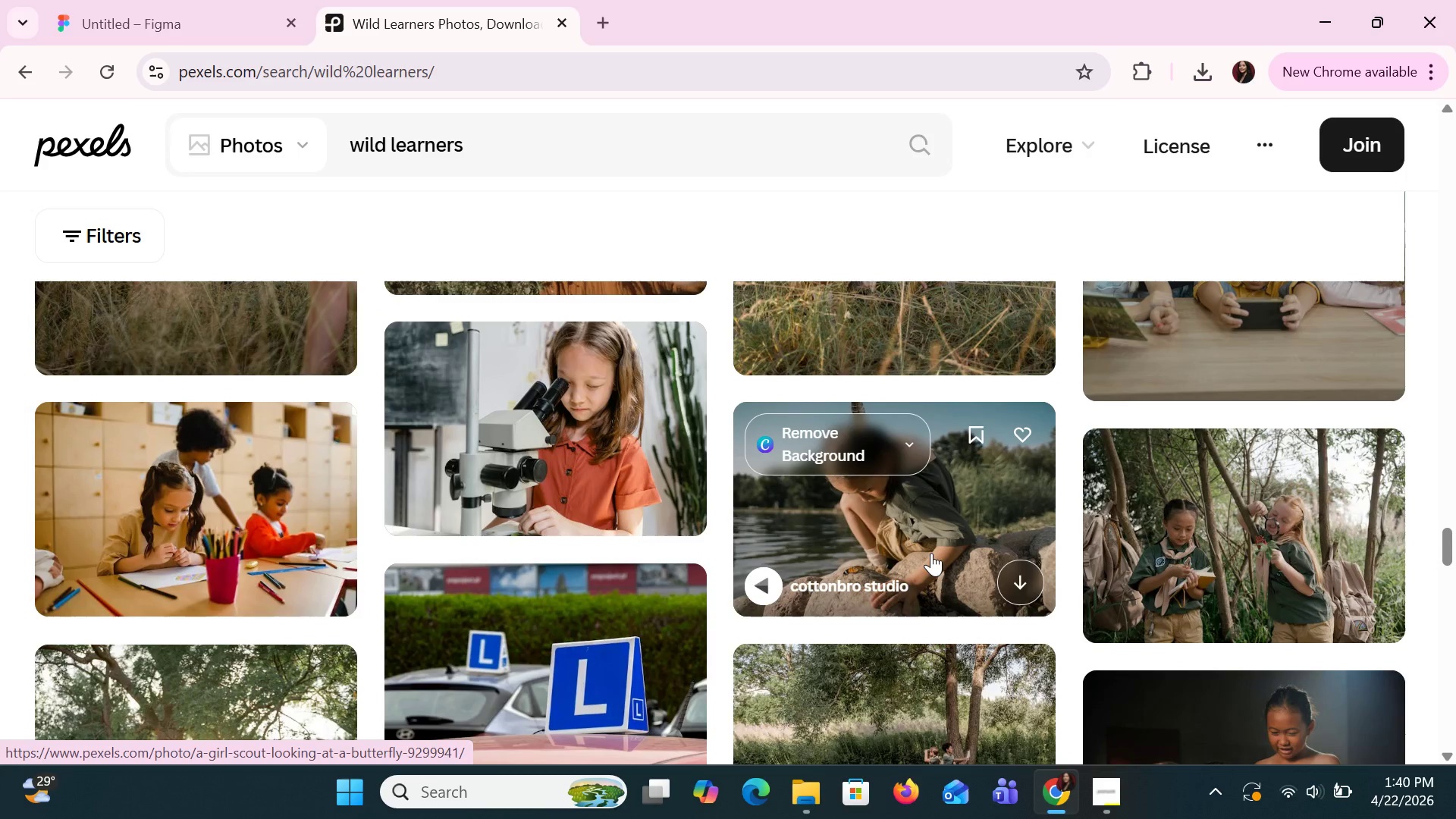 
scroll: coordinate [931, 553], scroll_direction: up, amount: 20.0
 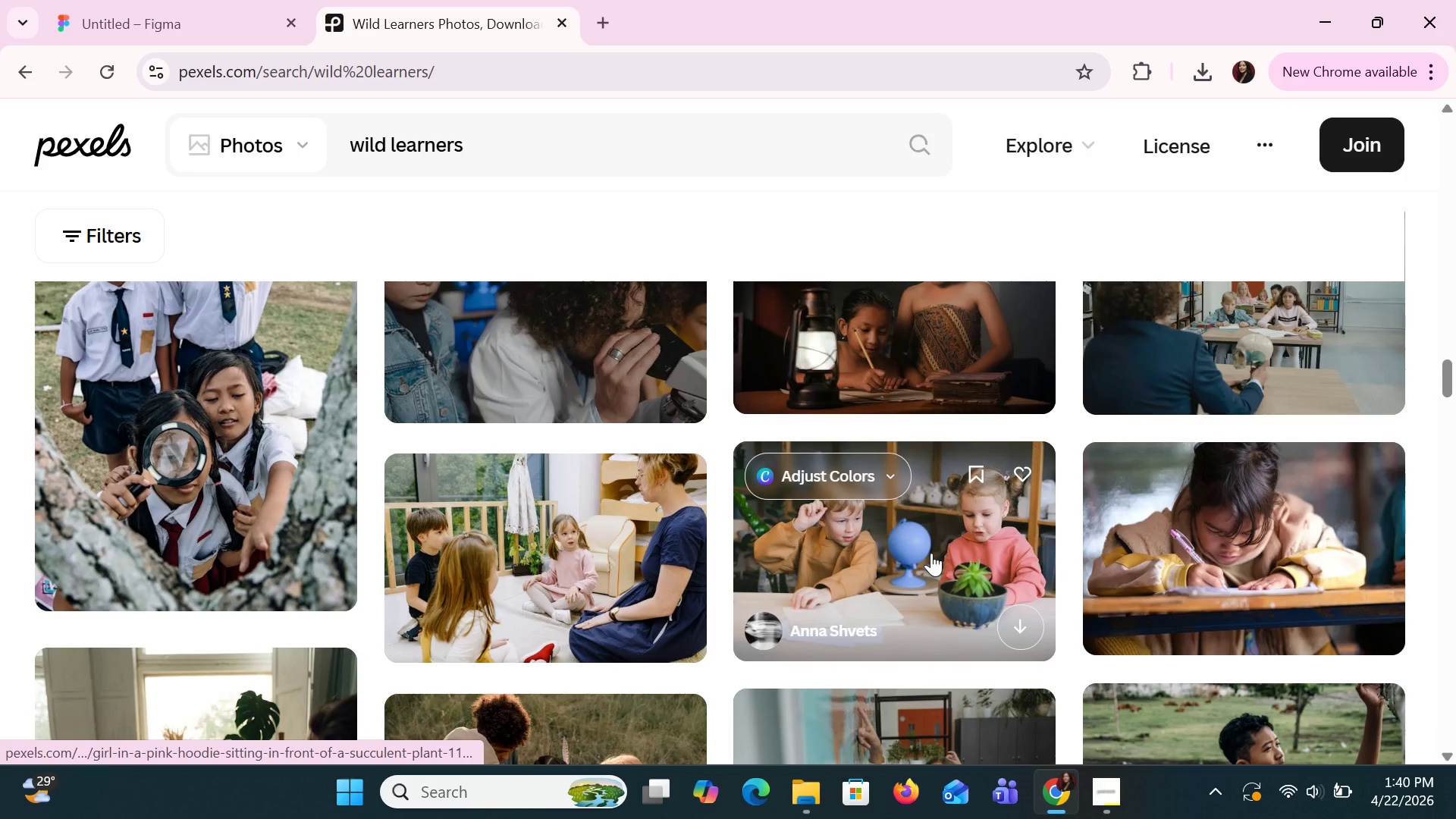 
scroll: coordinate [931, 553], scroll_direction: down, amount: 2.0
 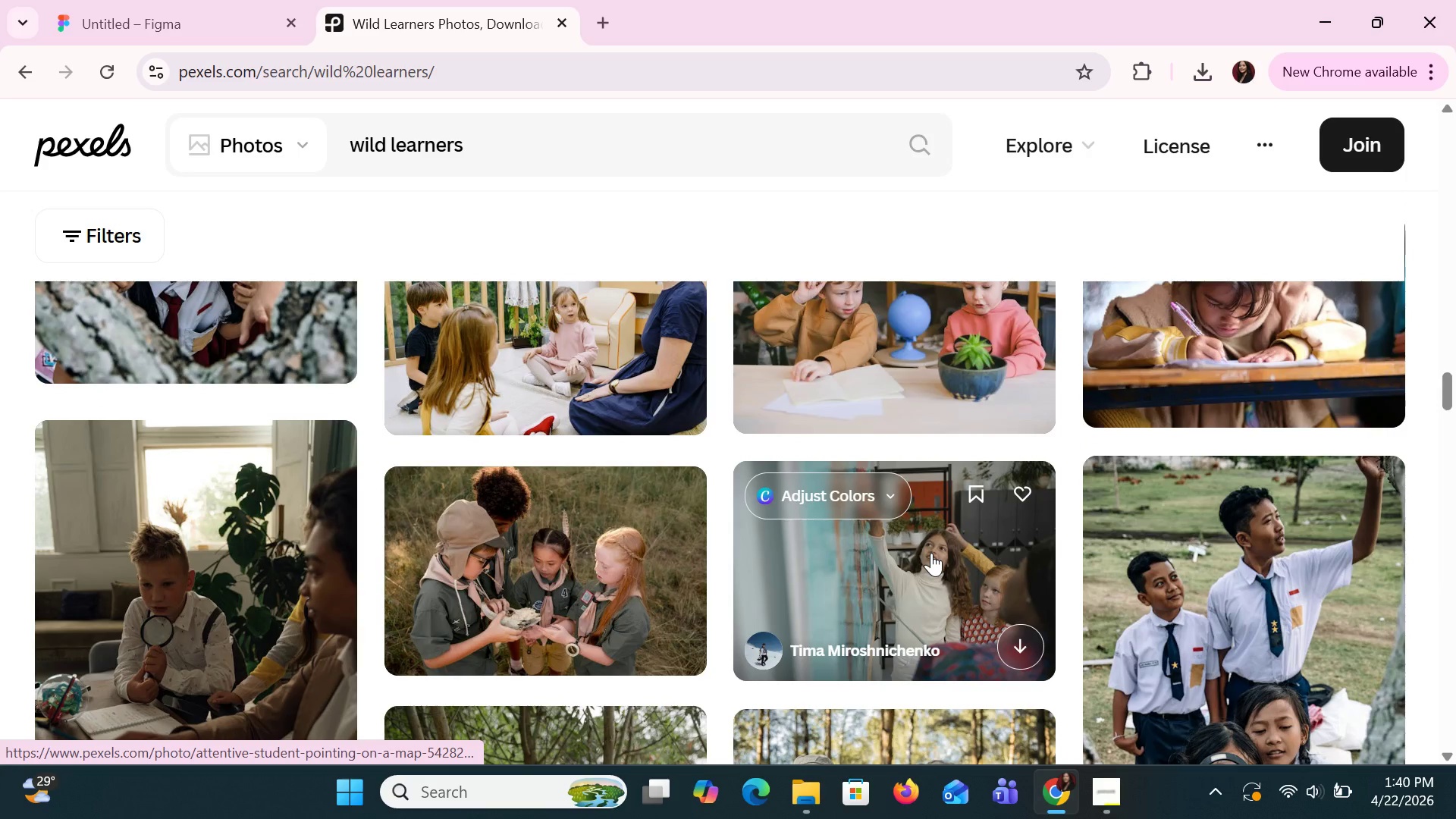 
scroll: coordinate [459, 431], scroll_direction: up, amount: 6.0
 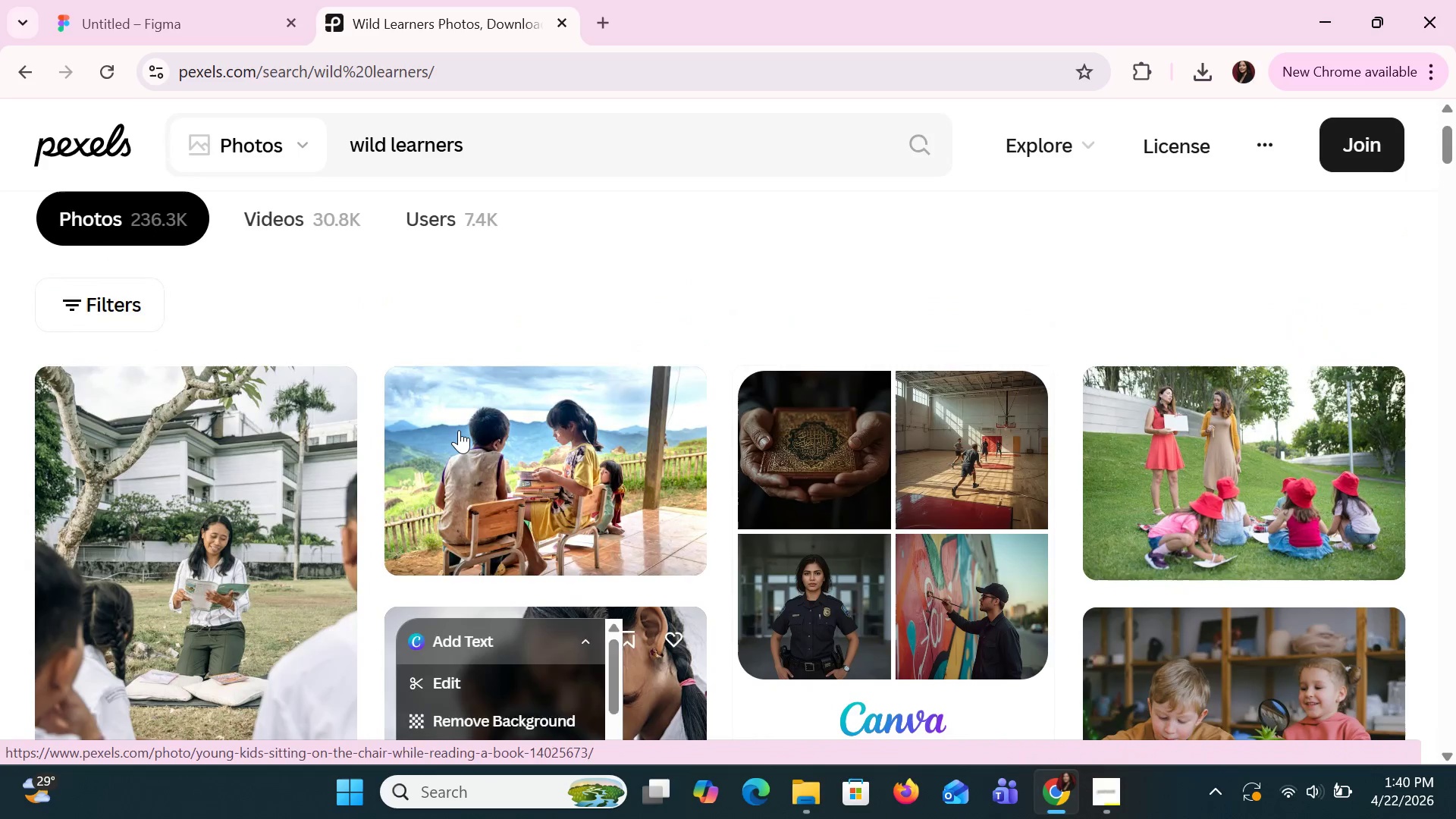 
scroll: coordinate [1034, 558], scroll_direction: down, amount: 20.0
 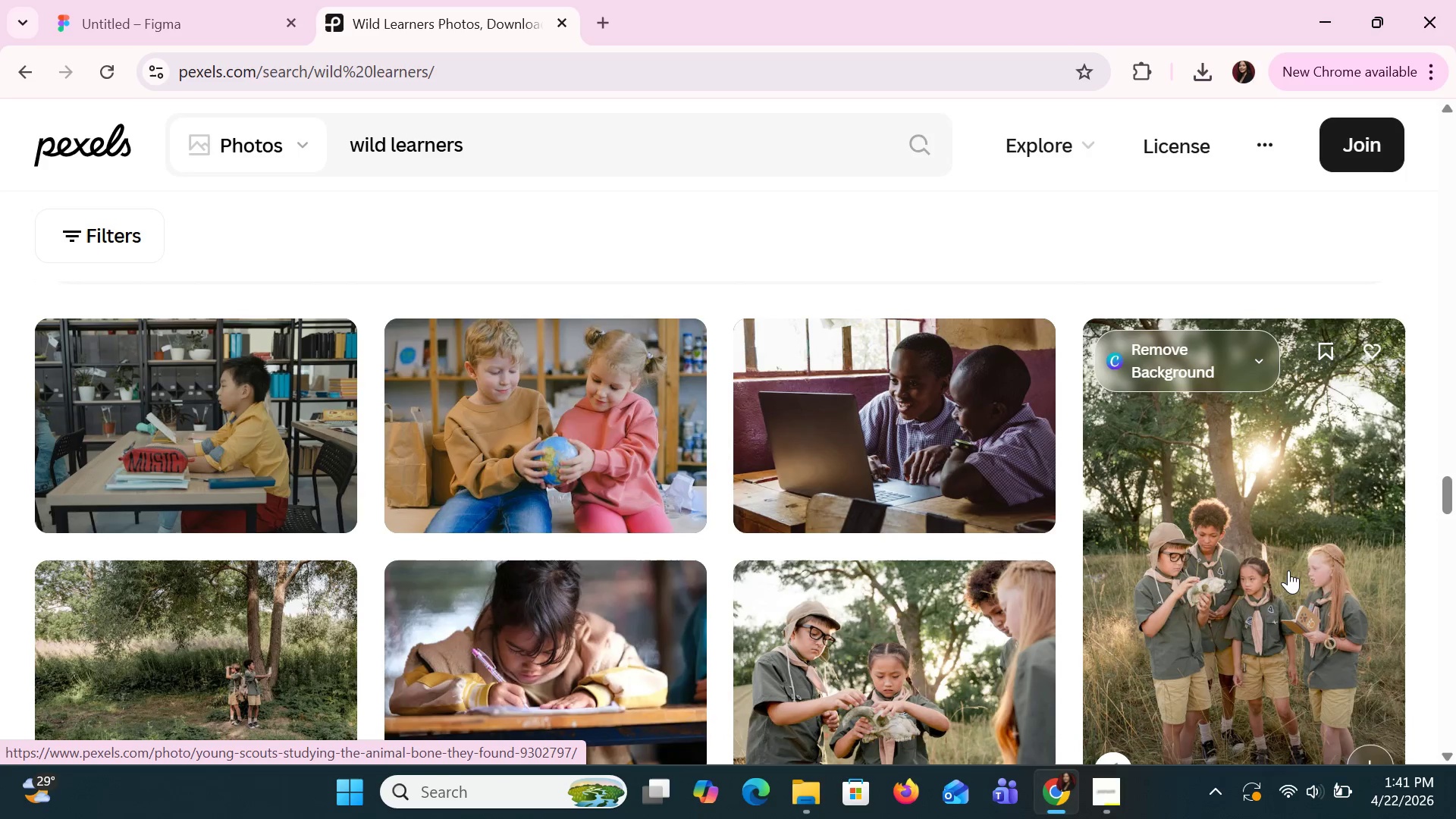 
left_click([1299, 560])
 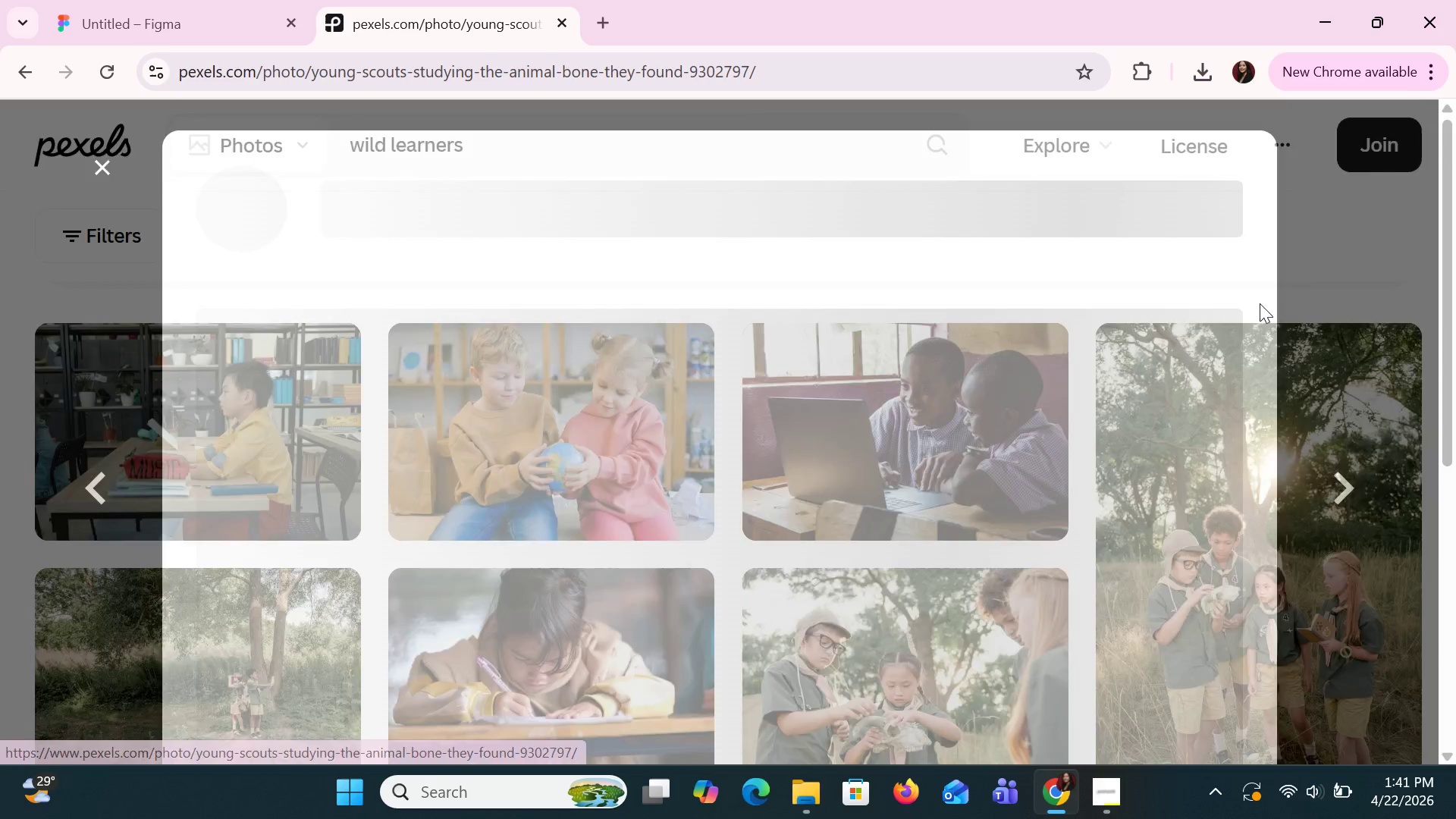 
mouse_move([1250, 259])
 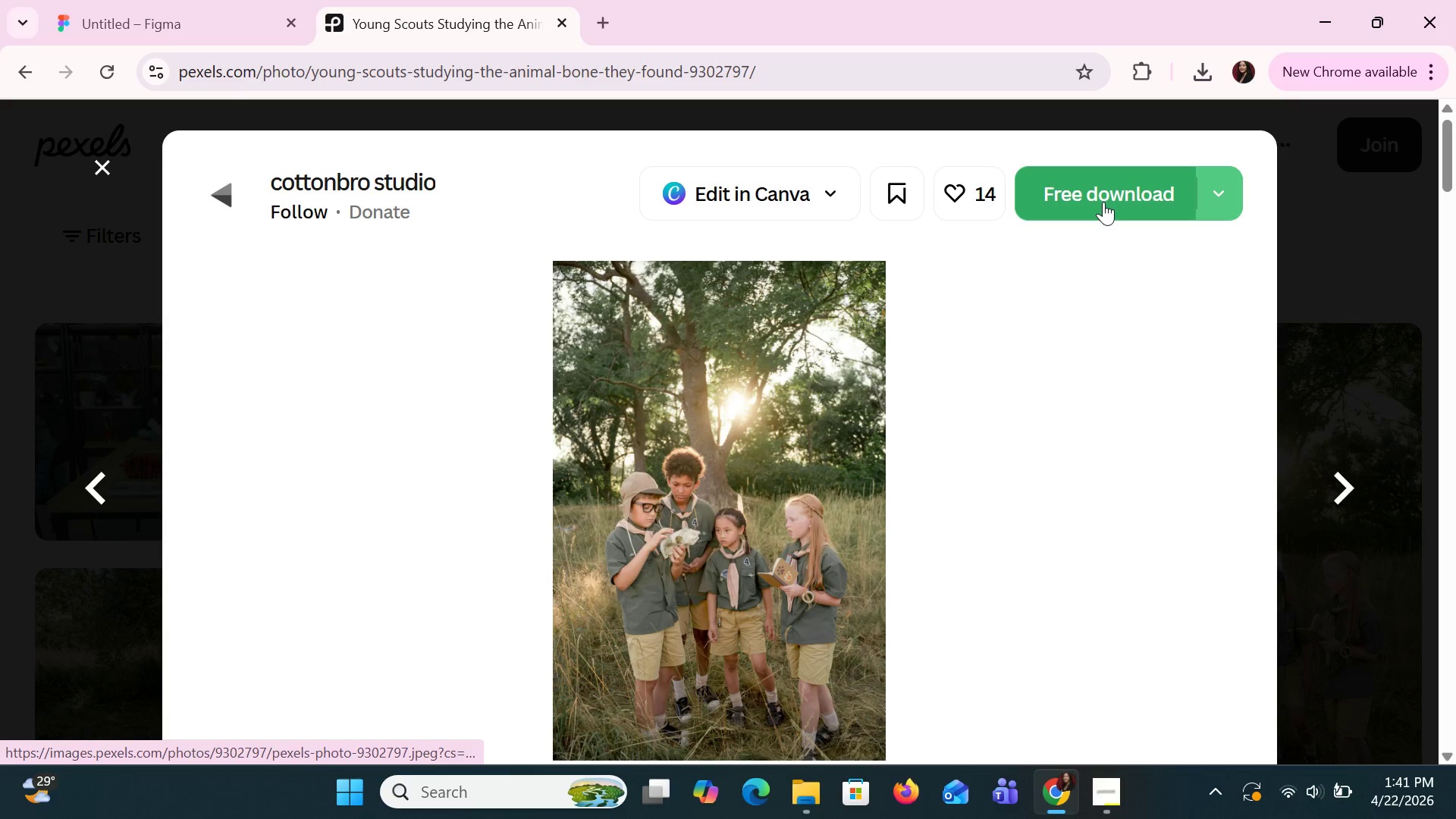 
left_click([1103, 202])
 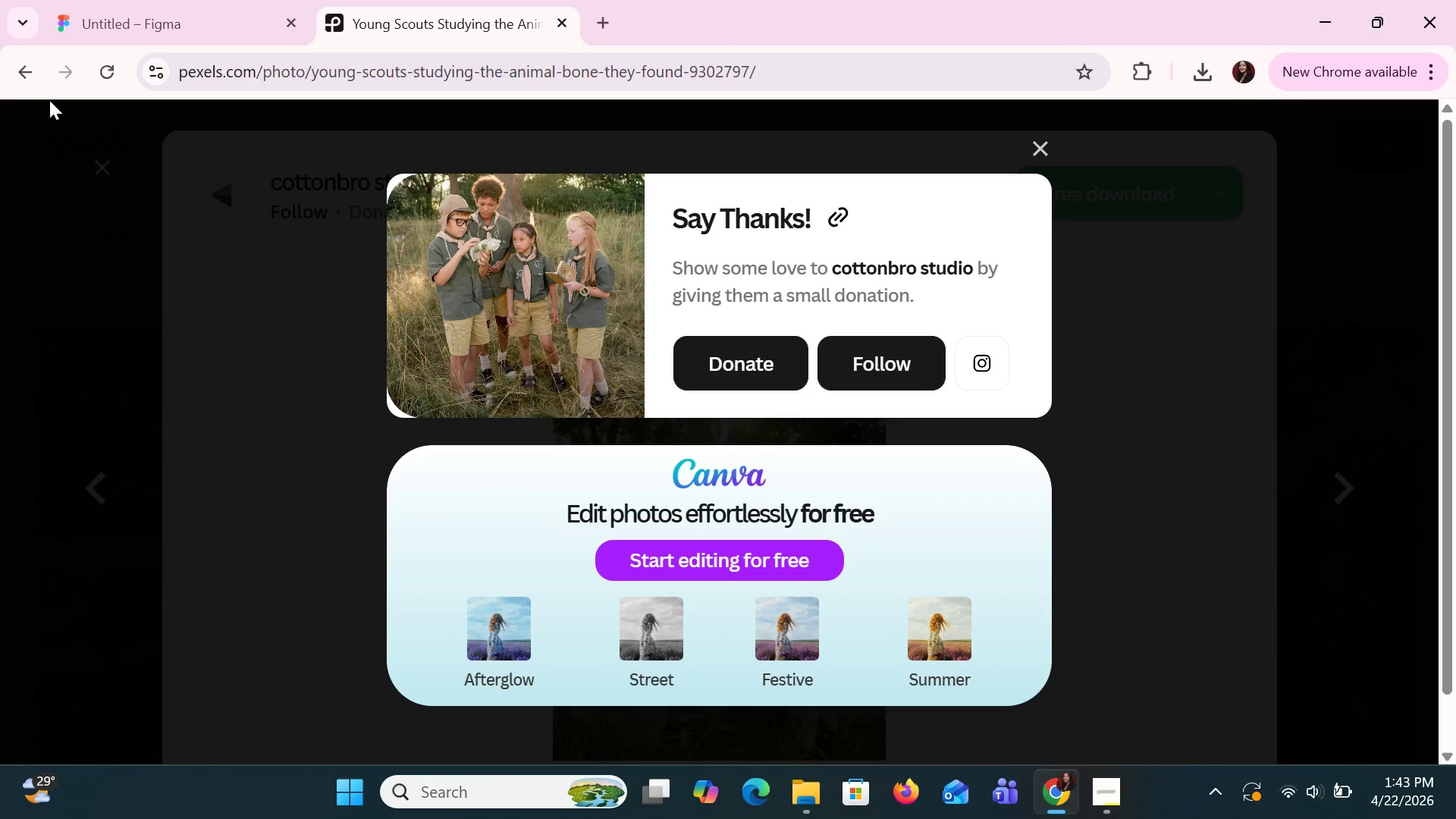 
wait(111.06)
 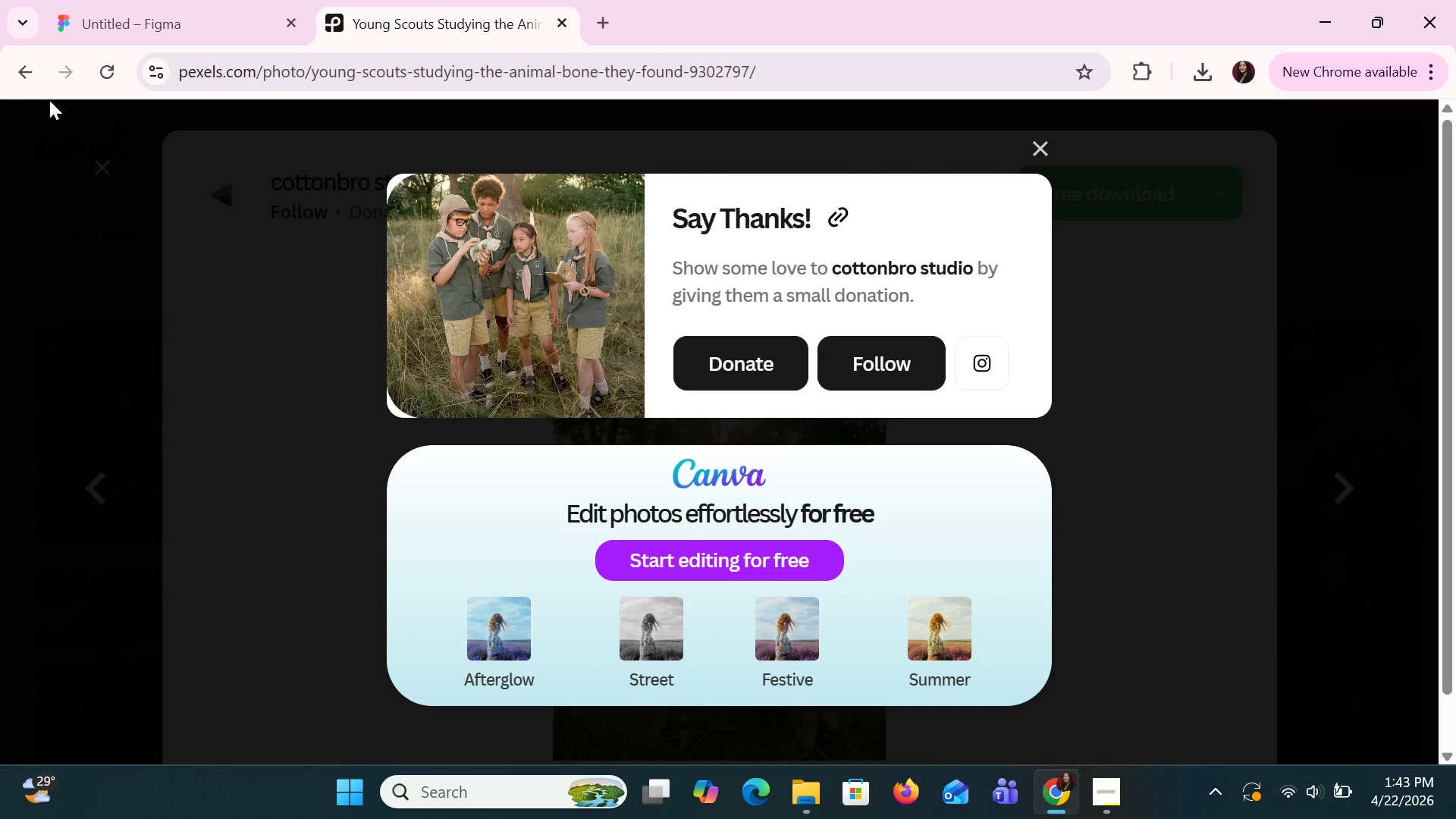 
left_click([137, 0])
 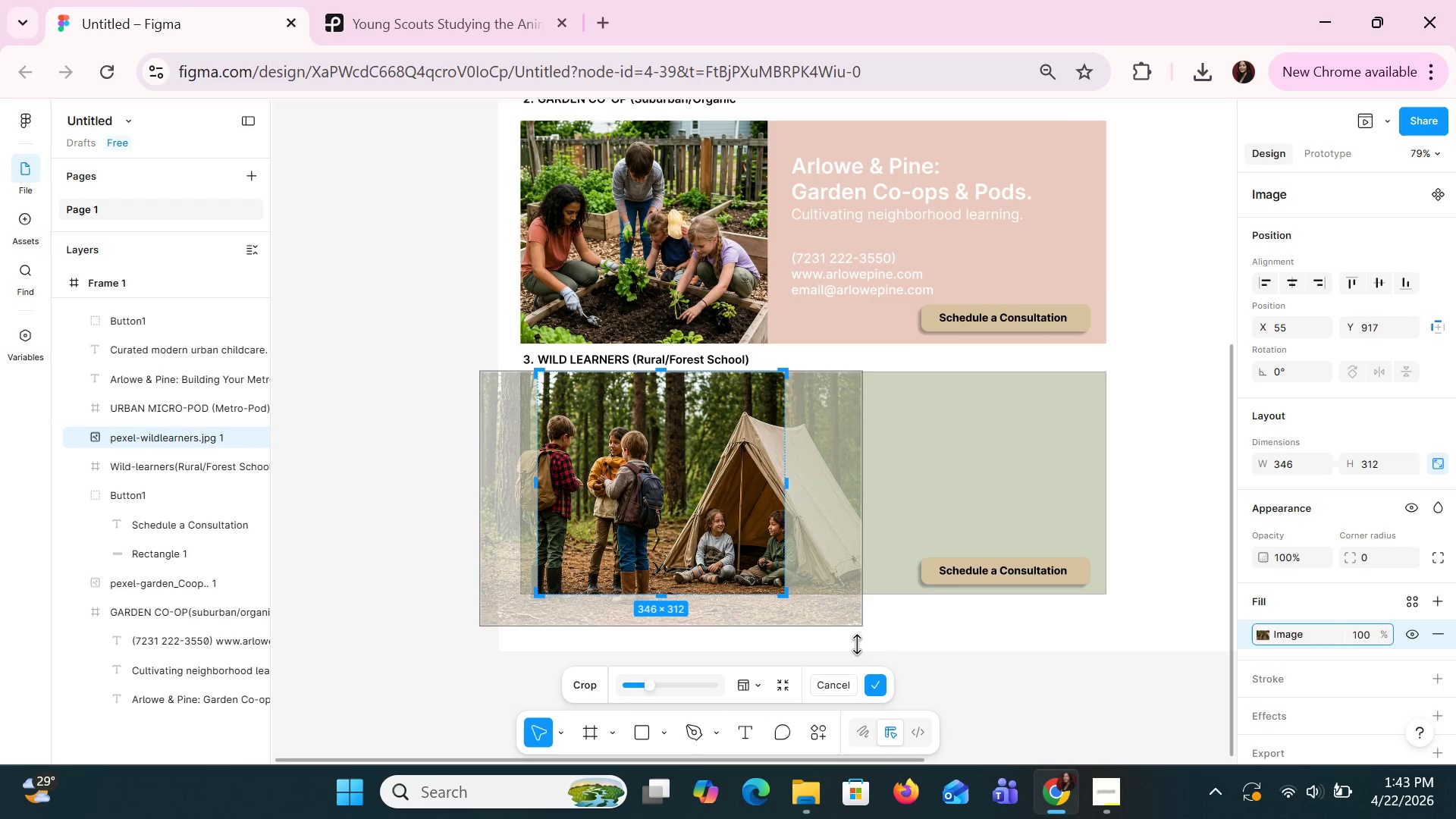 
left_click([1034, 657])
 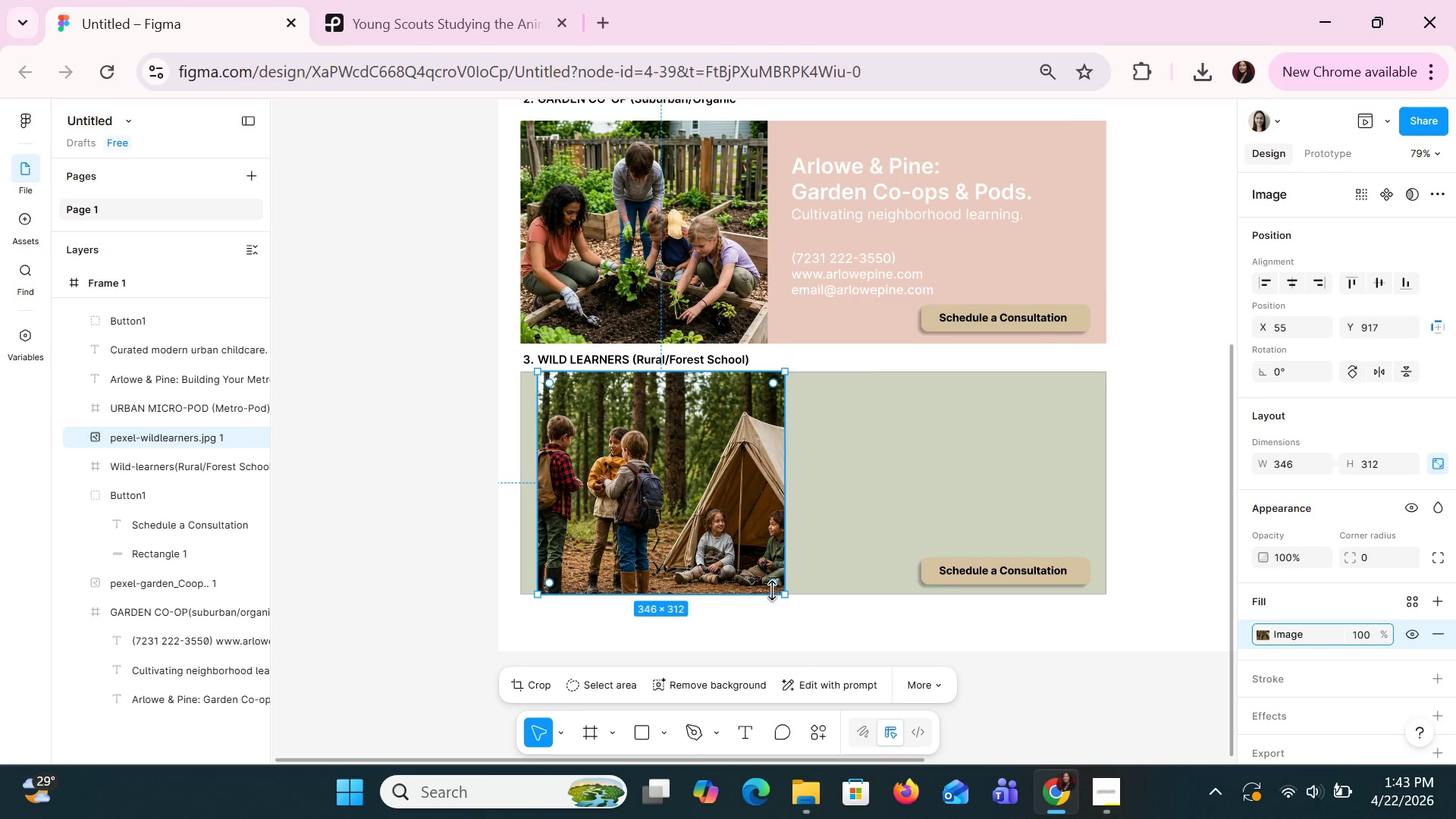 
left_click([745, 554])
 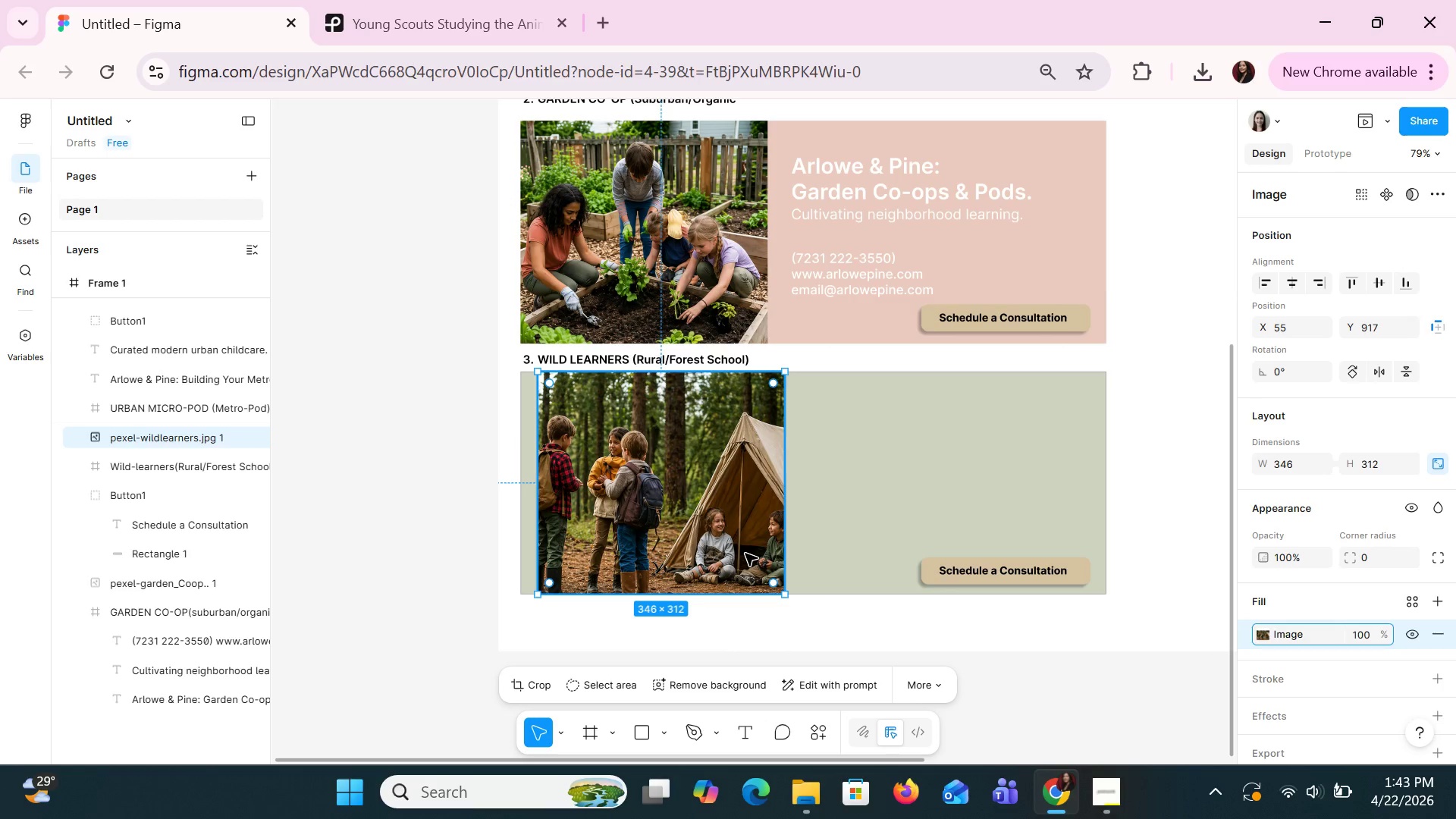 
key(Delete)
 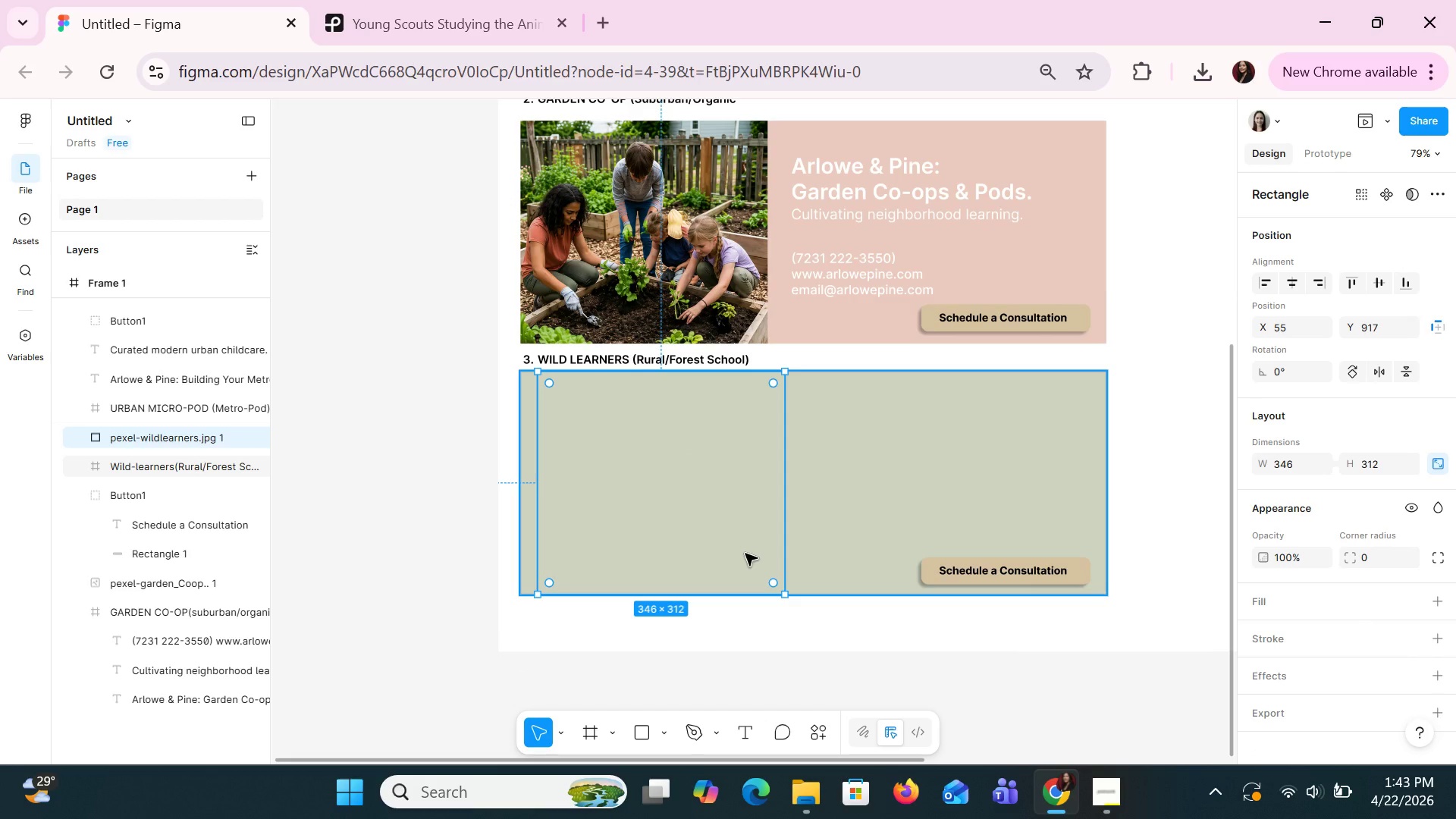 
wait(9.25)
 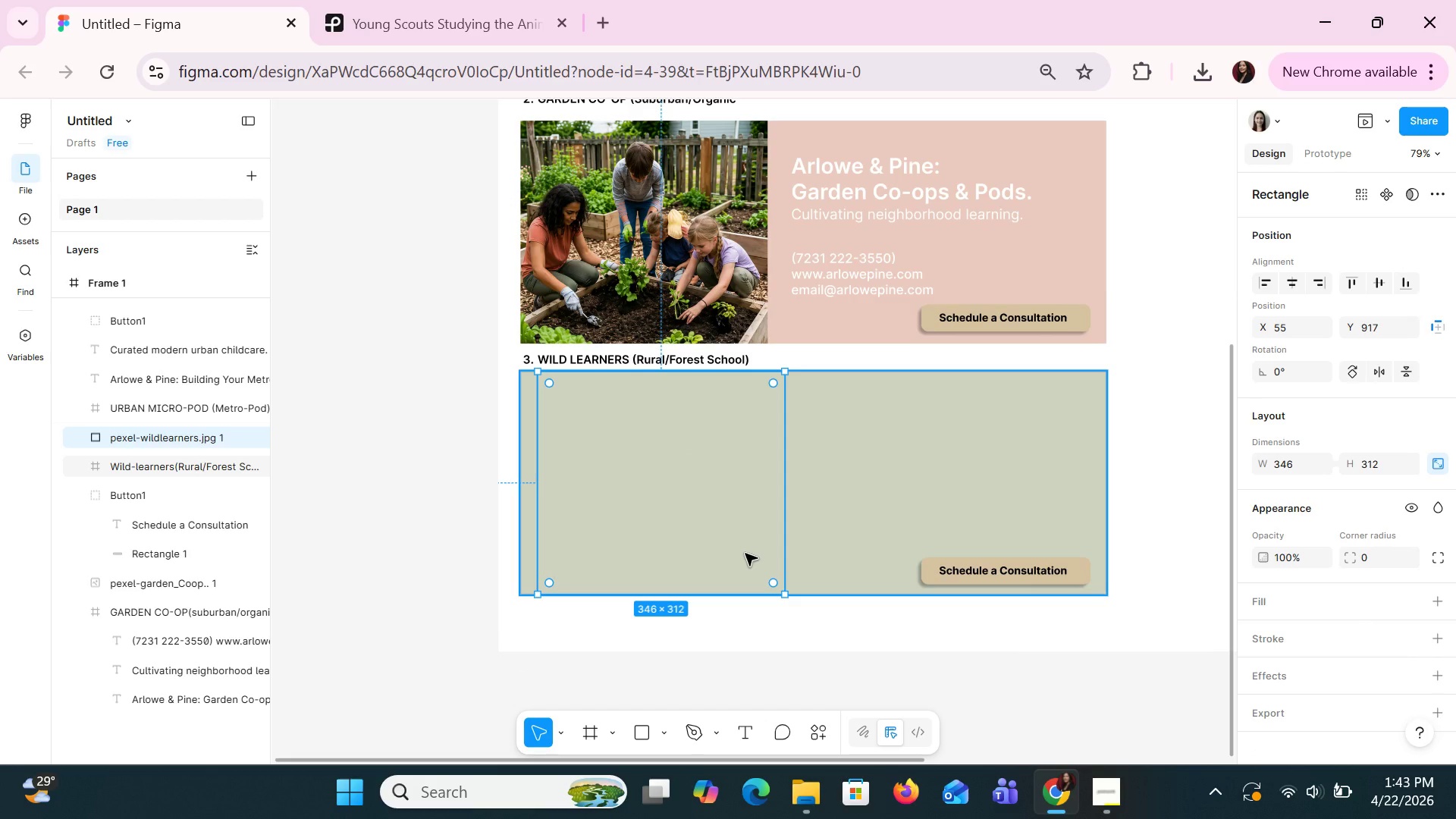 
left_click([745, 558])
 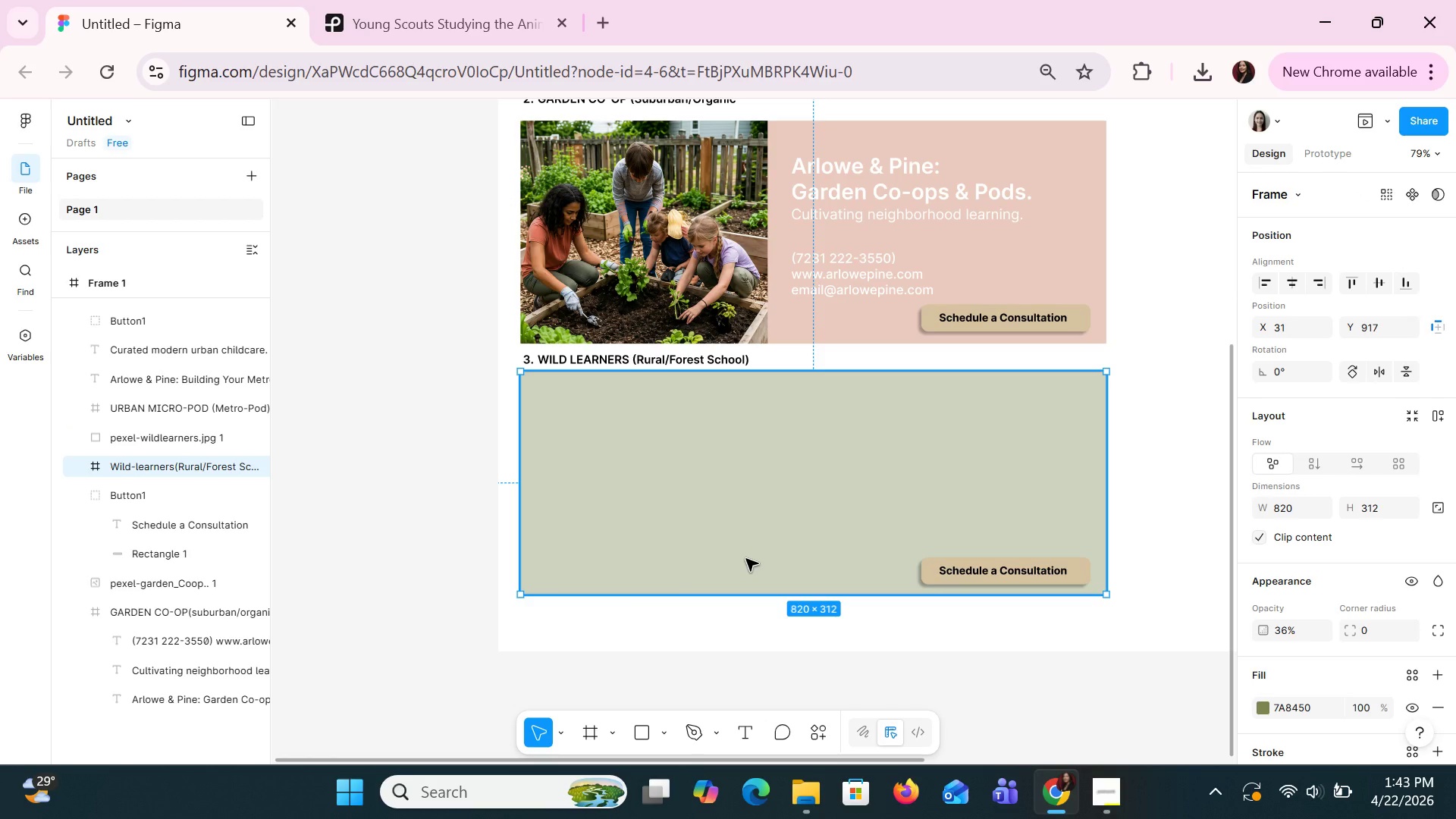 
hold_key(key=ControlLeft, duration=0.42)
 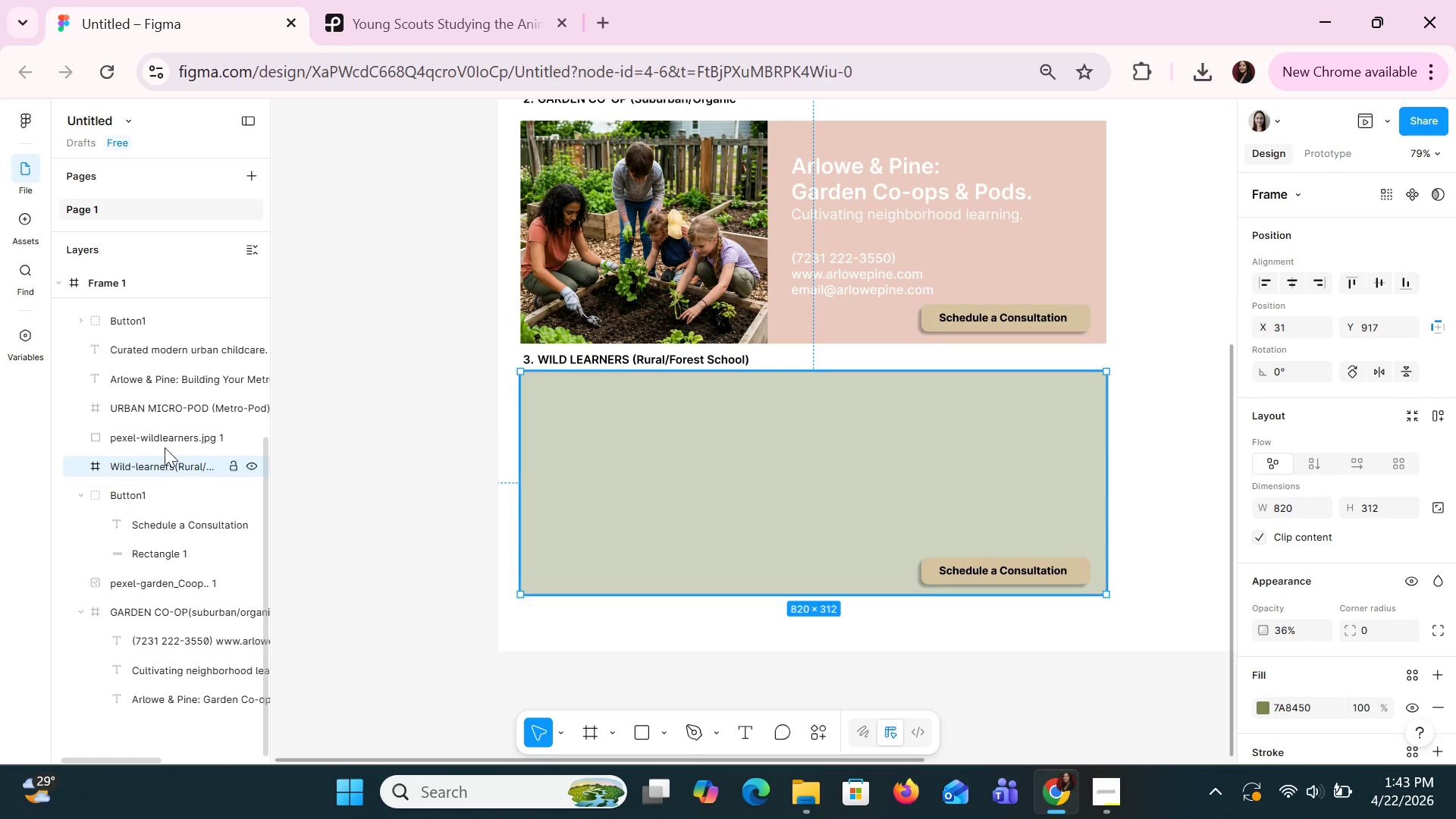 
left_click([165, 447])
 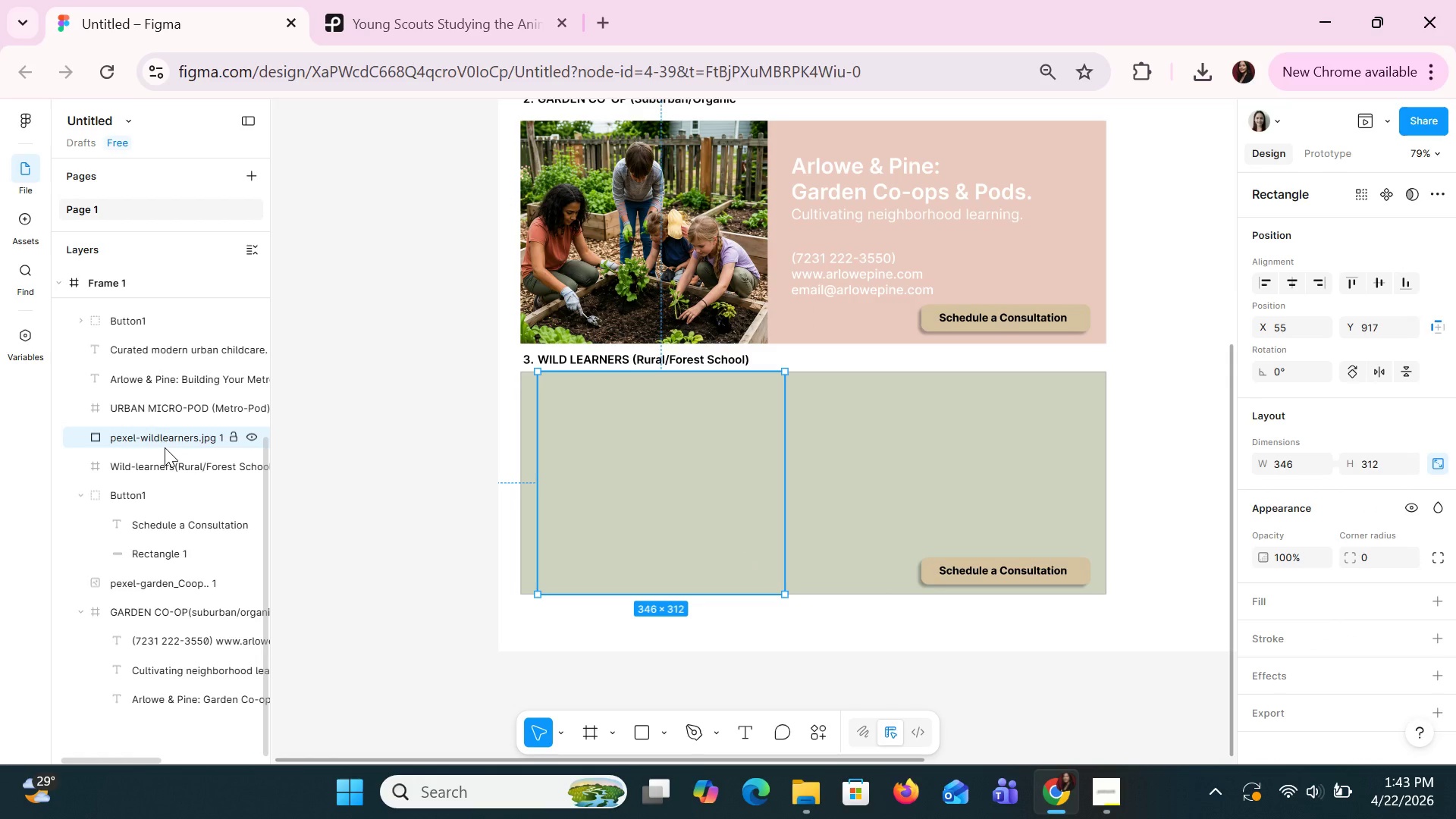 
key(Delete)
 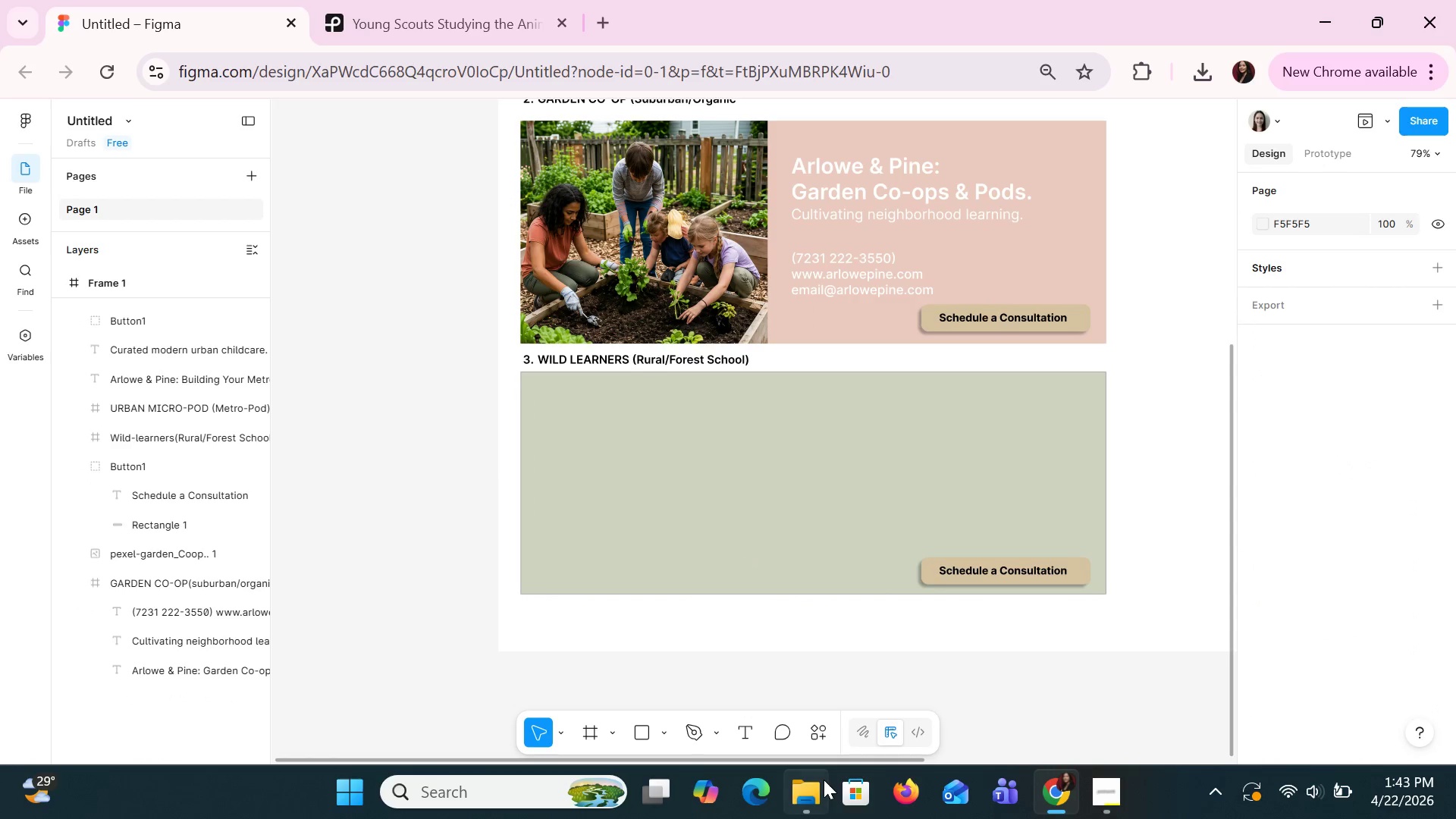 
left_click([813, 780])
 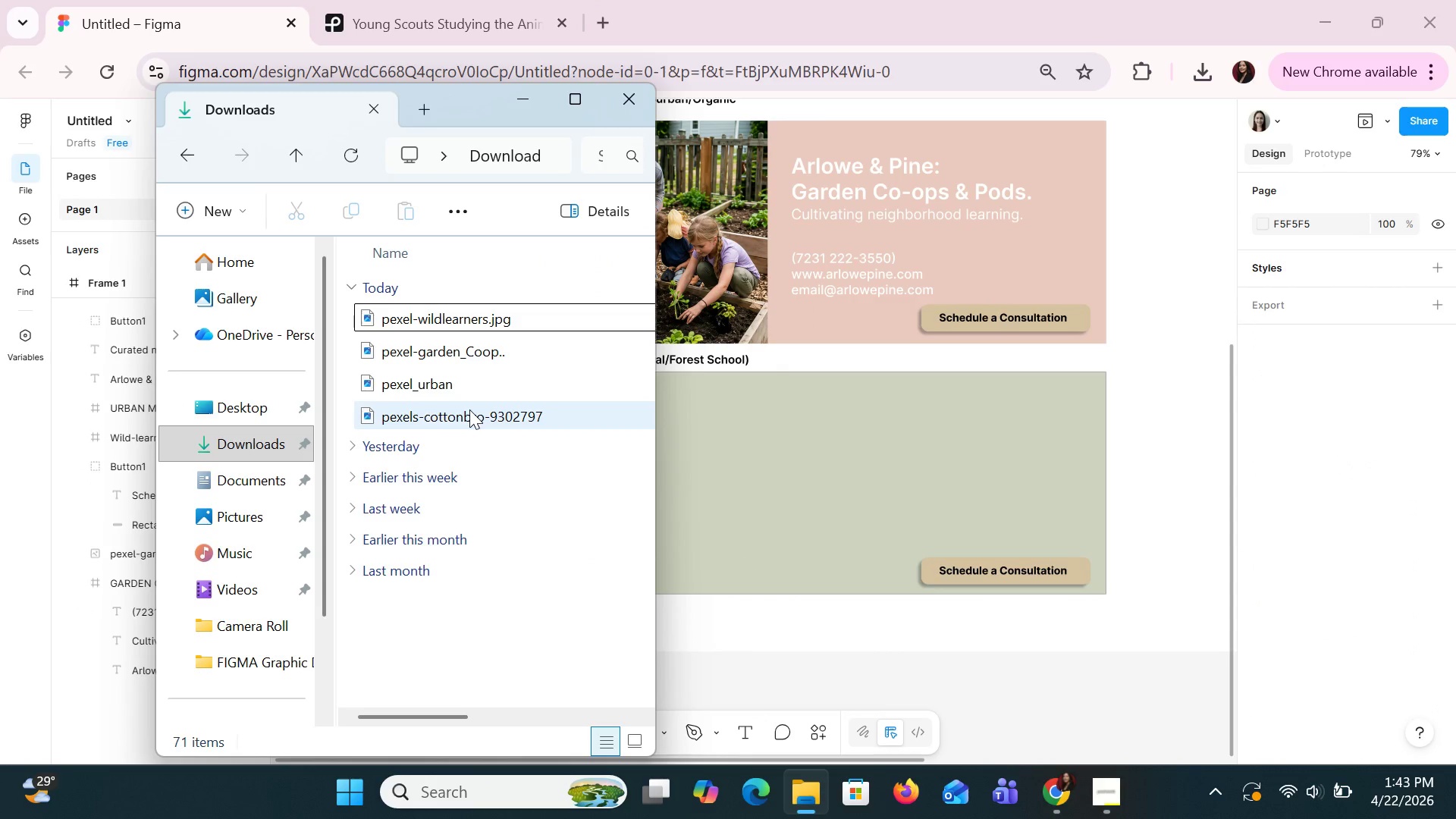 
left_click([469, 410])
 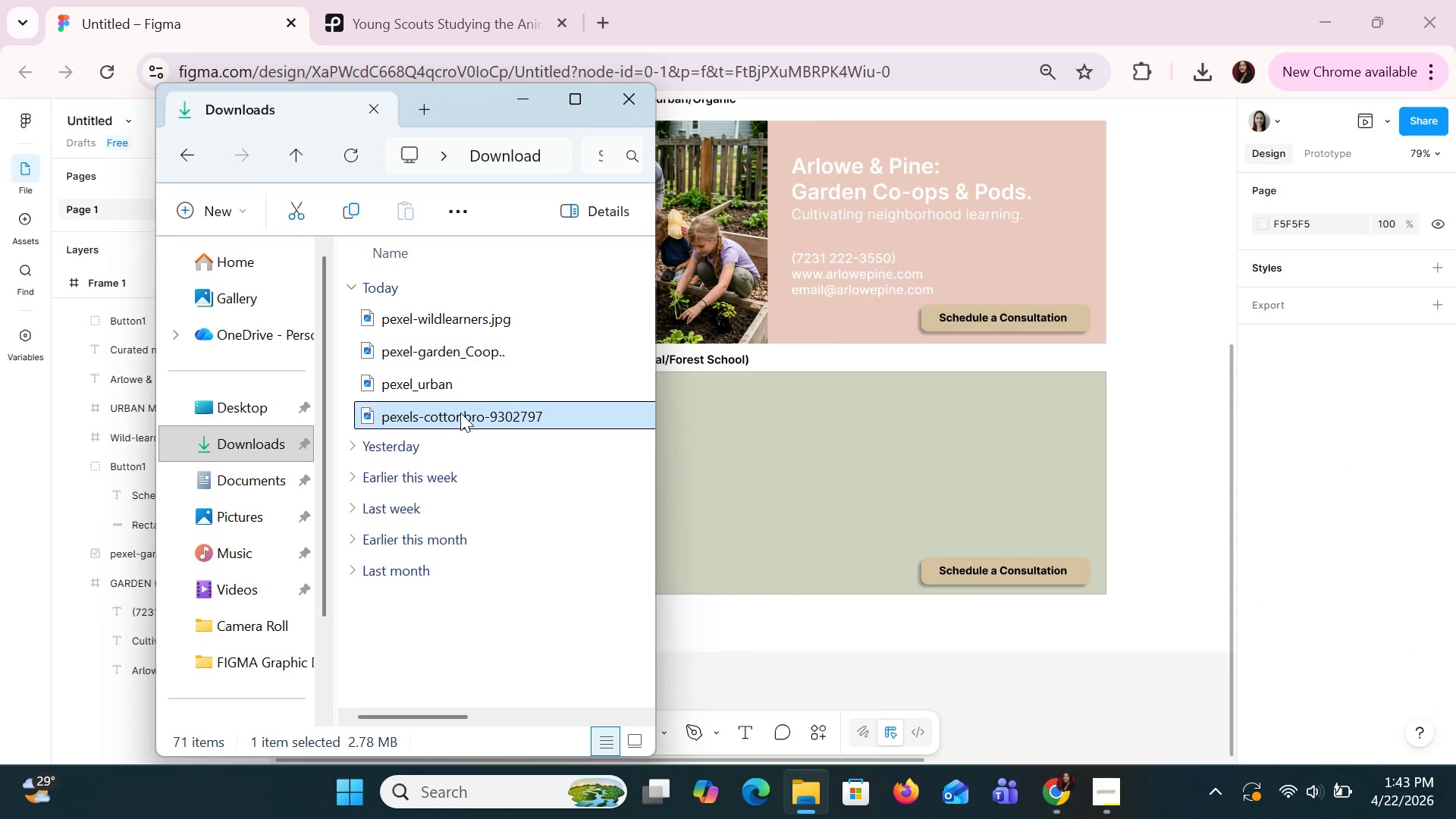 
left_click_drag(start_coordinate=[460, 413], to_coordinate=[786, 457])
 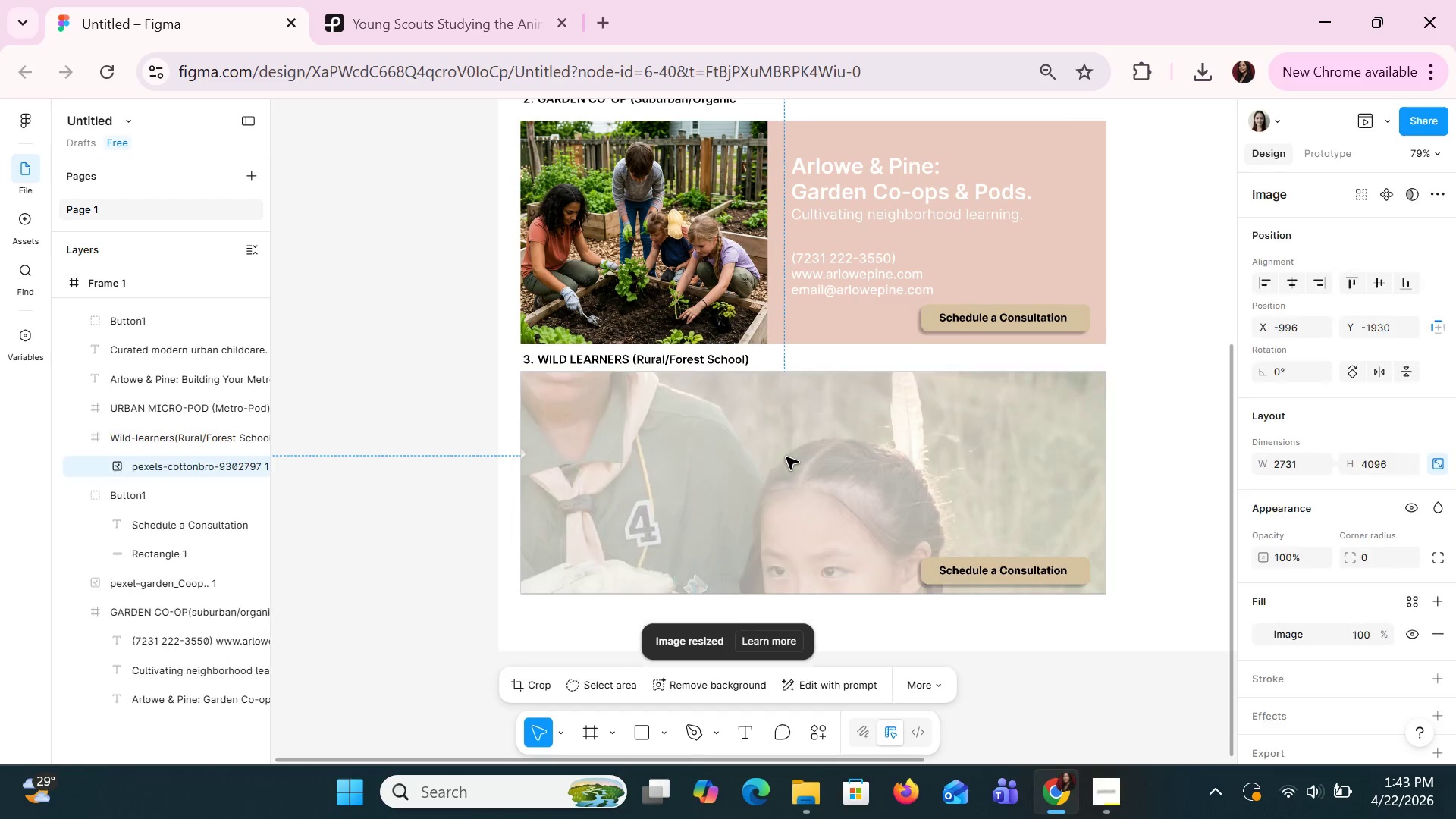 
hold_key(key=ControlLeft, duration=0.67)
scroll: coordinate [786, 458], scroll_direction: down, amount: 4.0
 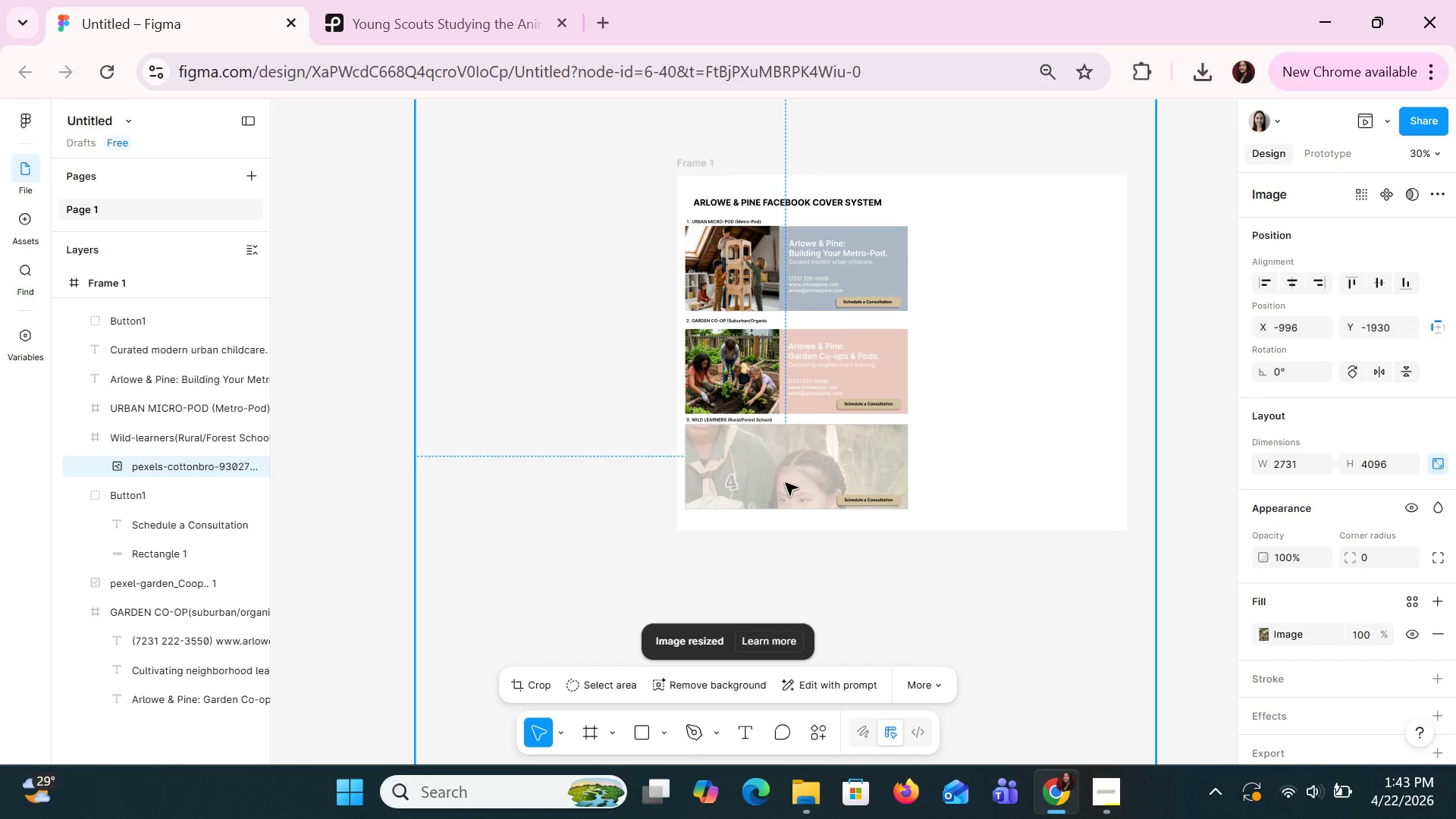 
hold_key(key=ControlLeft, duration=0.53)
scroll: coordinate [785, 482], scroll_direction: down, amount: 4.0
 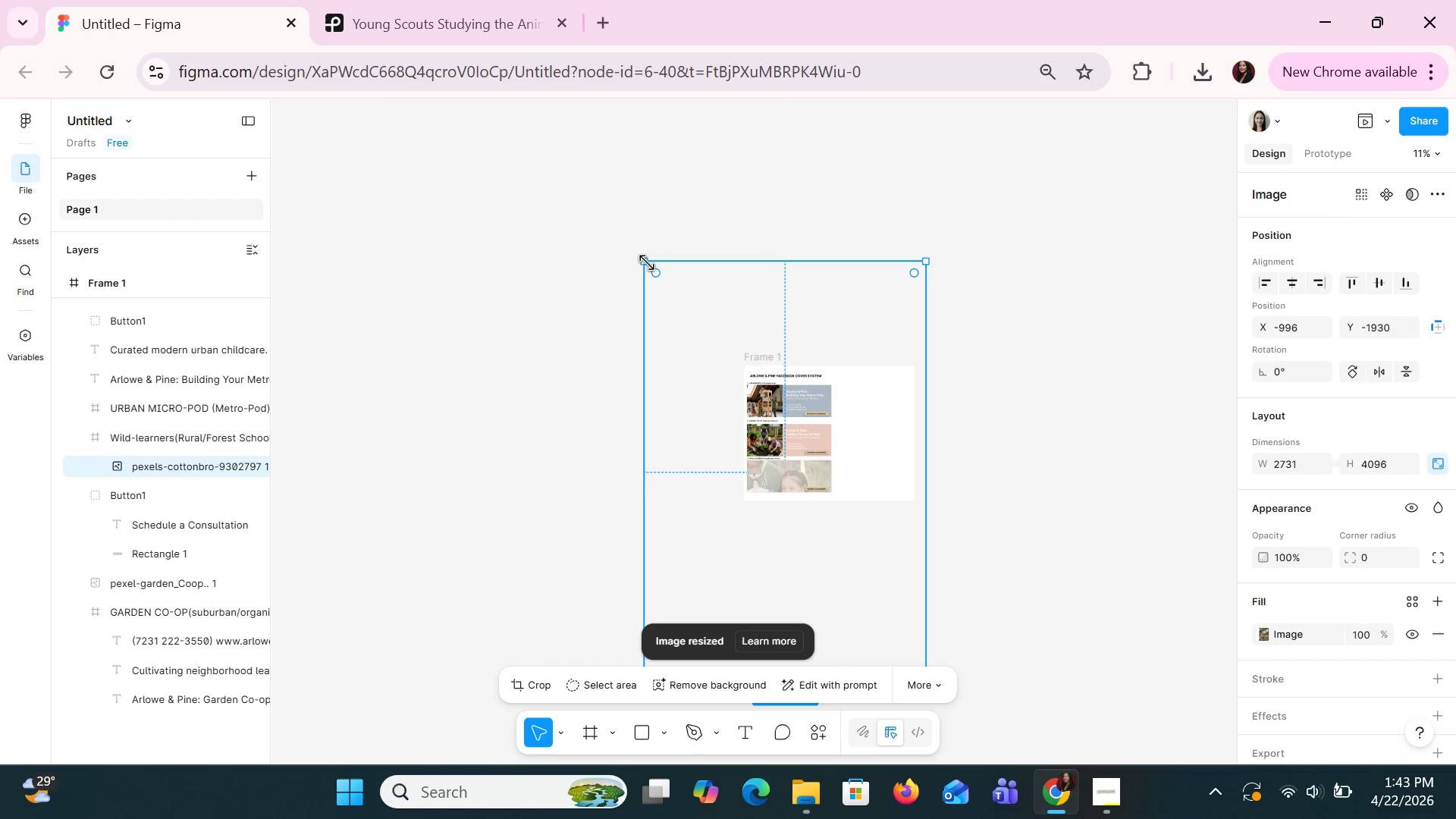 
left_click_drag(start_coordinate=[648, 262], to_coordinate=[1006, 460])
 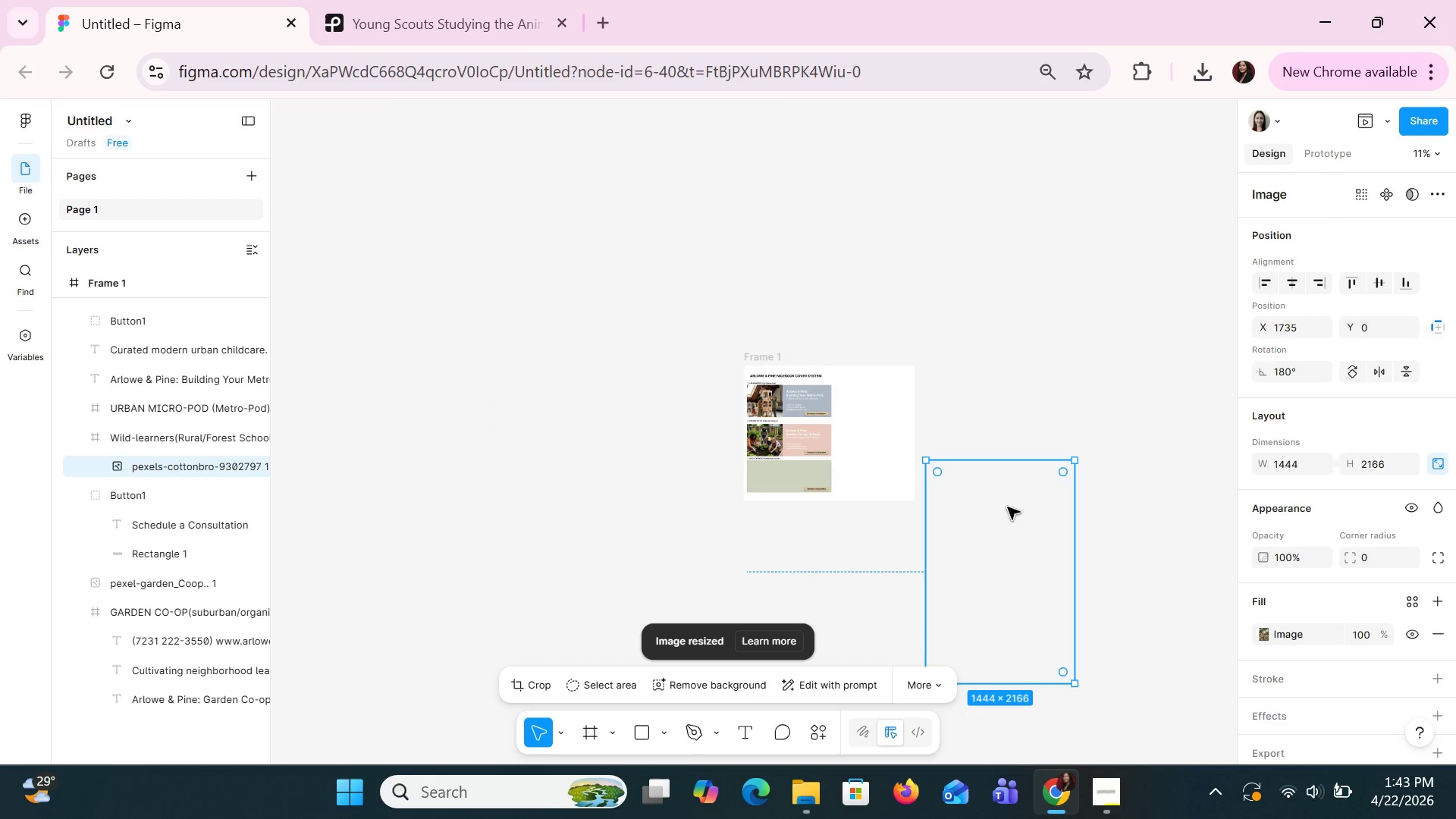 
left_click_drag(start_coordinate=[1007, 507], to_coordinate=[881, 405])
 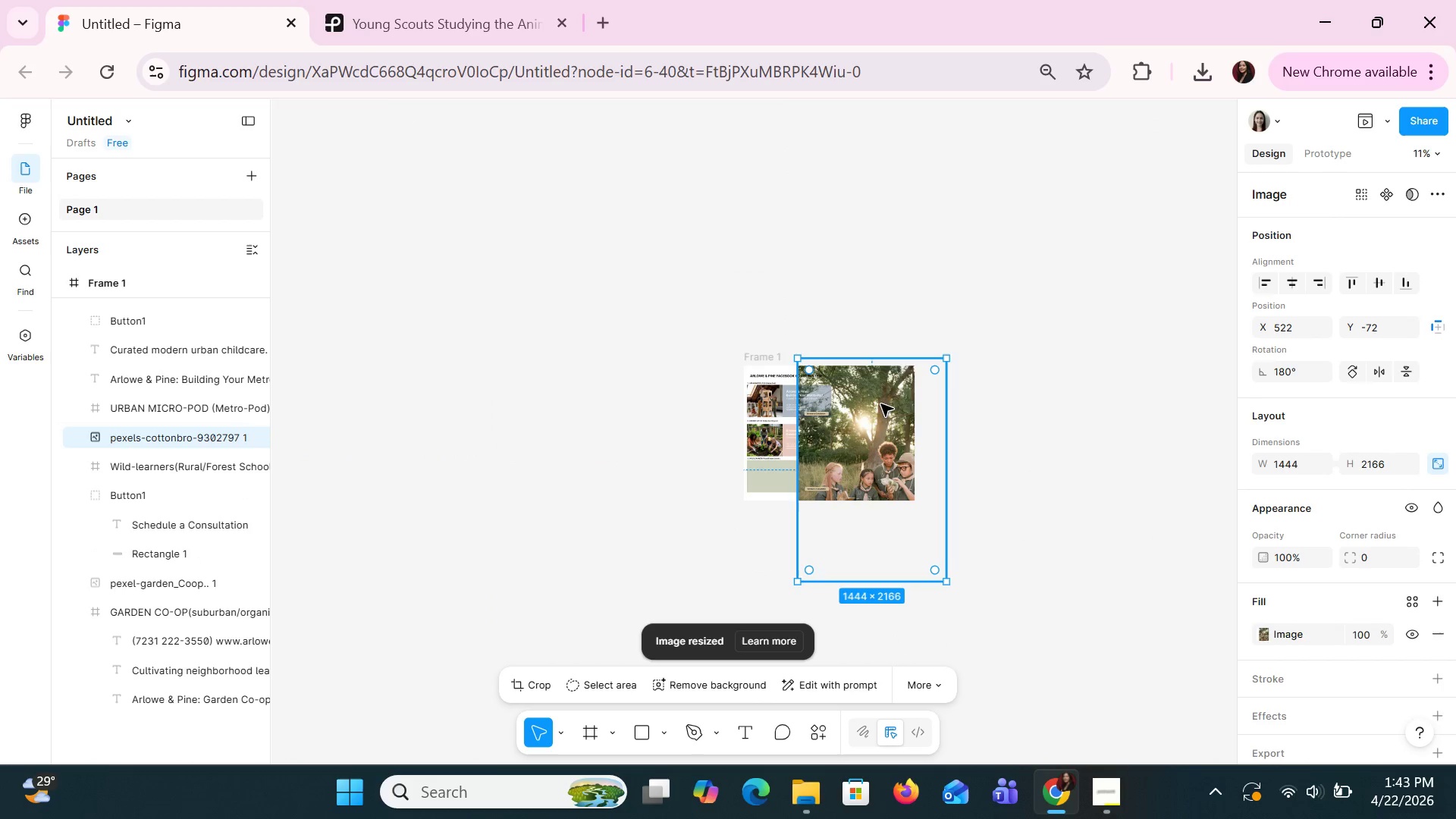 
hold_key(key=ControlLeft, duration=0.45)
 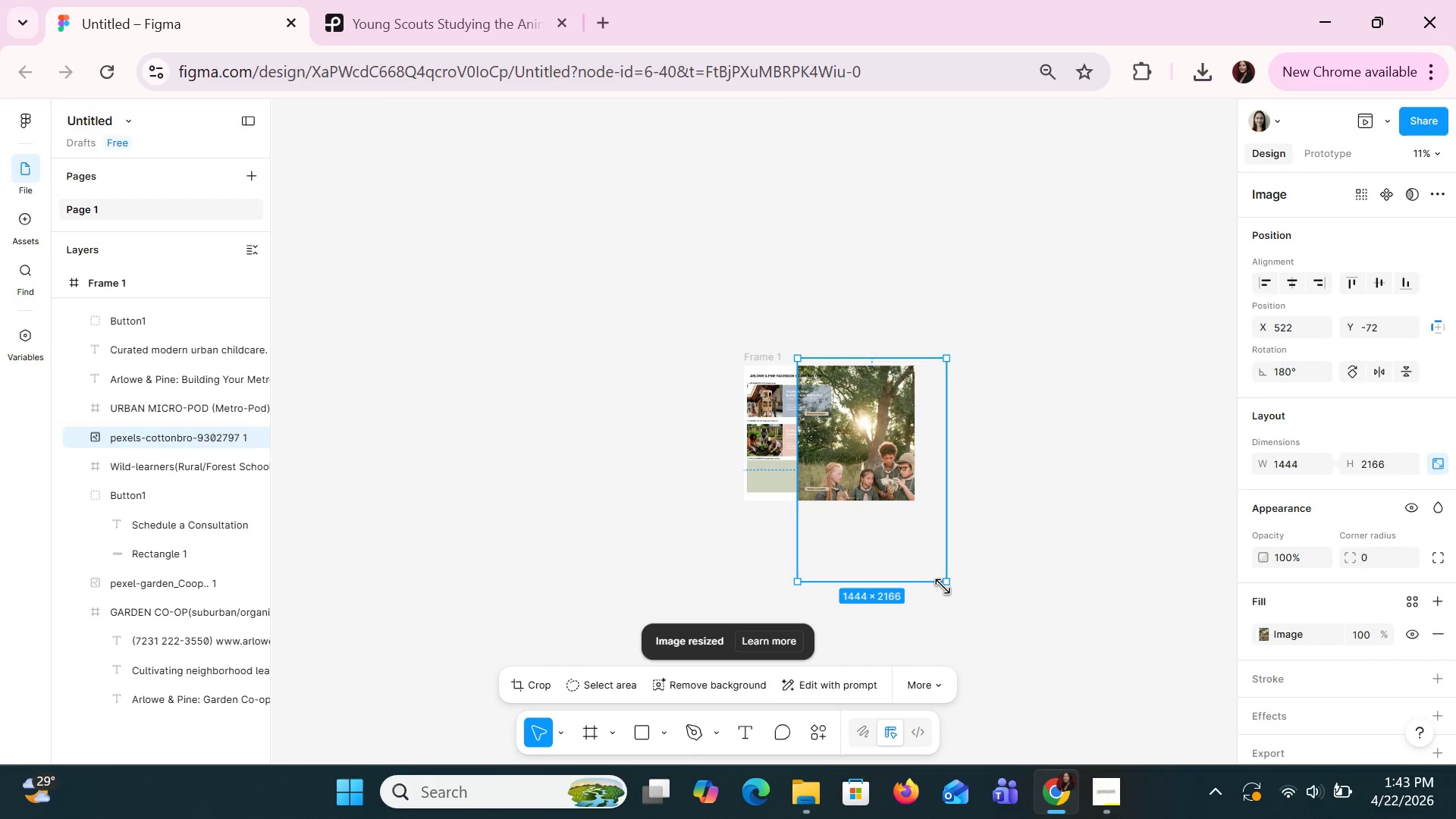 
left_click_drag(start_coordinate=[947, 584], to_coordinate=[831, 467])
 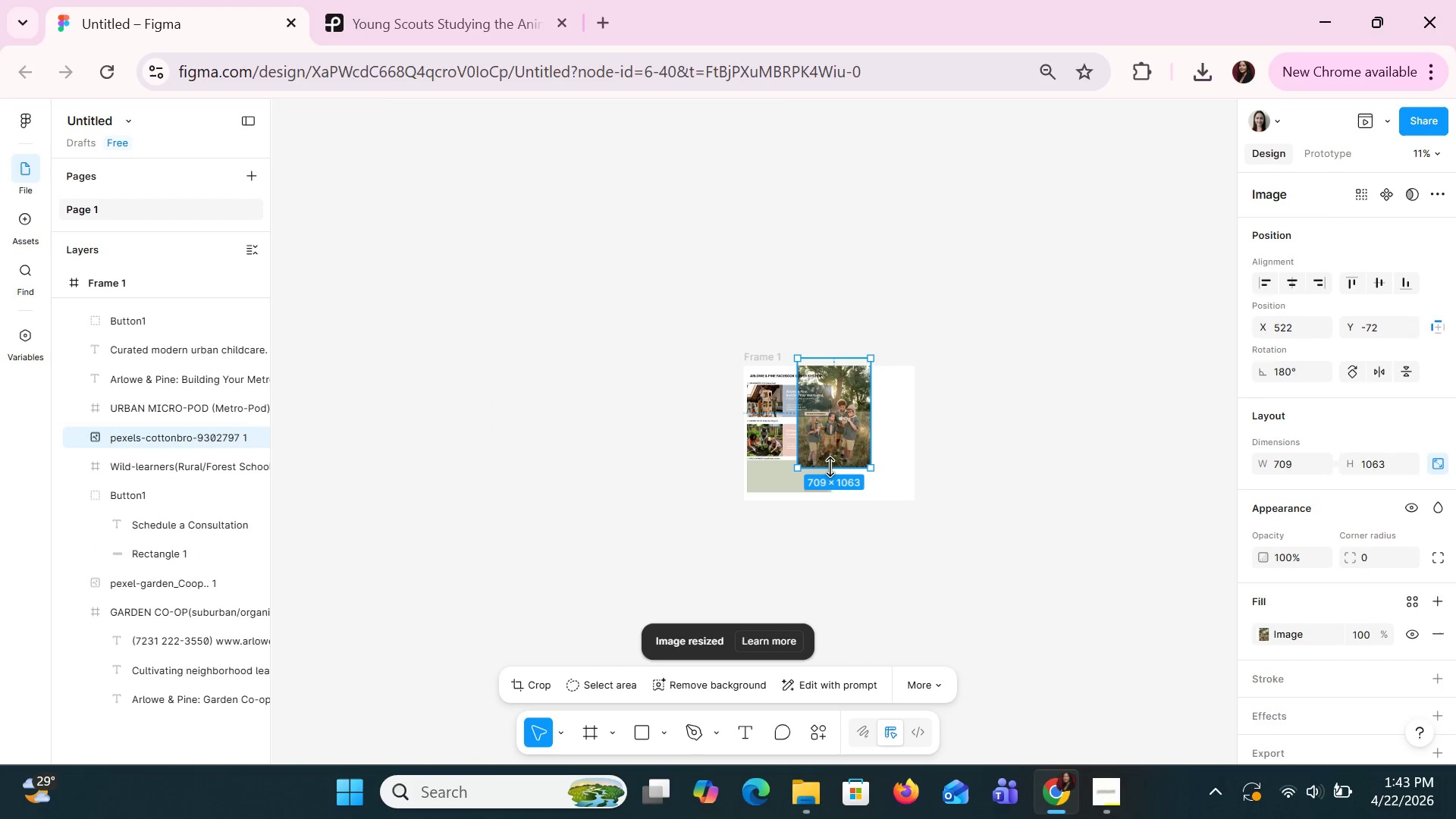 
hold_key(key=ControlLeft, duration=1.5)
 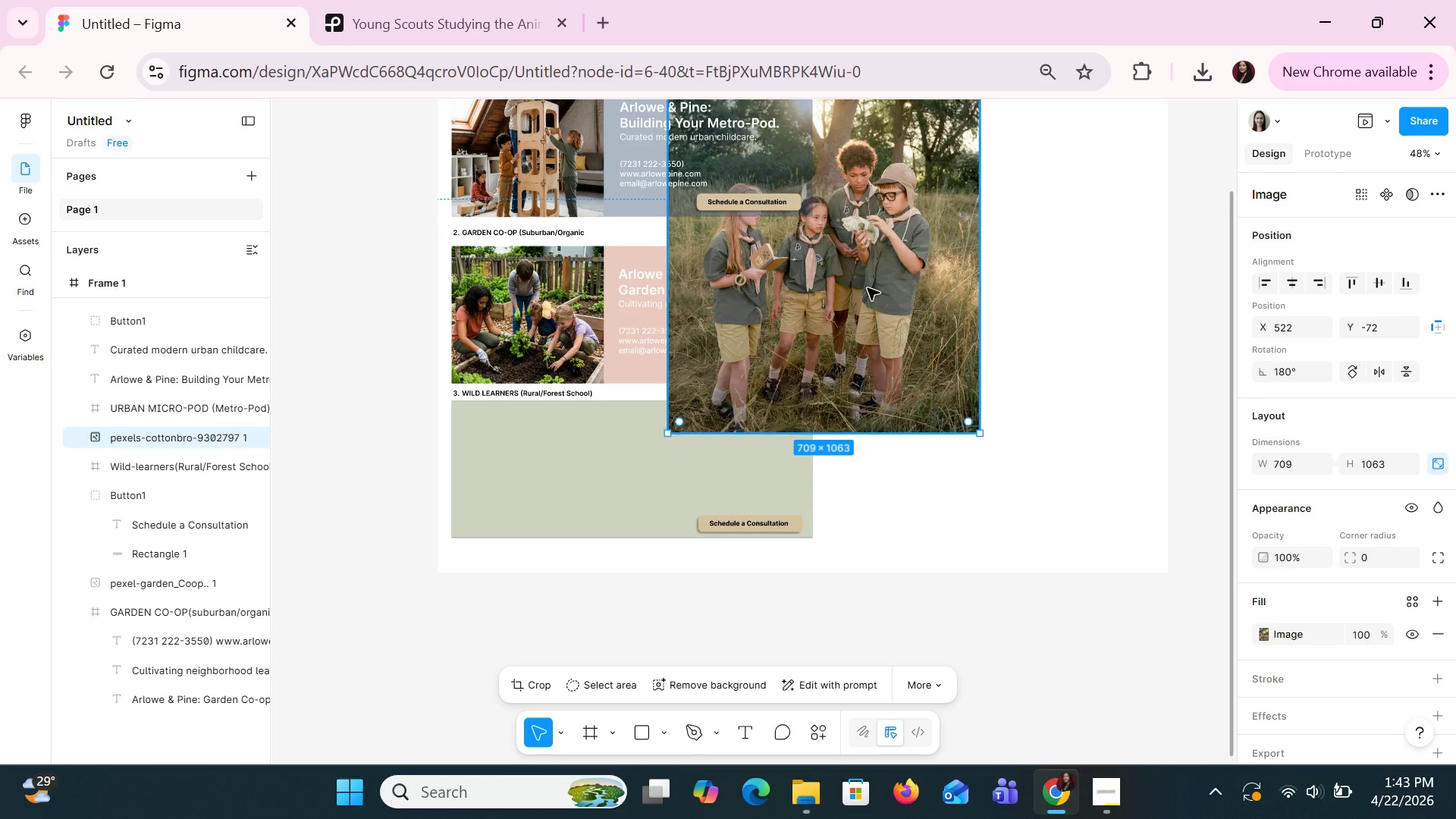 
key(Control+ControlLeft)
 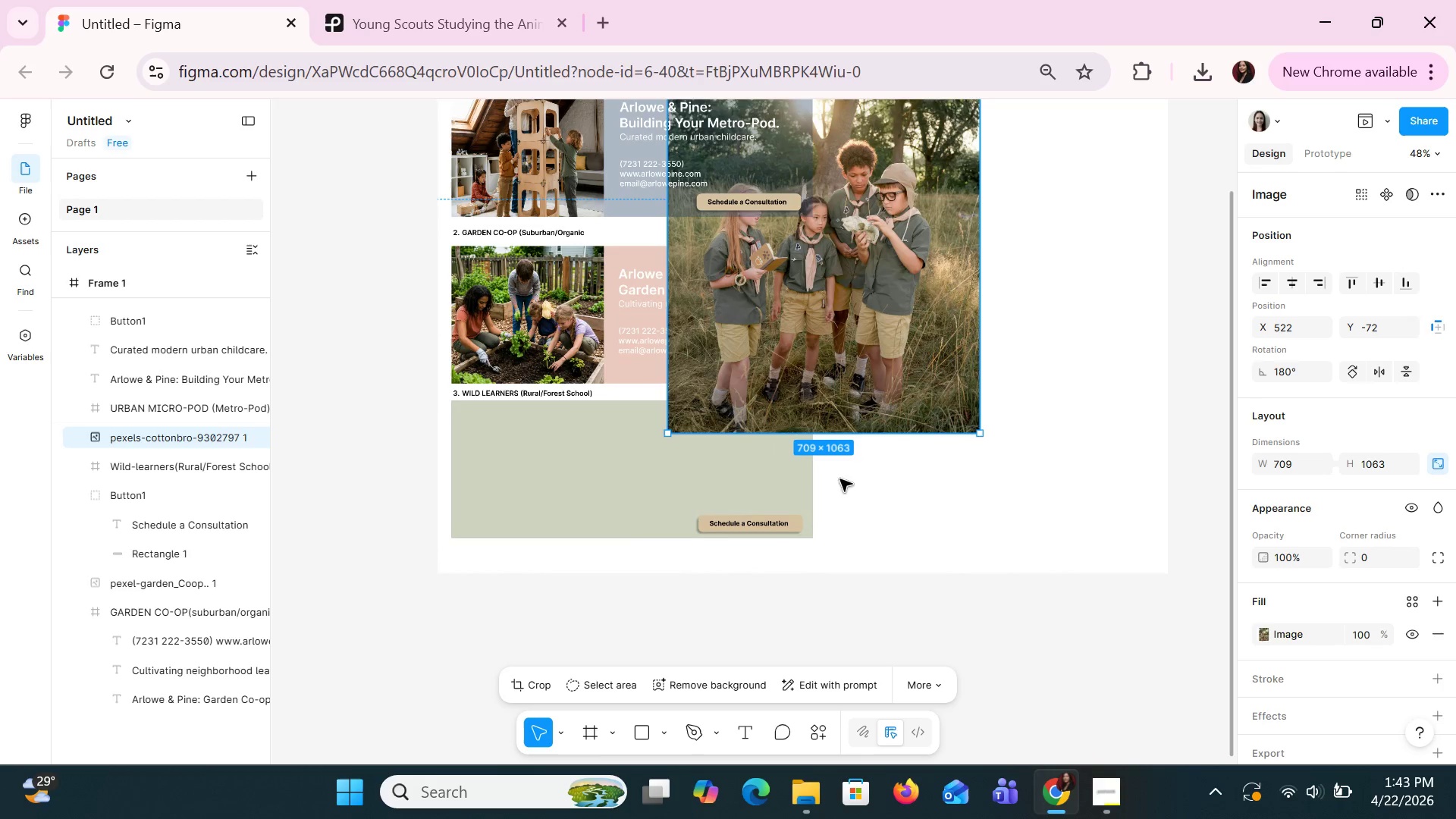 
key(Control+ControlLeft)
 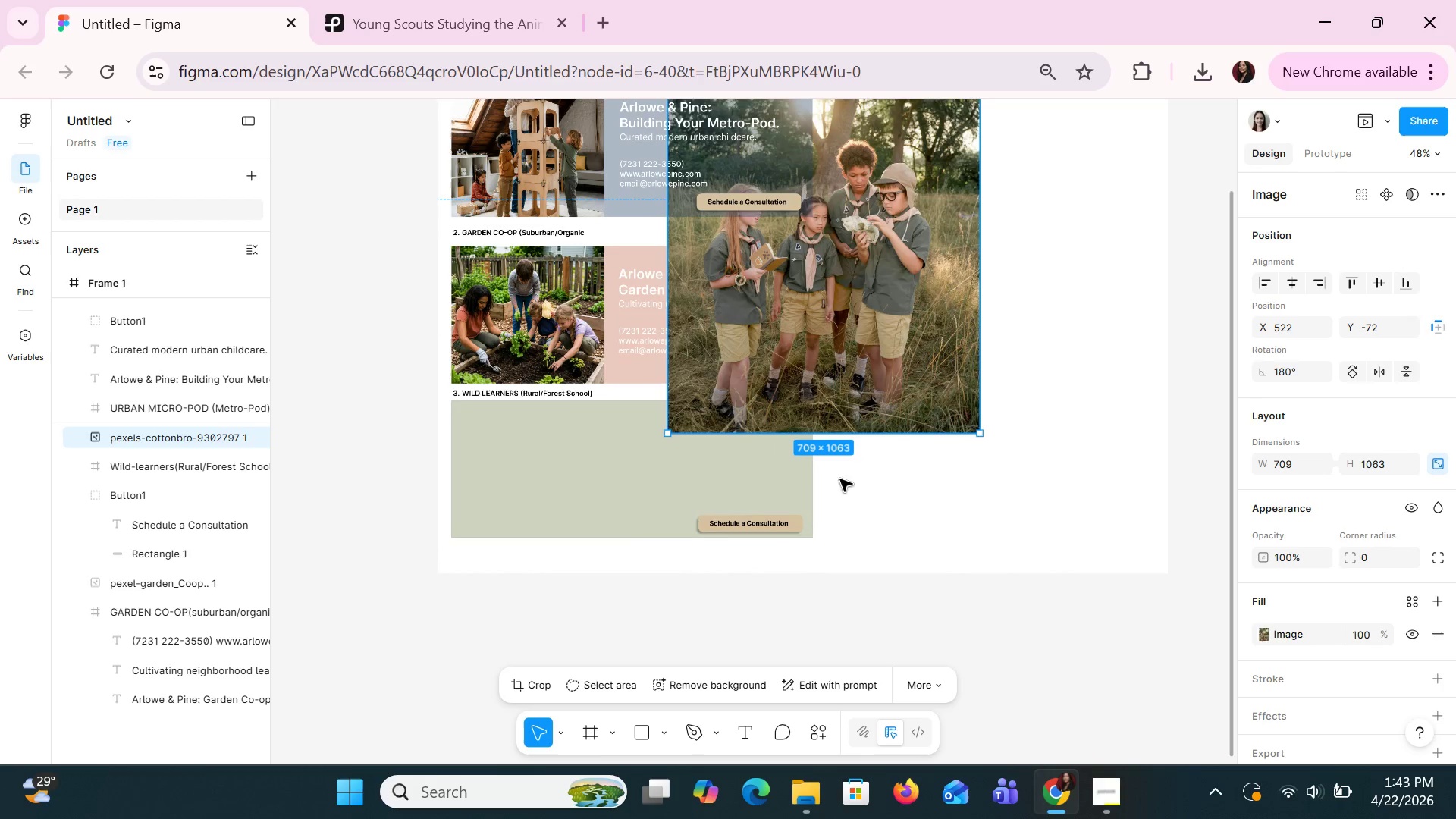 
key(Control+ControlLeft)
 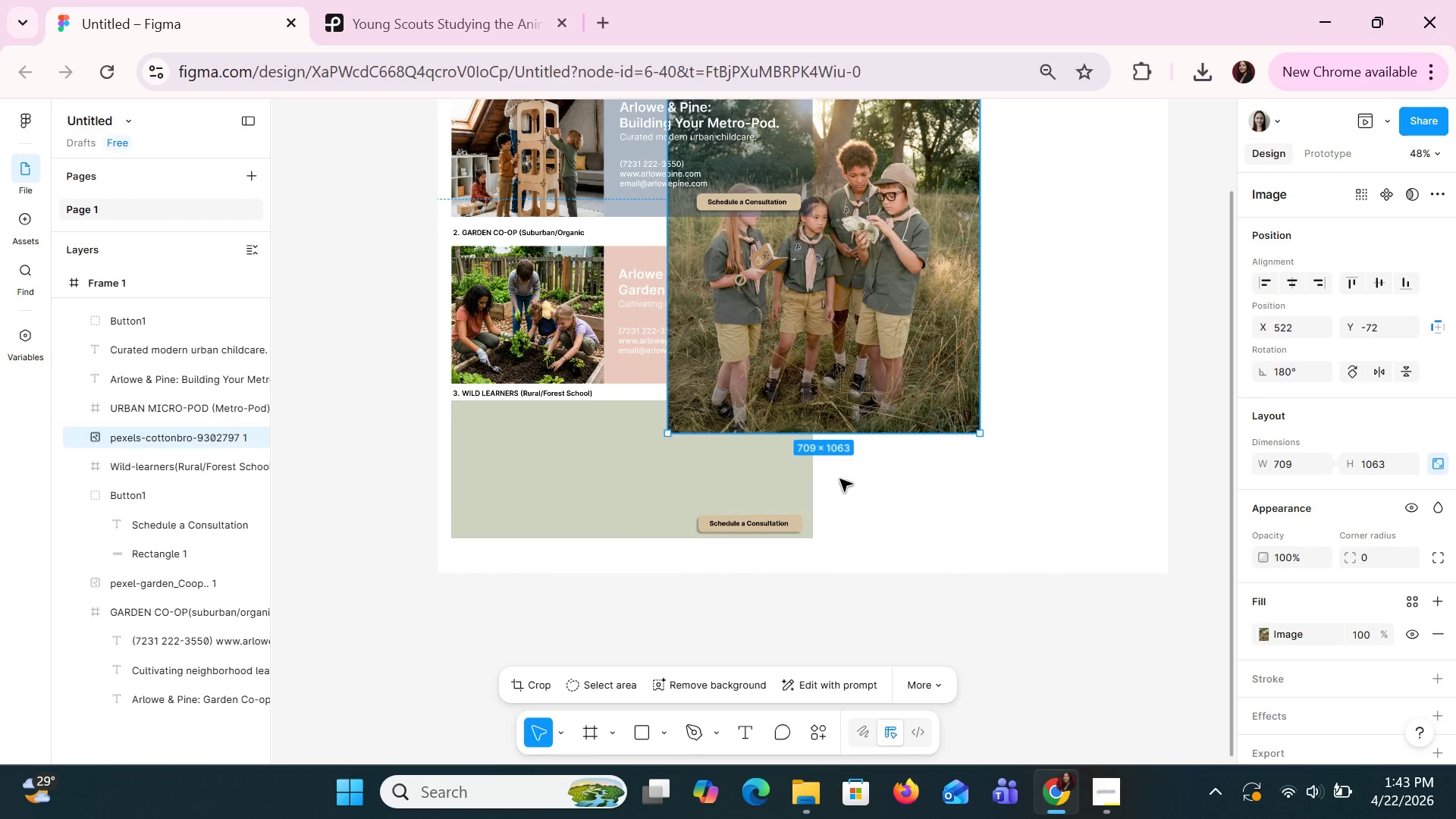 
key(Control+ControlLeft)
 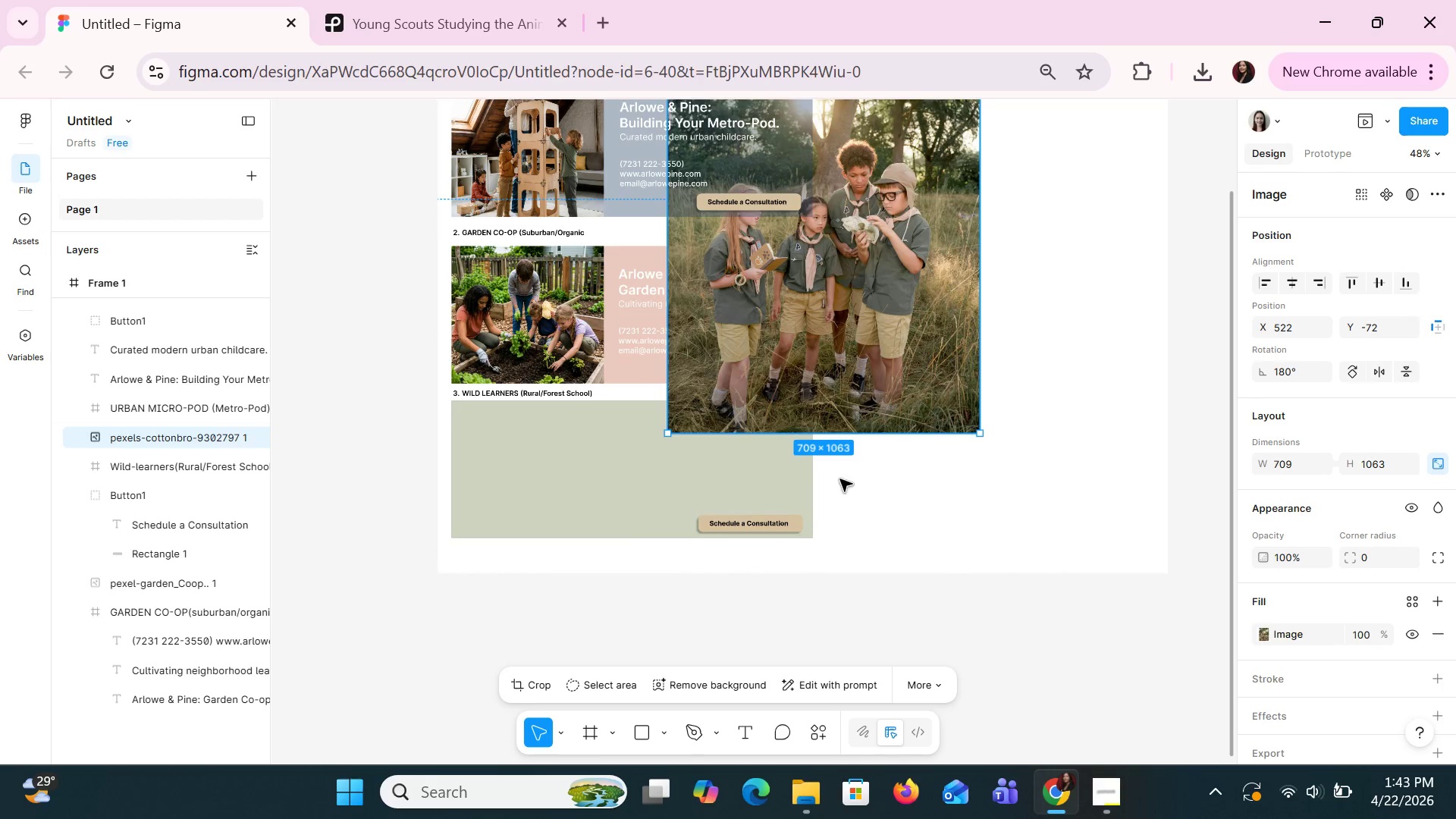 
key(Control+ControlLeft)
 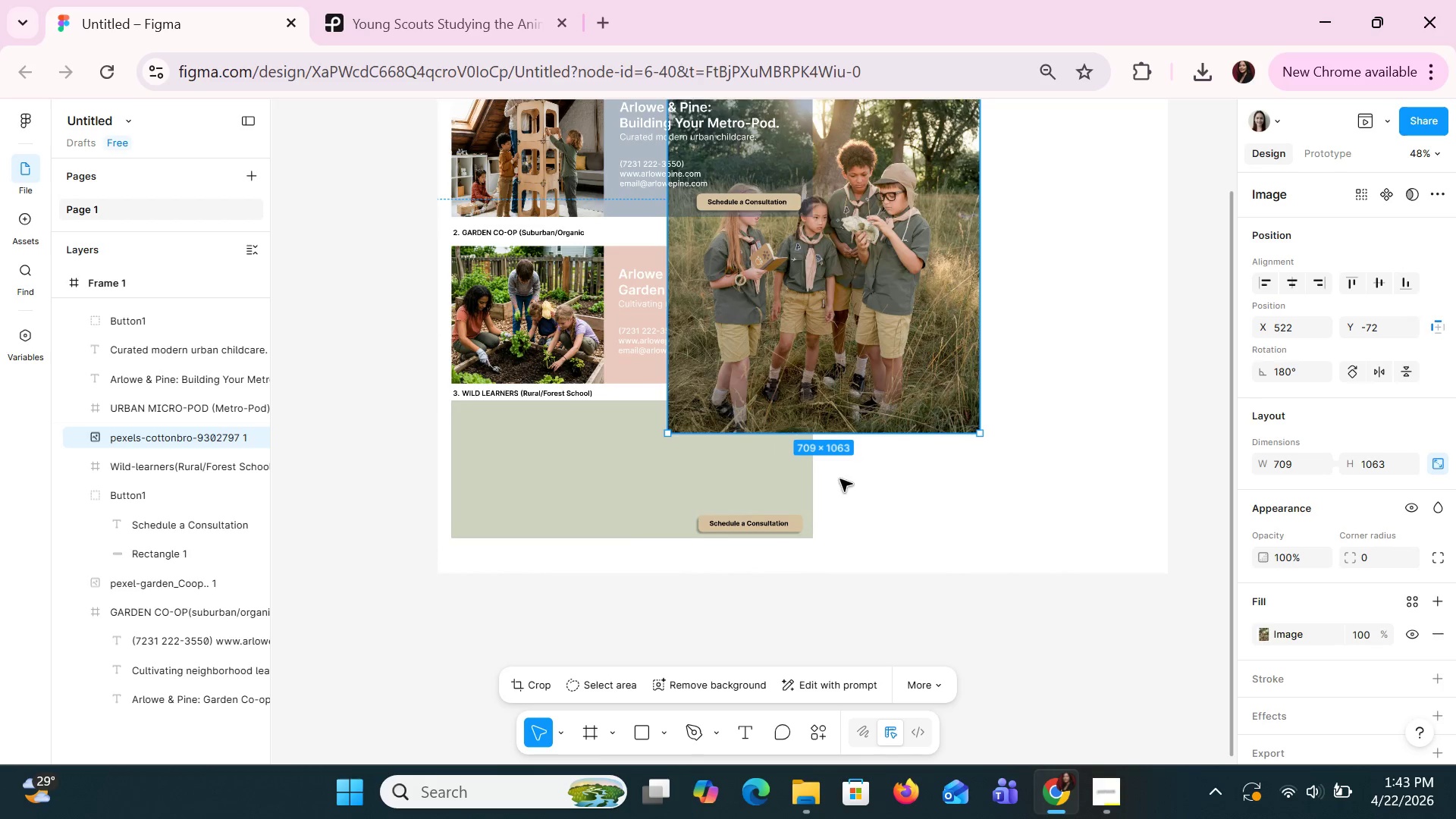 
key(Control+ControlLeft)
 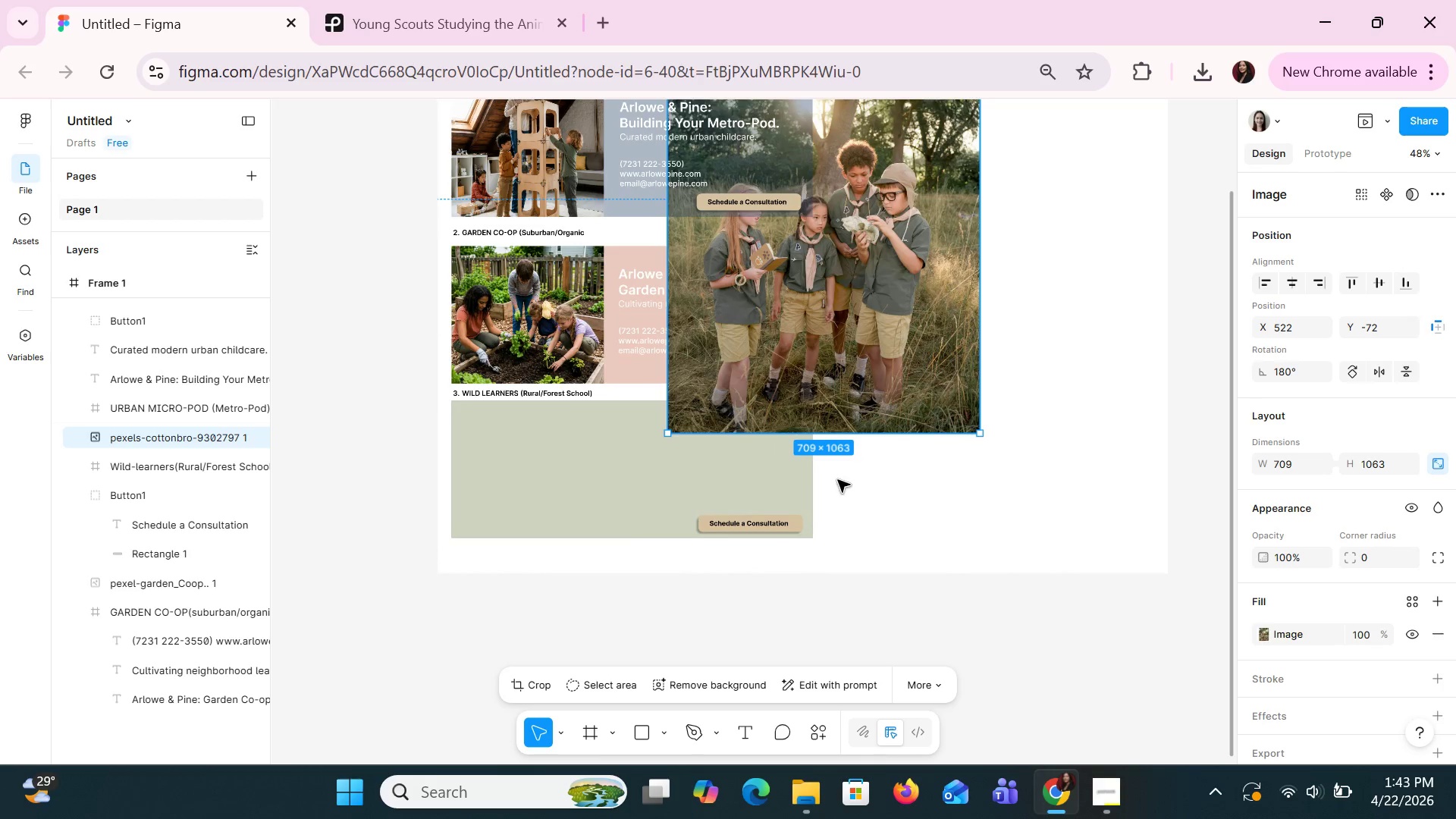 
key(Control+ControlLeft)
 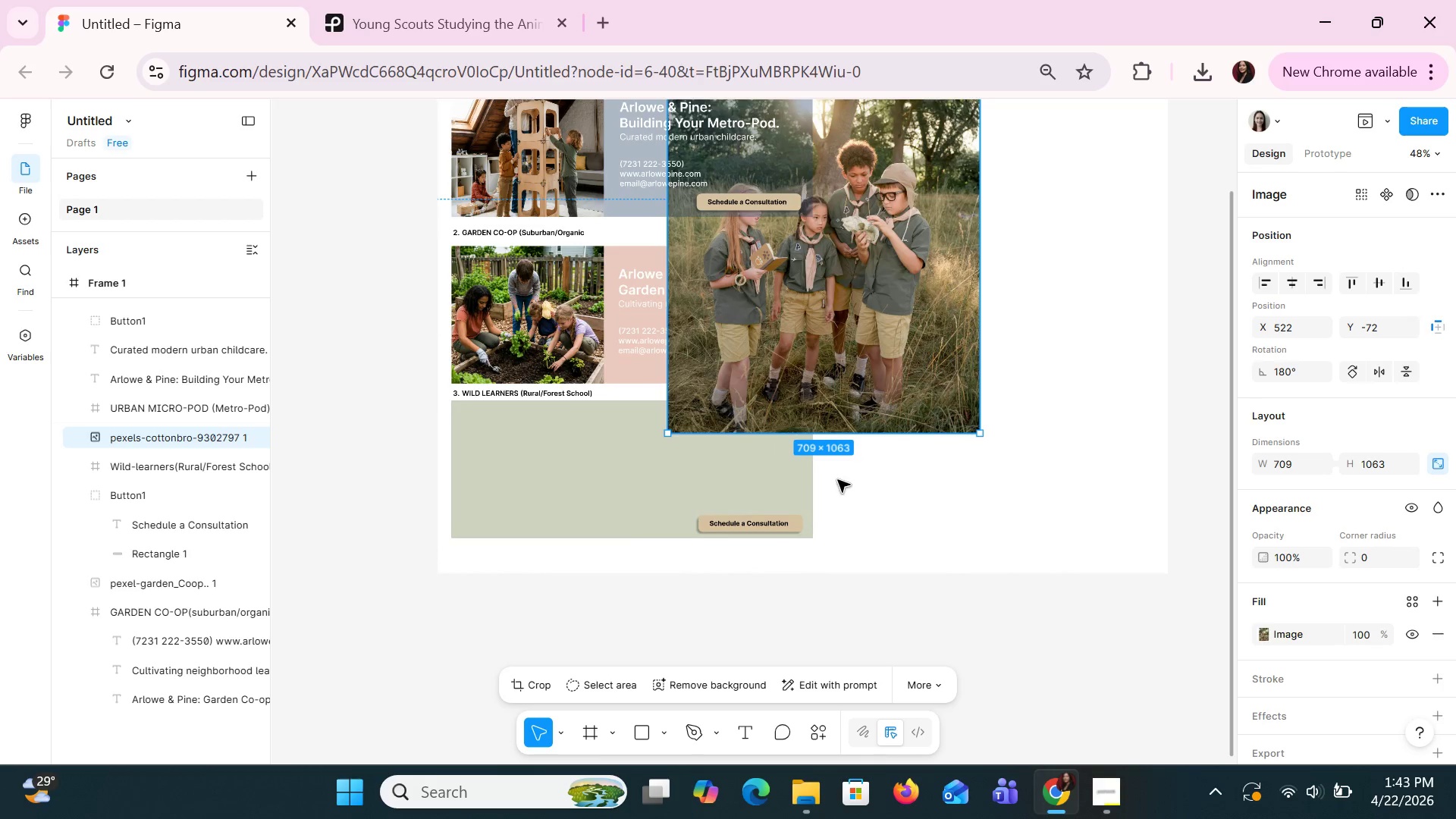 
key(Control+ControlLeft)
 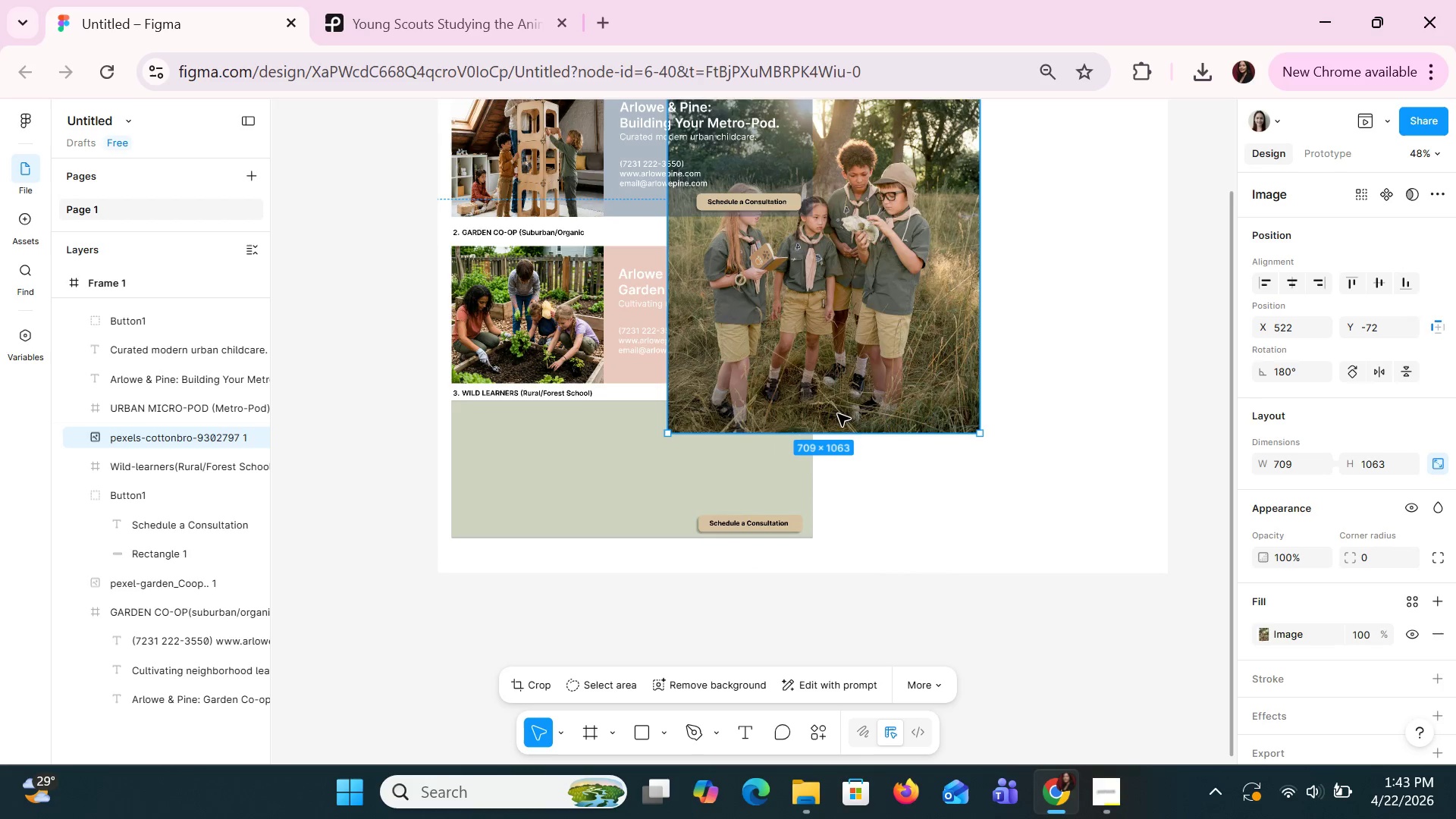 
key(Control+ControlLeft)
 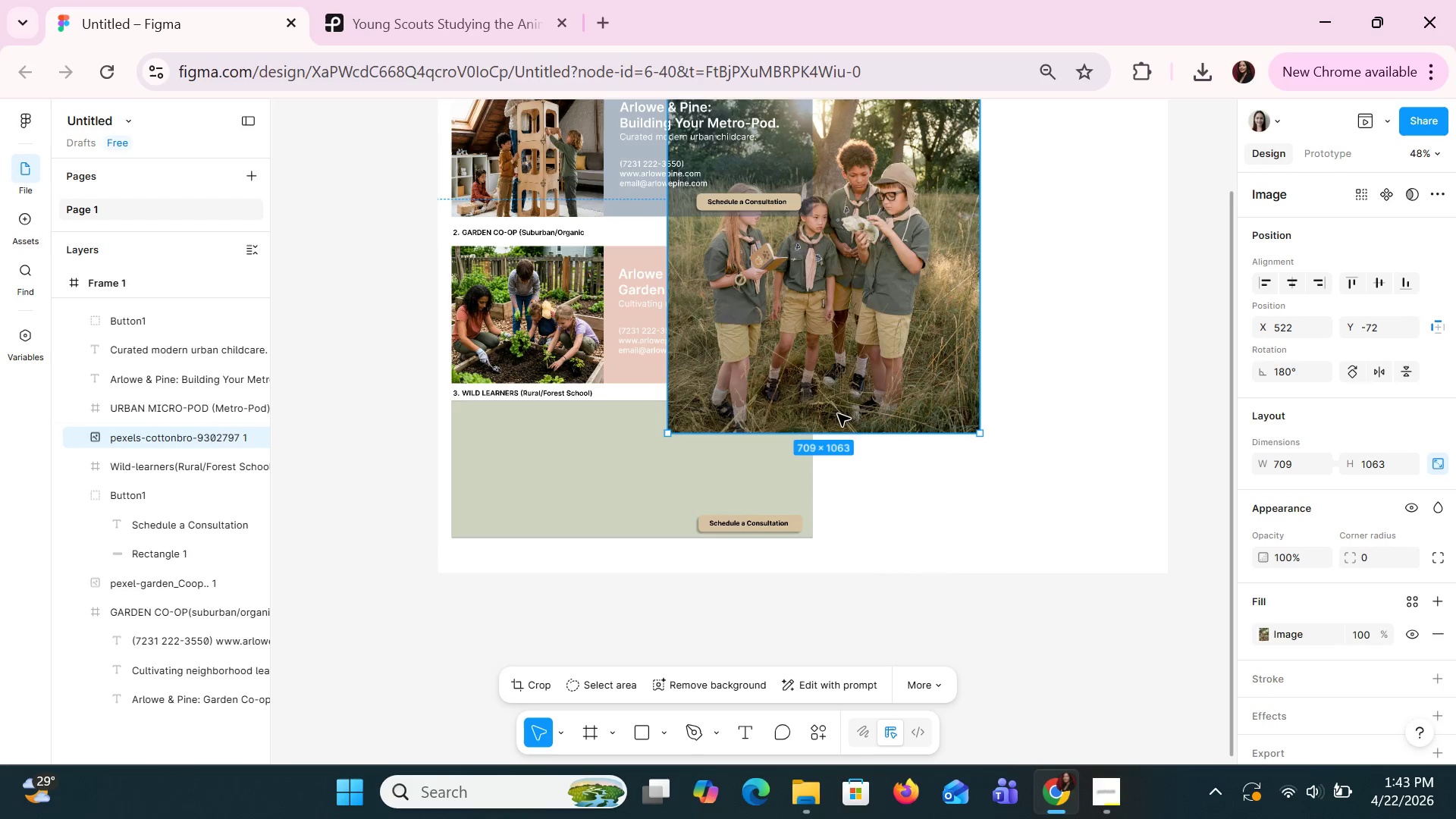 
key(Control+ControlLeft)
 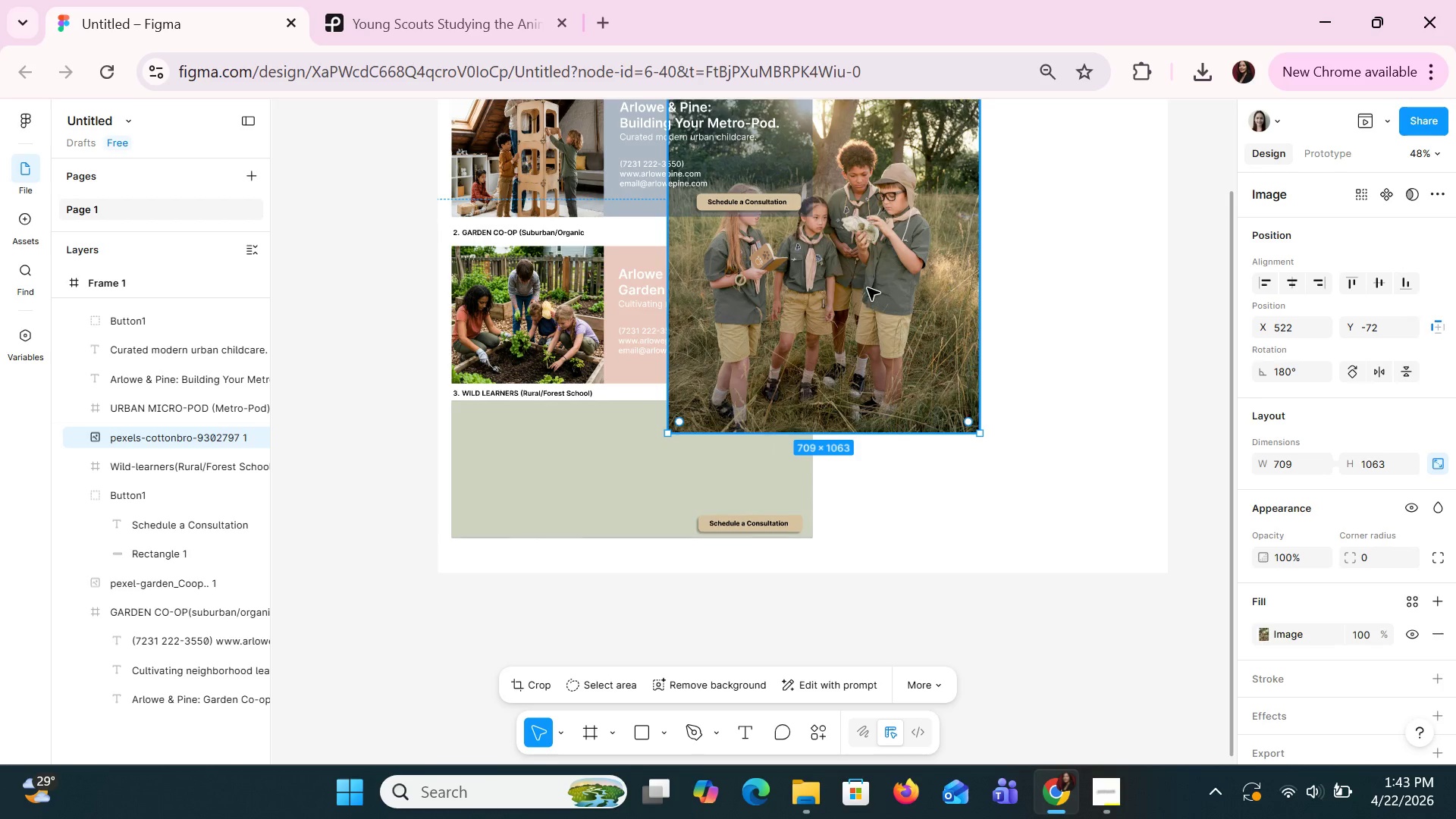 
scroll: coordinate [839, 479], scroll_direction: up, amount: 6.0
 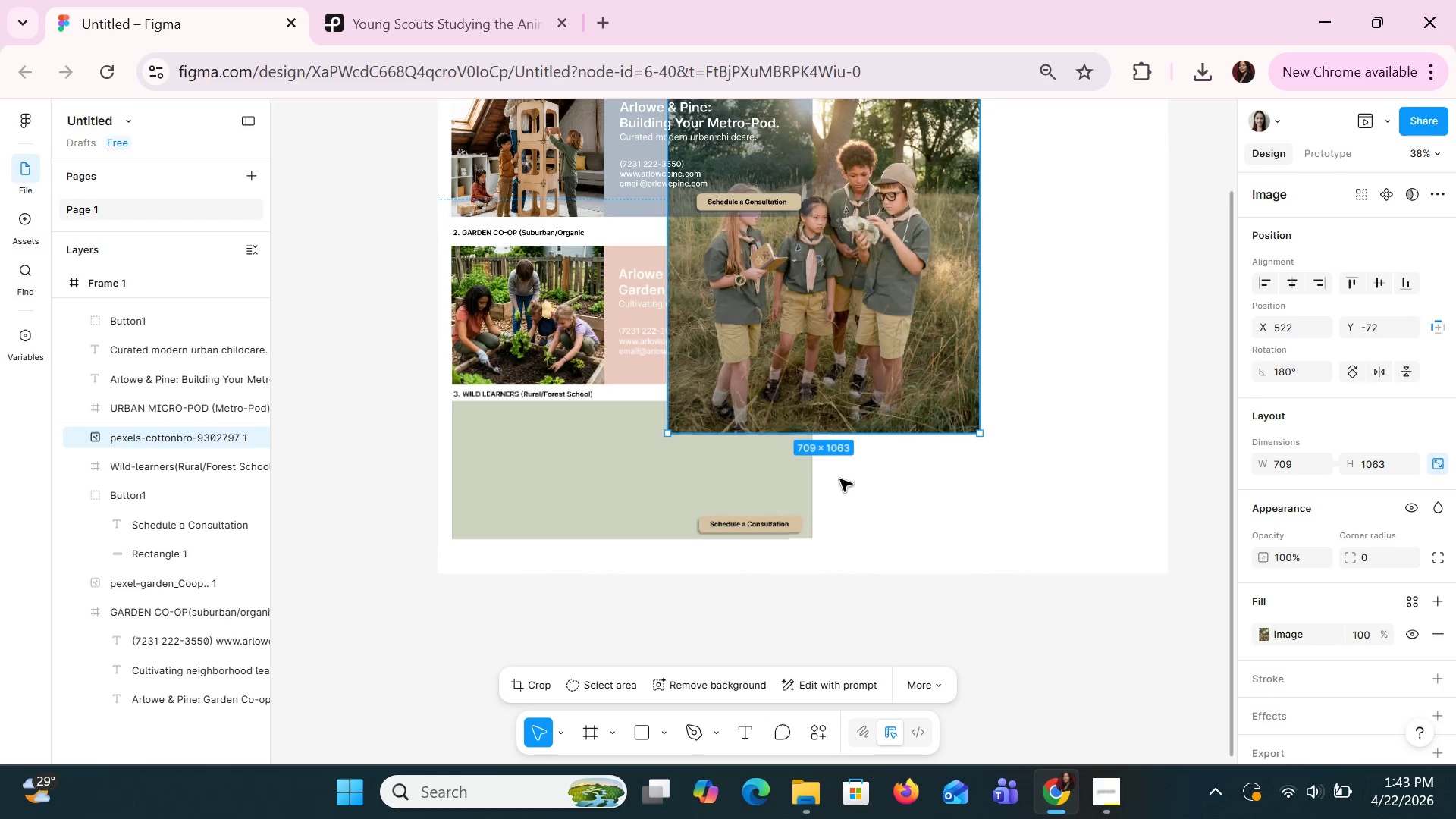 
left_click_drag(start_coordinate=[867, 287], to_coordinate=[953, 358])
 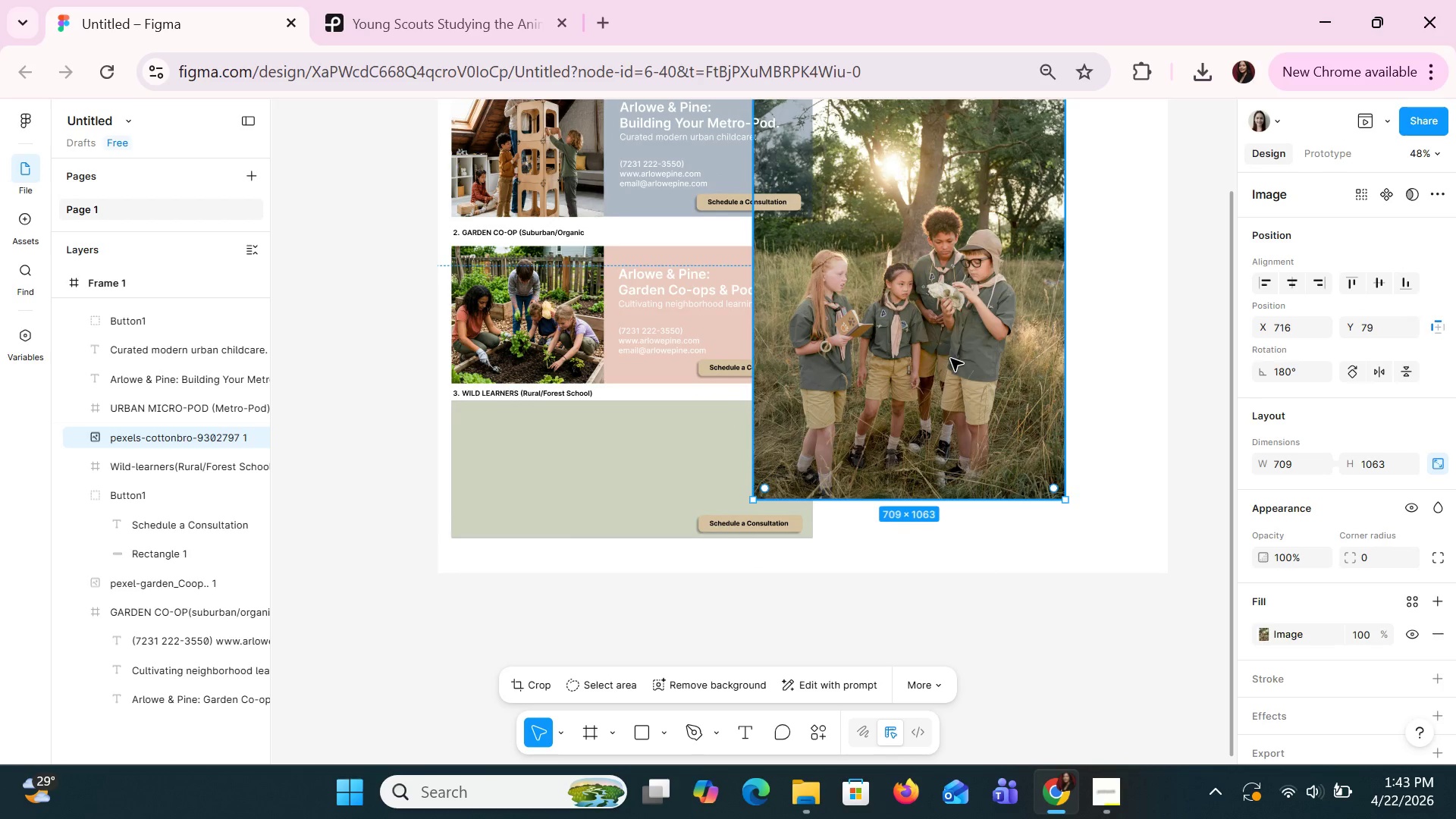 
right_click([950, 358])
 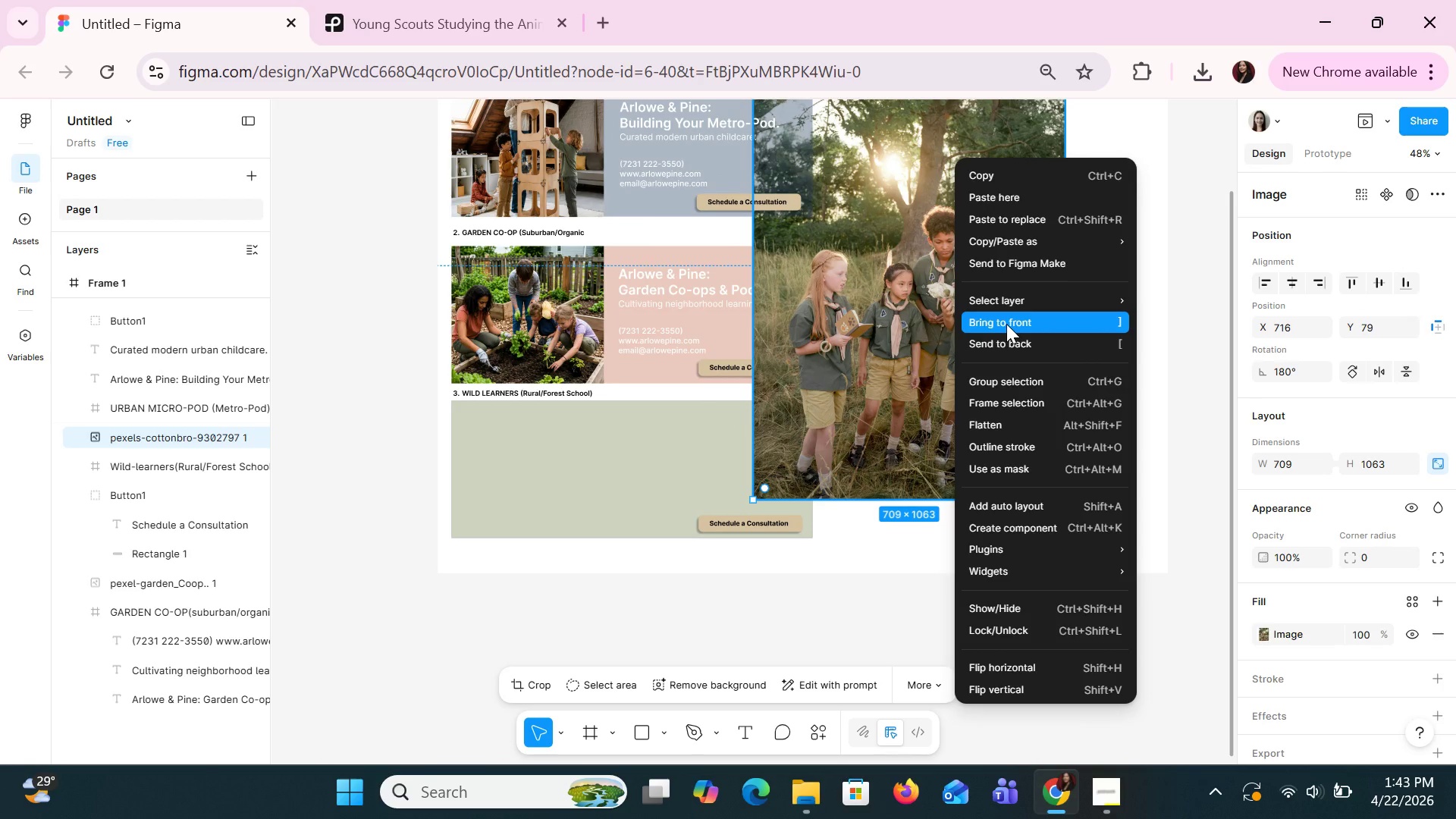 
left_click([1006, 324])
 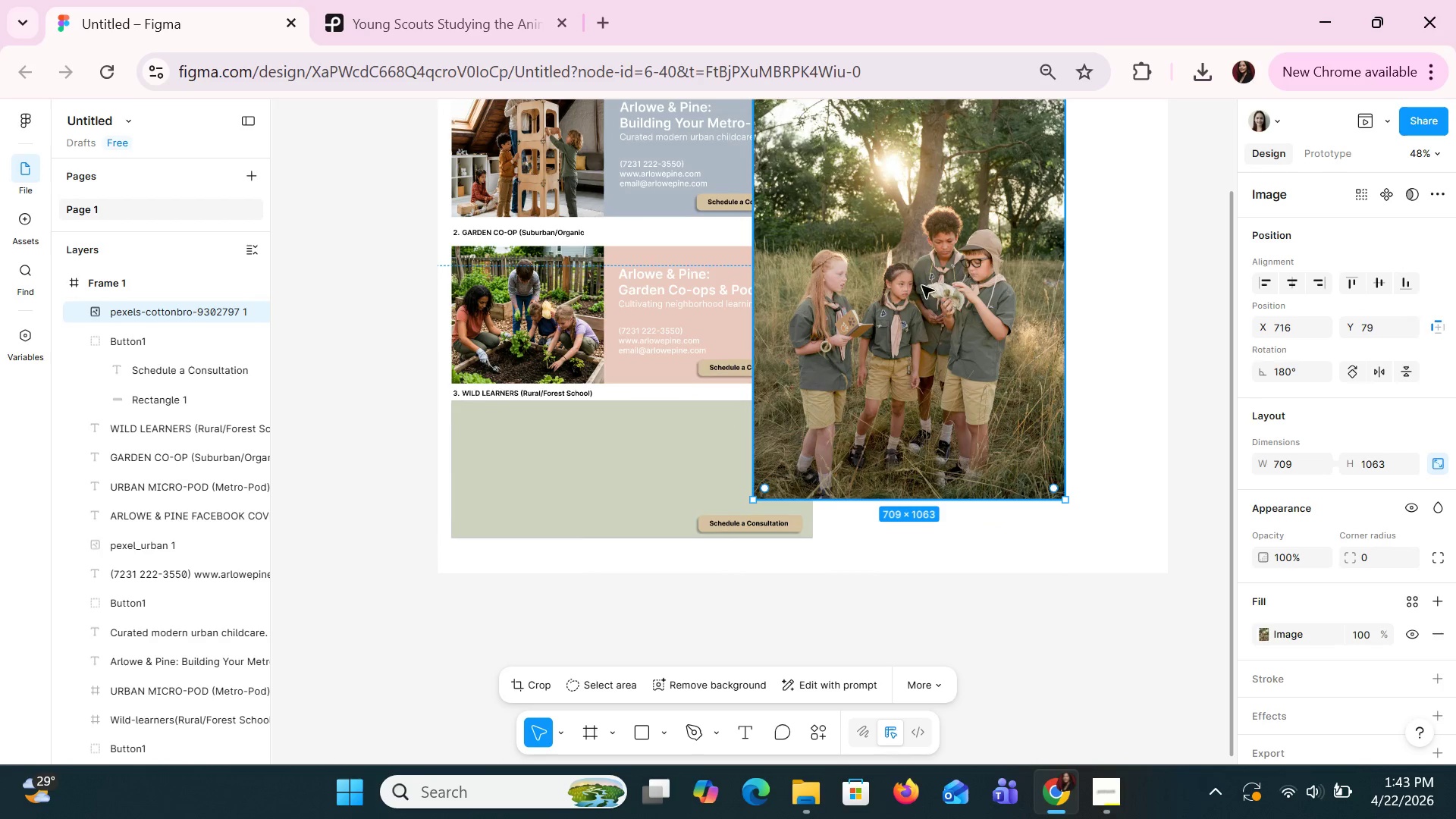 
left_click_drag(start_coordinate=[920, 285], to_coordinate=[719, 359])
 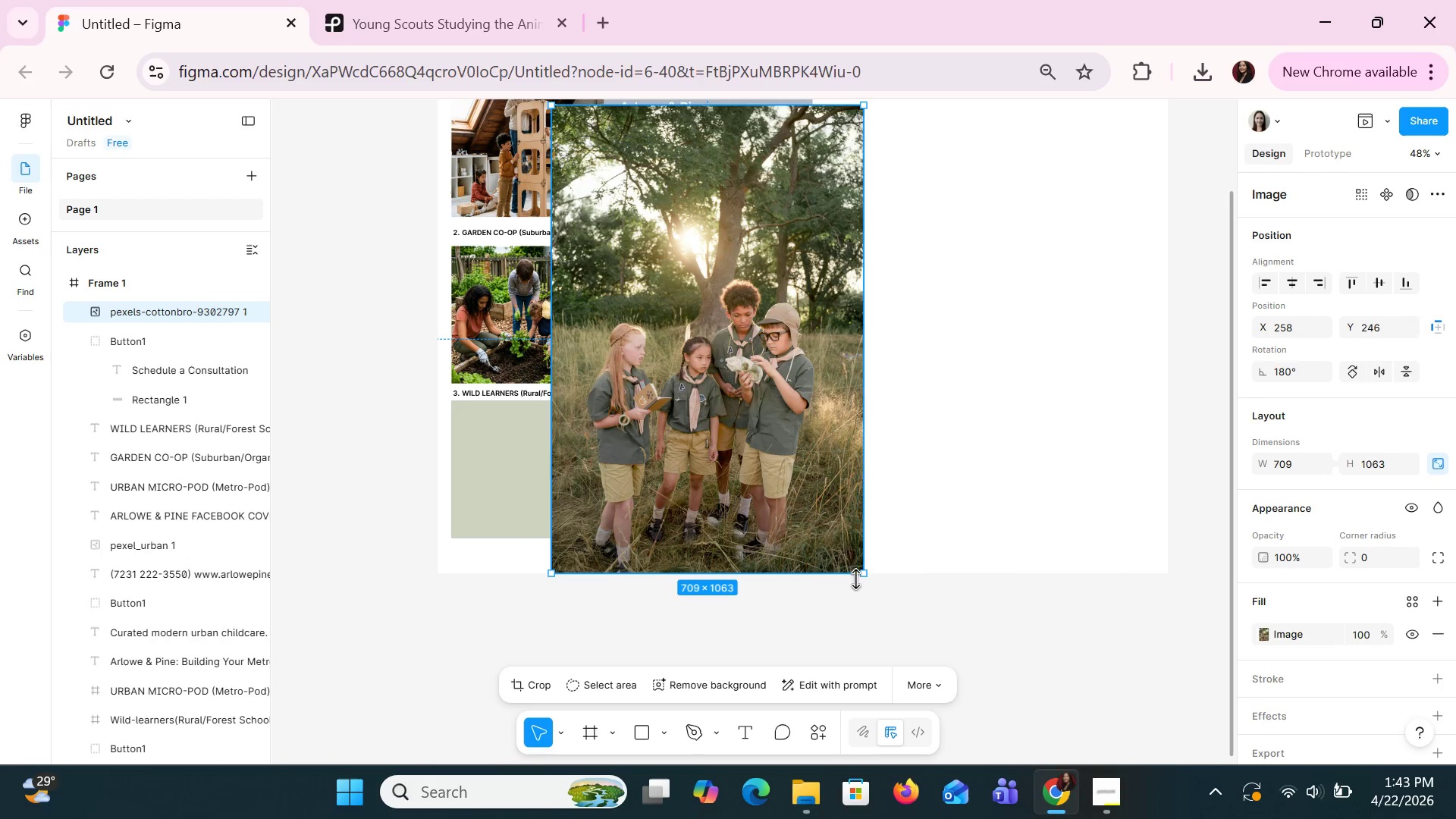 
left_click_drag(start_coordinate=[863, 578], to_coordinate=[667, 396])
 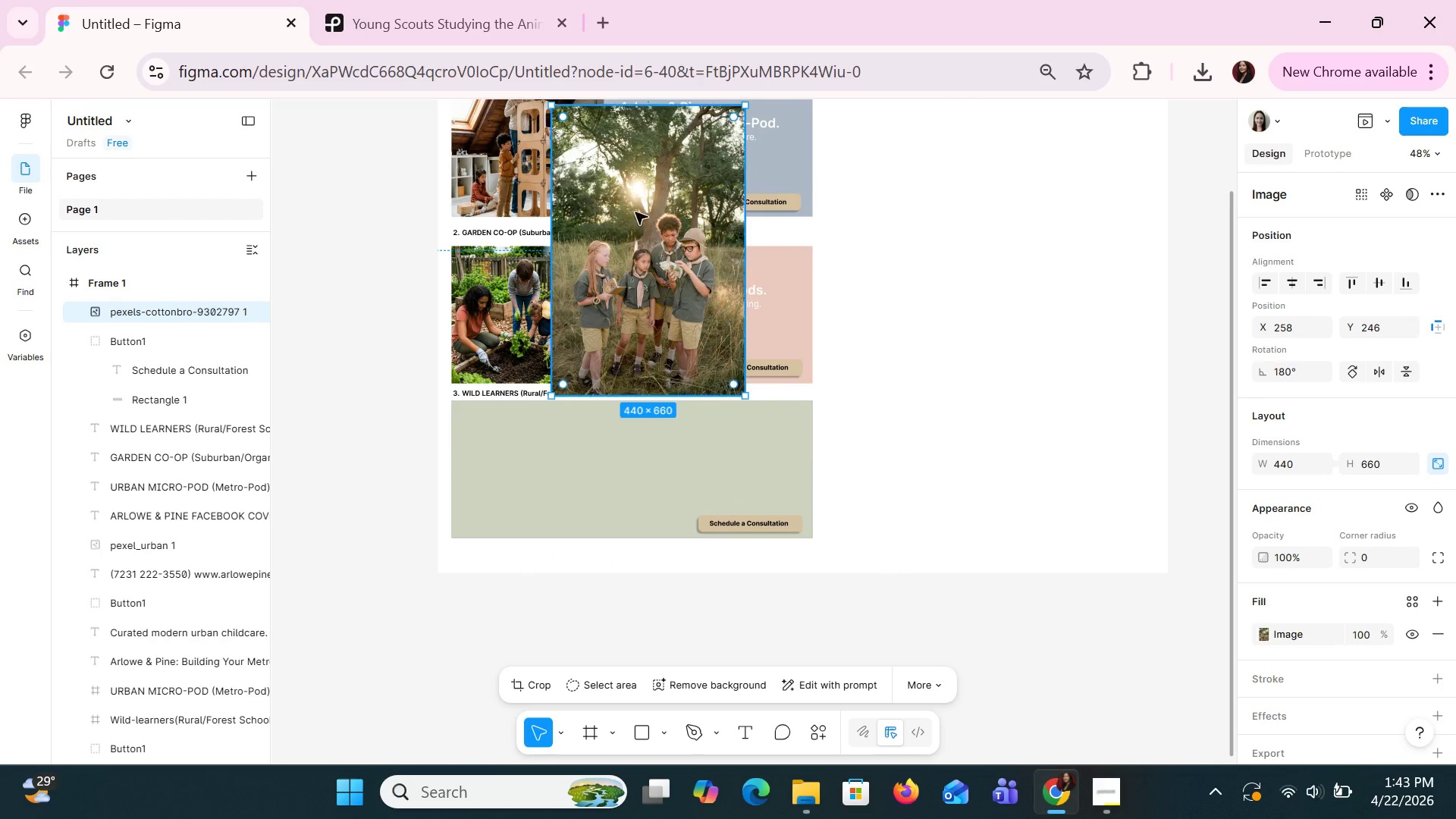 
left_click_drag(start_coordinate=[633, 212], to_coordinate=[605, 331])
 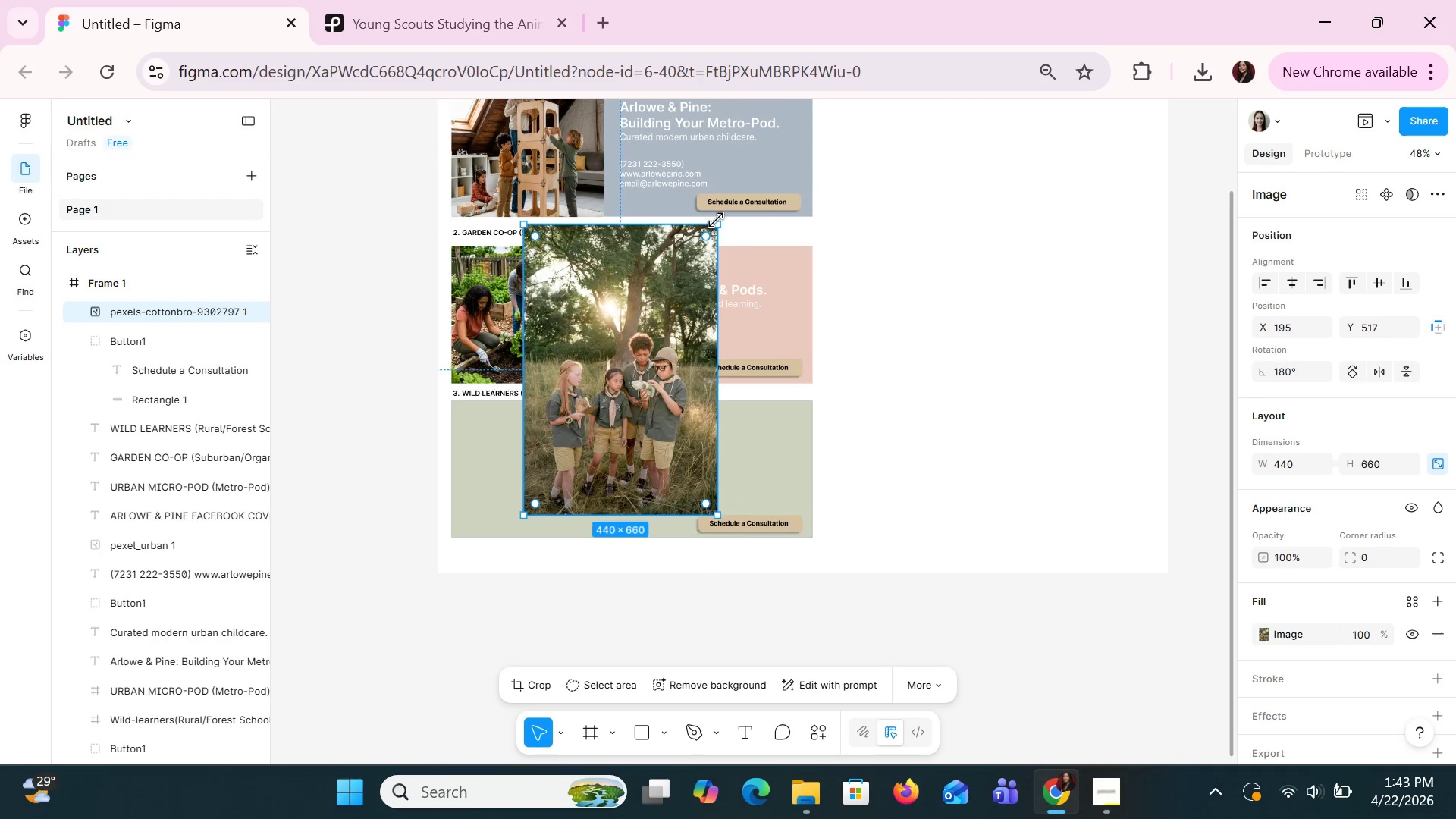 
left_click_drag(start_coordinate=[717, 221], to_coordinate=[527, 395])
 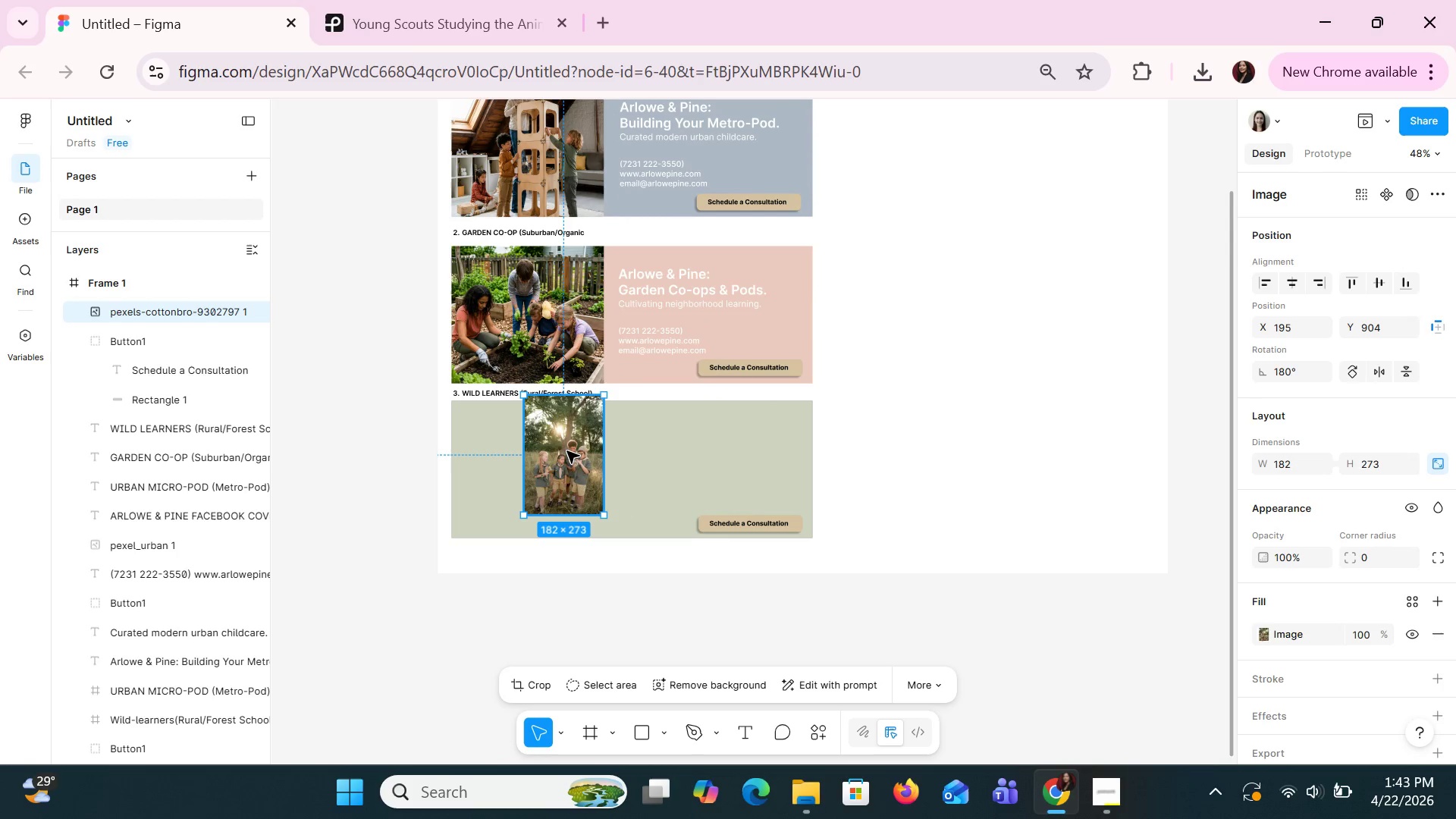 
left_click_drag(start_coordinate=[566, 450], to_coordinate=[501, 454])
 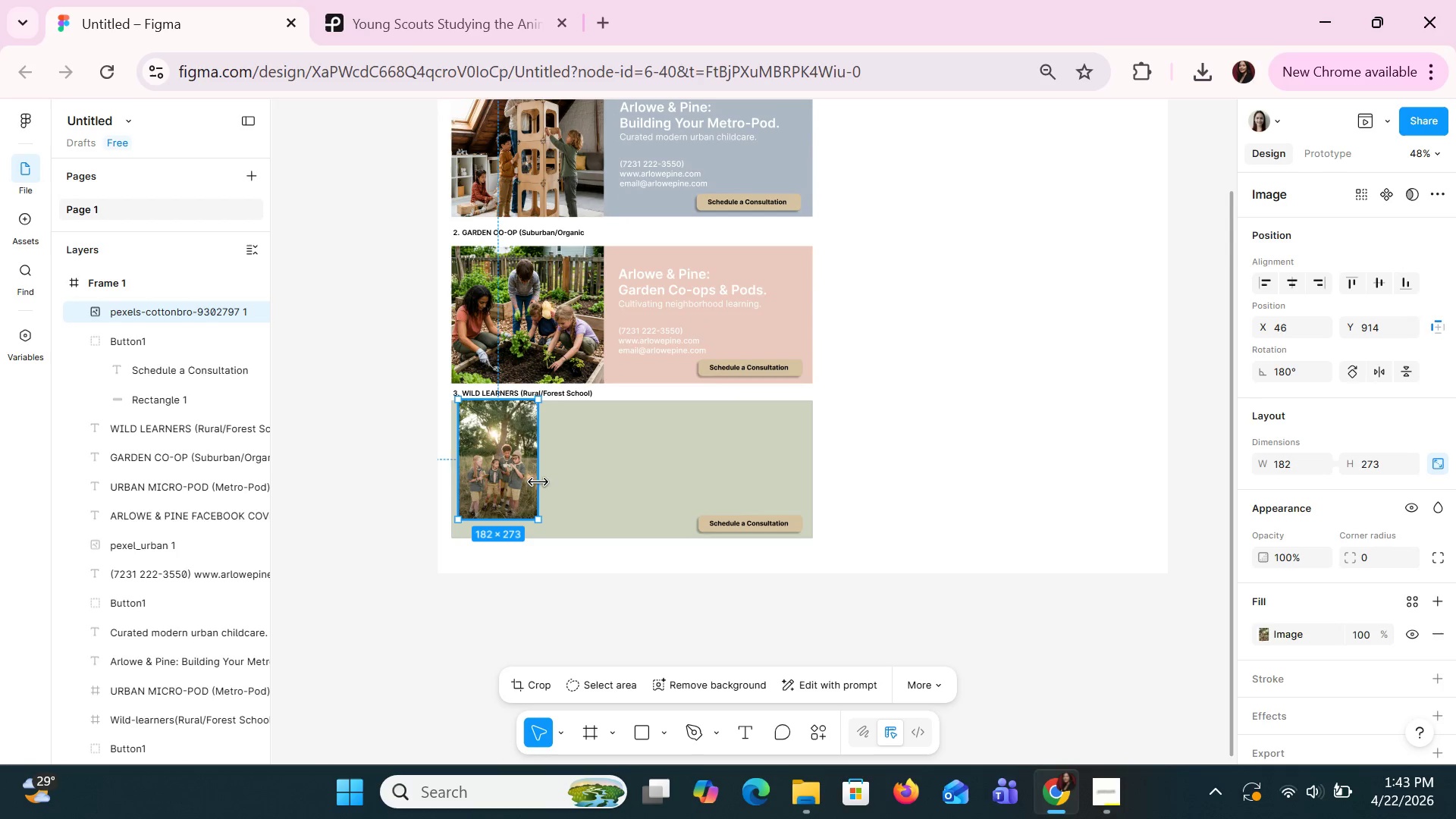 
hold_key(key=ControlLeft, duration=1.5)
scroll: coordinate [551, 488], scroll_direction: up, amount: 6.0
 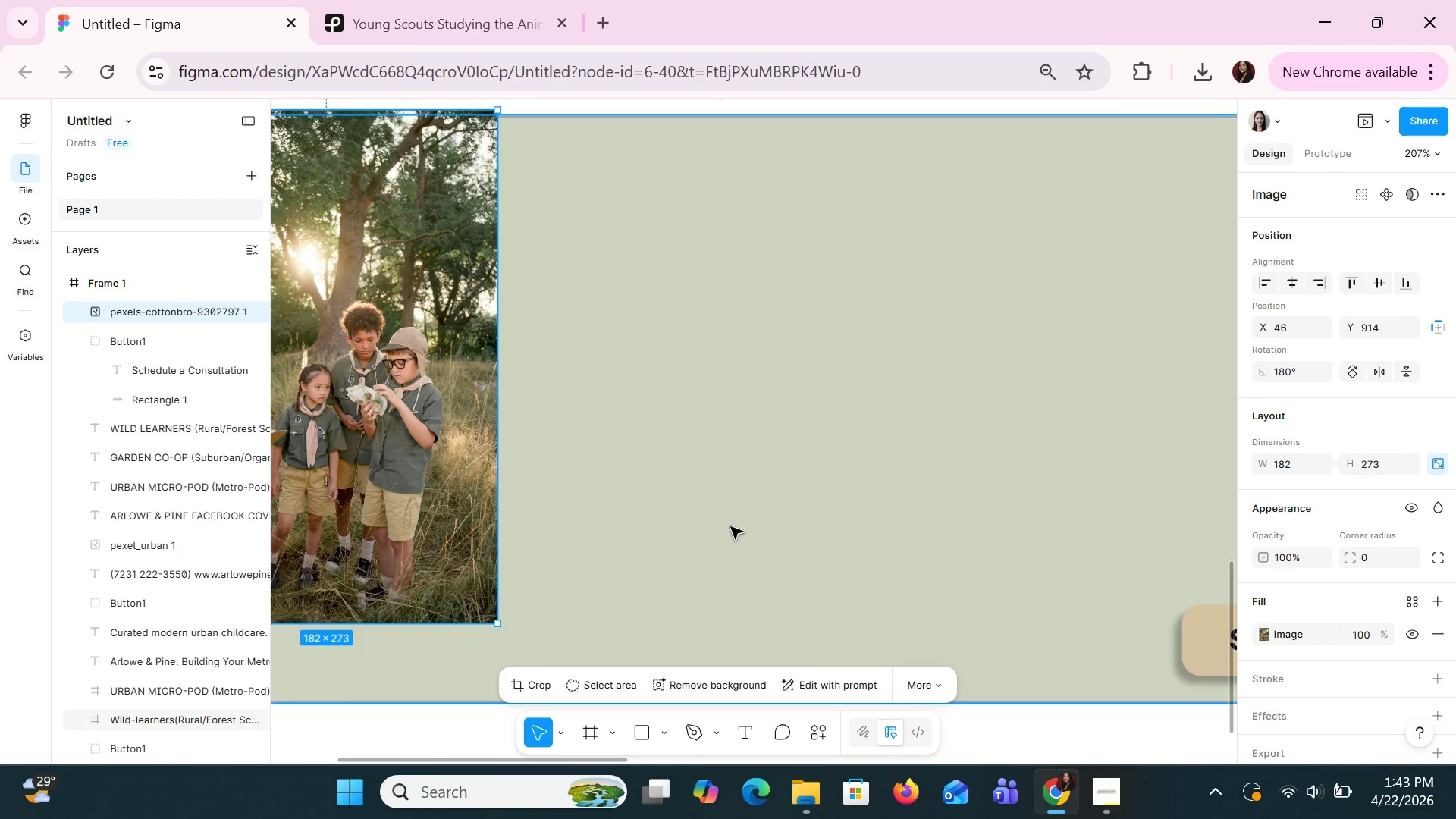 
key(Control+ControlLeft)
 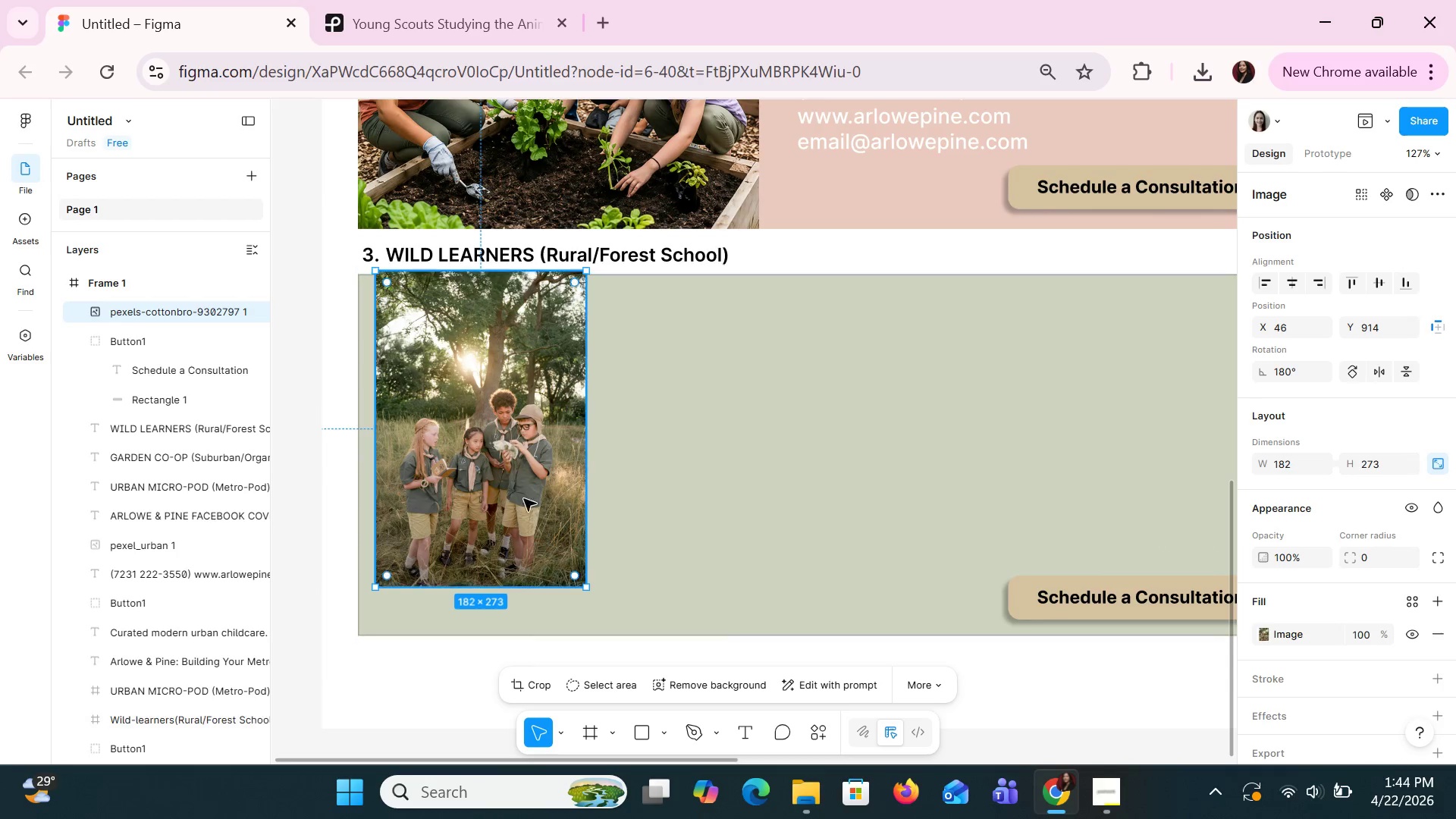 
scroll: coordinate [730, 531], scroll_direction: down, amount: 2.0
 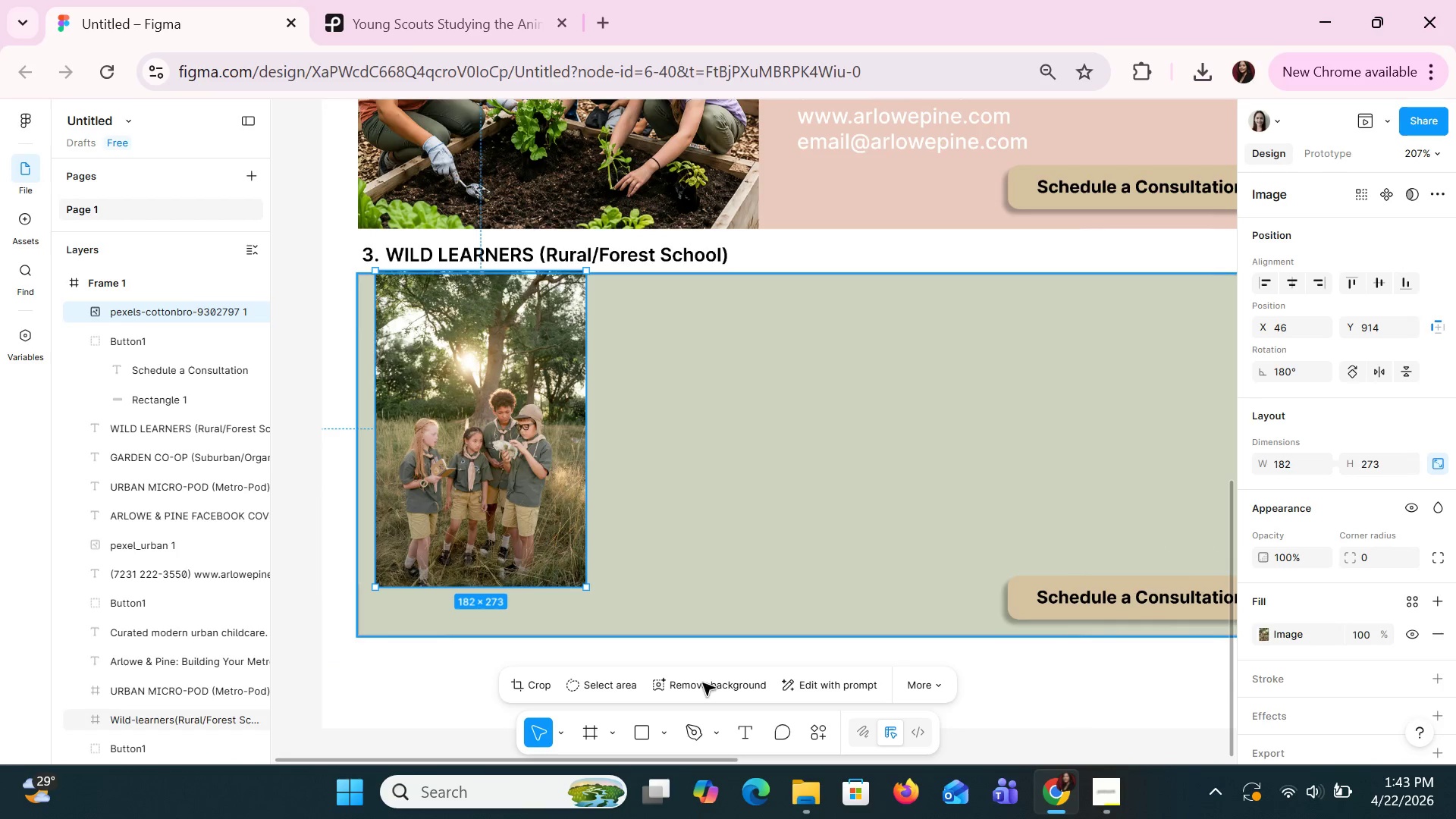 
left_click_drag(start_coordinate=[503, 436], to_coordinate=[484, 438])
 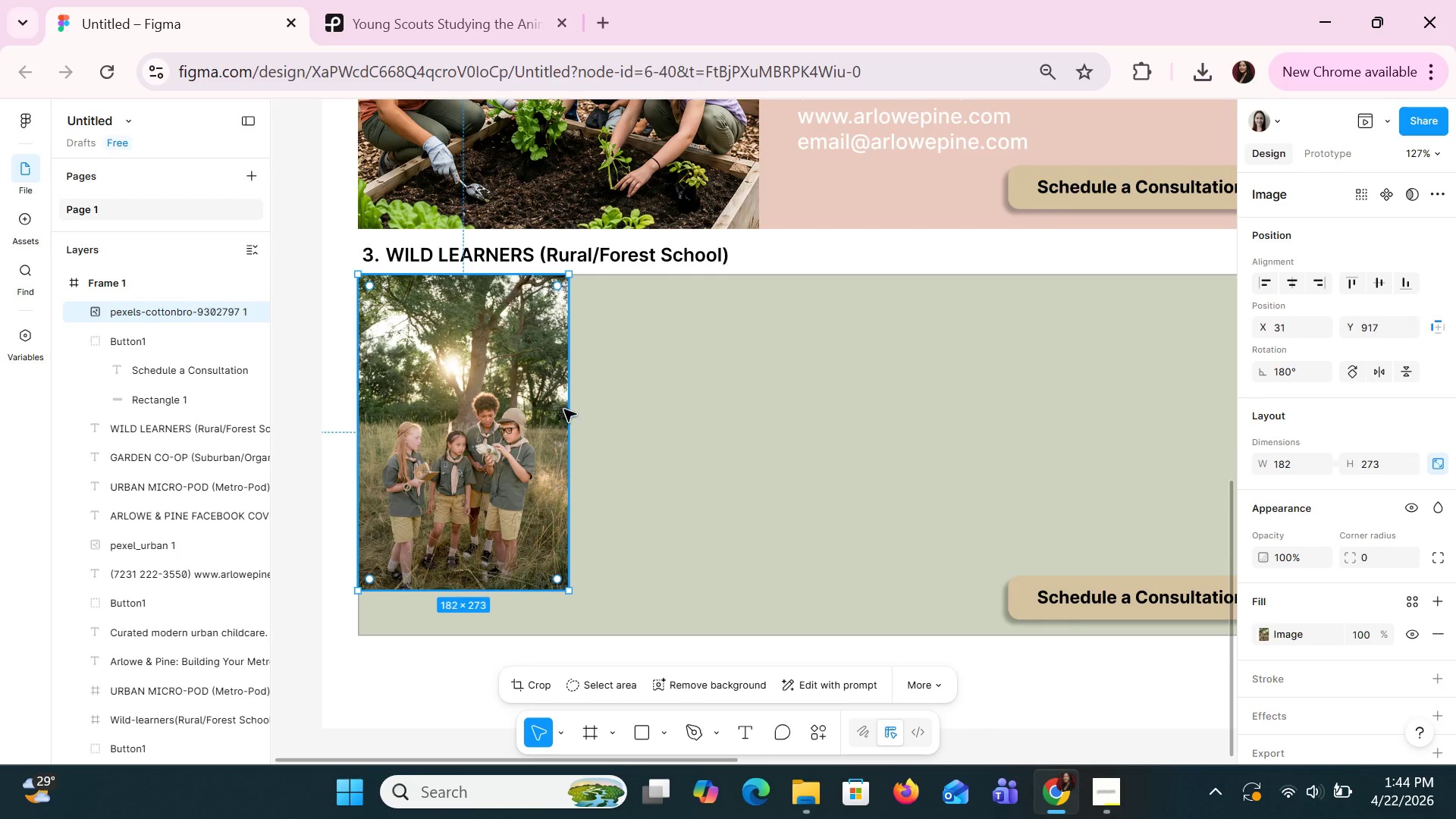 
left_click_drag(start_coordinate=[569, 395], to_coordinate=[764, 425])
 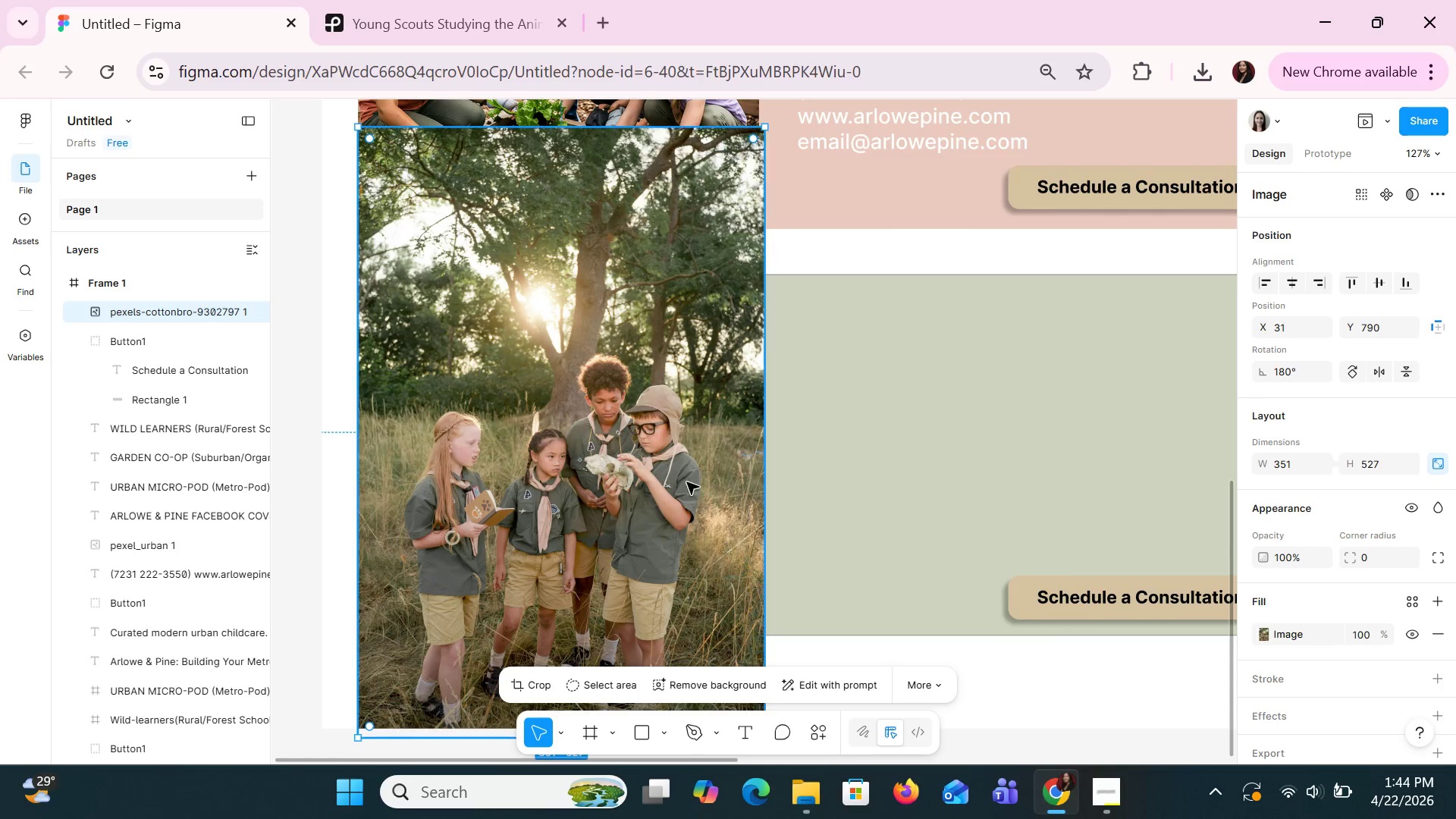 
left_click_drag(start_coordinate=[666, 491], to_coordinate=[665, 418])
 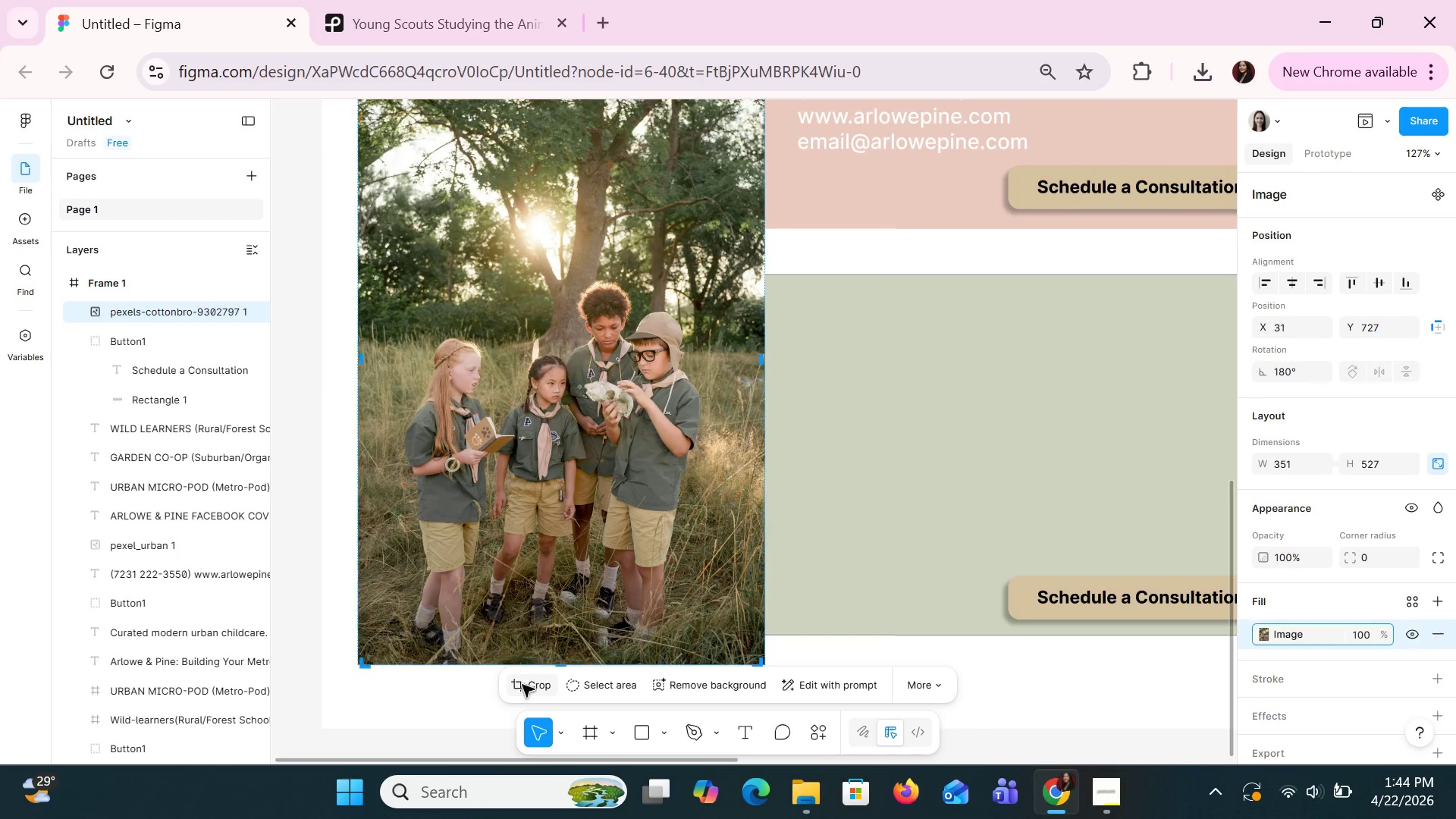 
left_click_drag(start_coordinate=[517, 664], to_coordinate=[522, 632])
 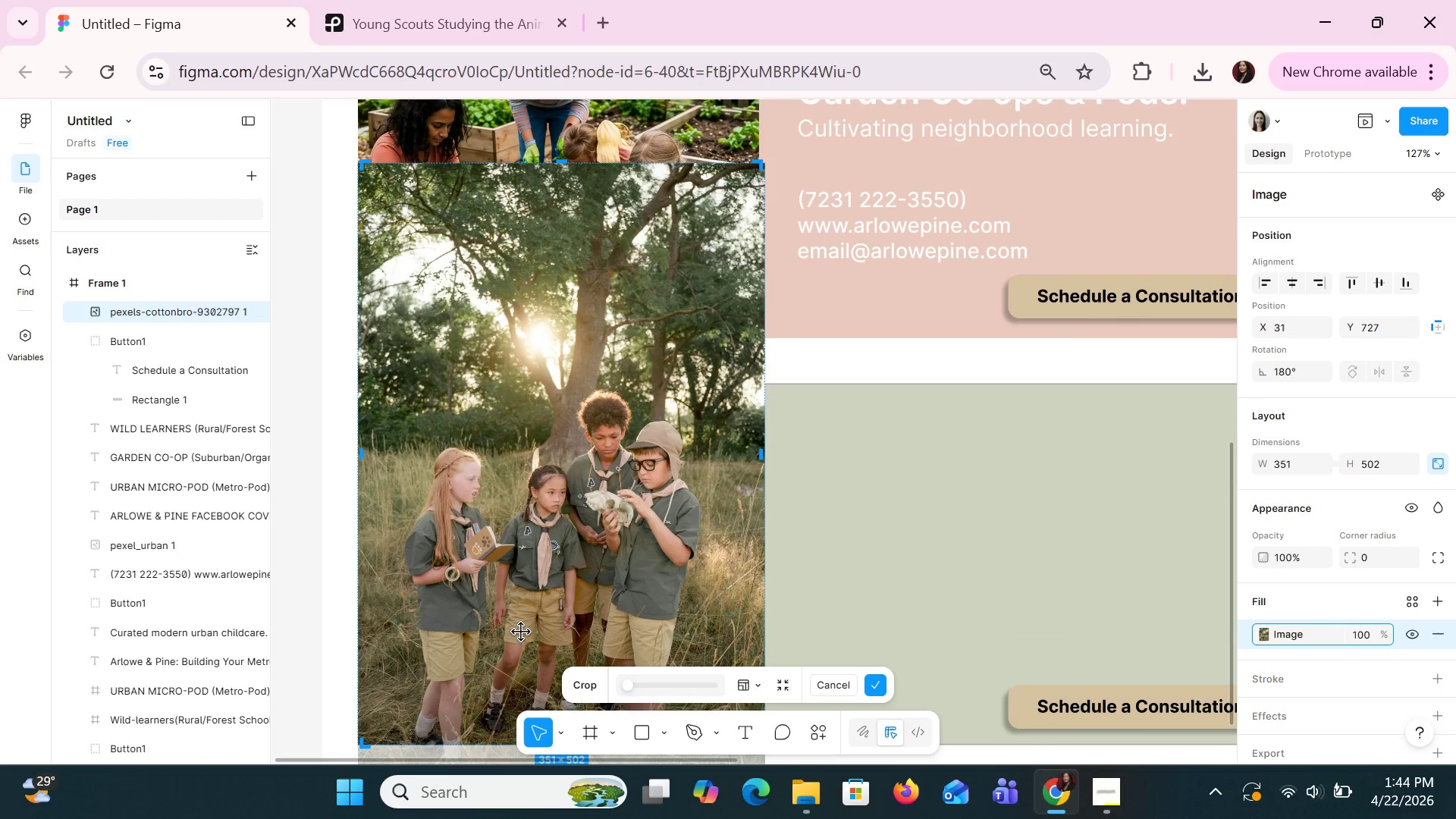 
scroll: coordinate [522, 632], scroll_direction: up, amount: 3.0
 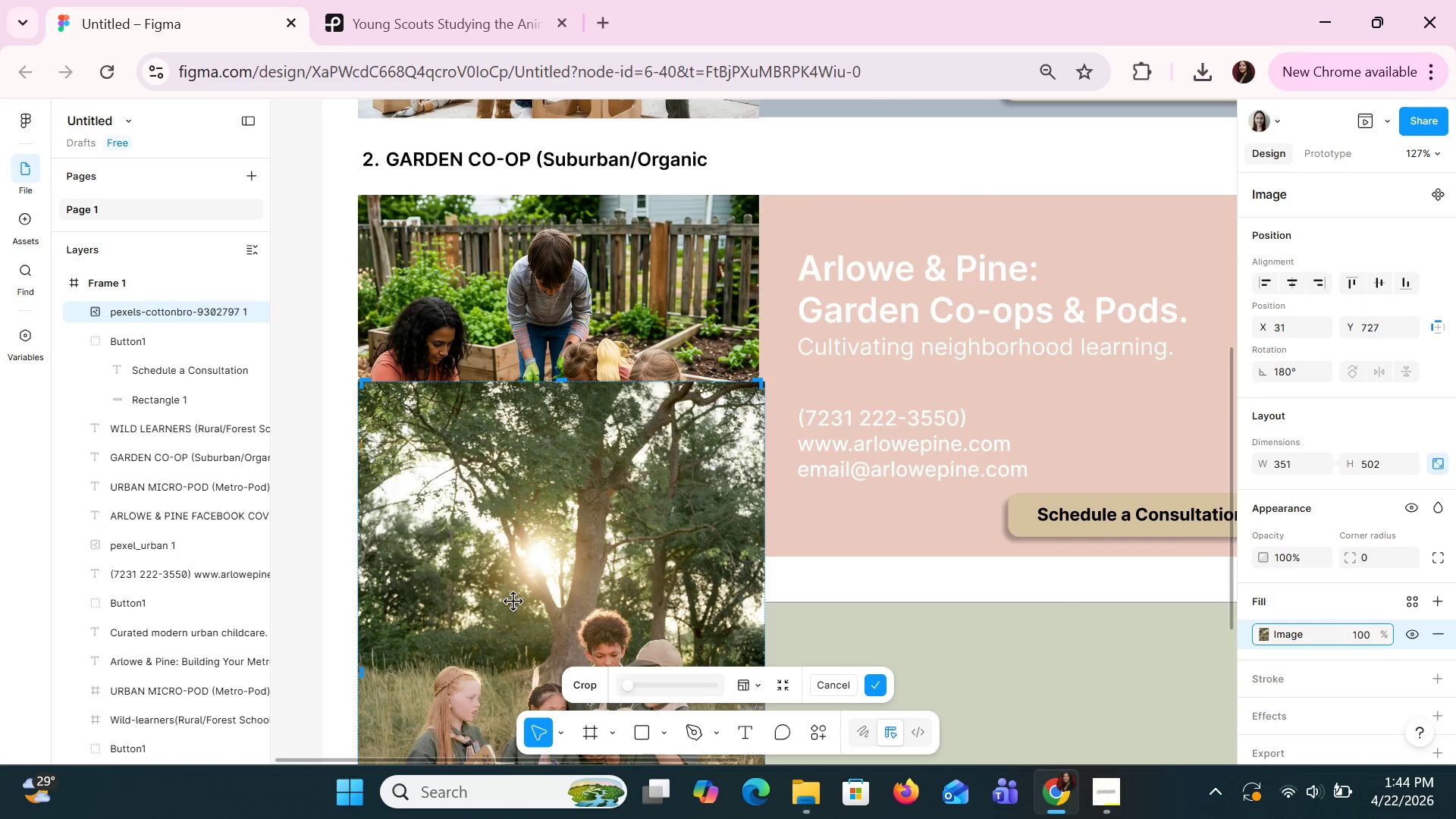 
scroll: coordinate [514, 602], scroll_direction: down, amount: 1.0
 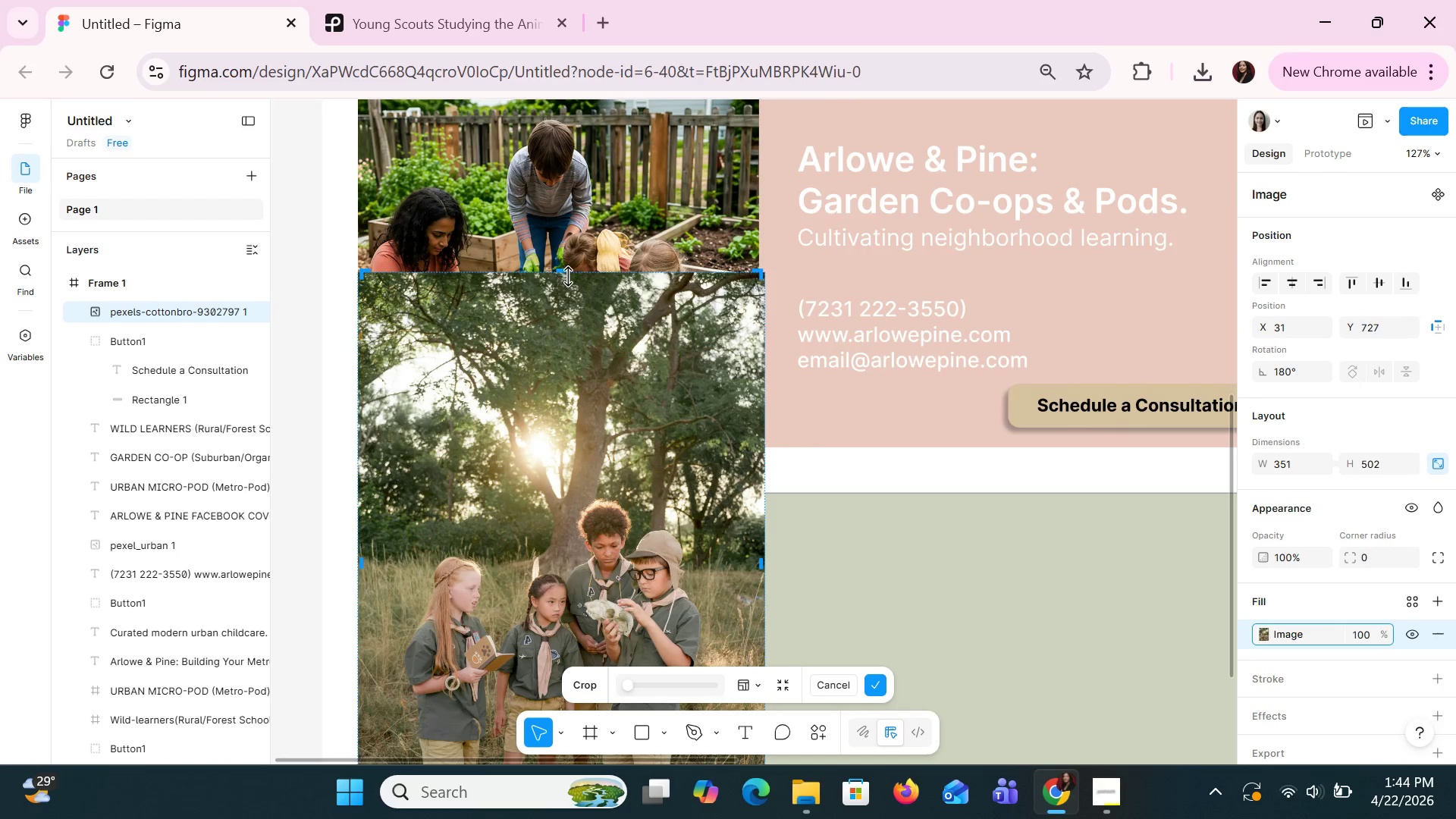 
left_click_drag(start_coordinate=[568, 275], to_coordinate=[579, 493])
 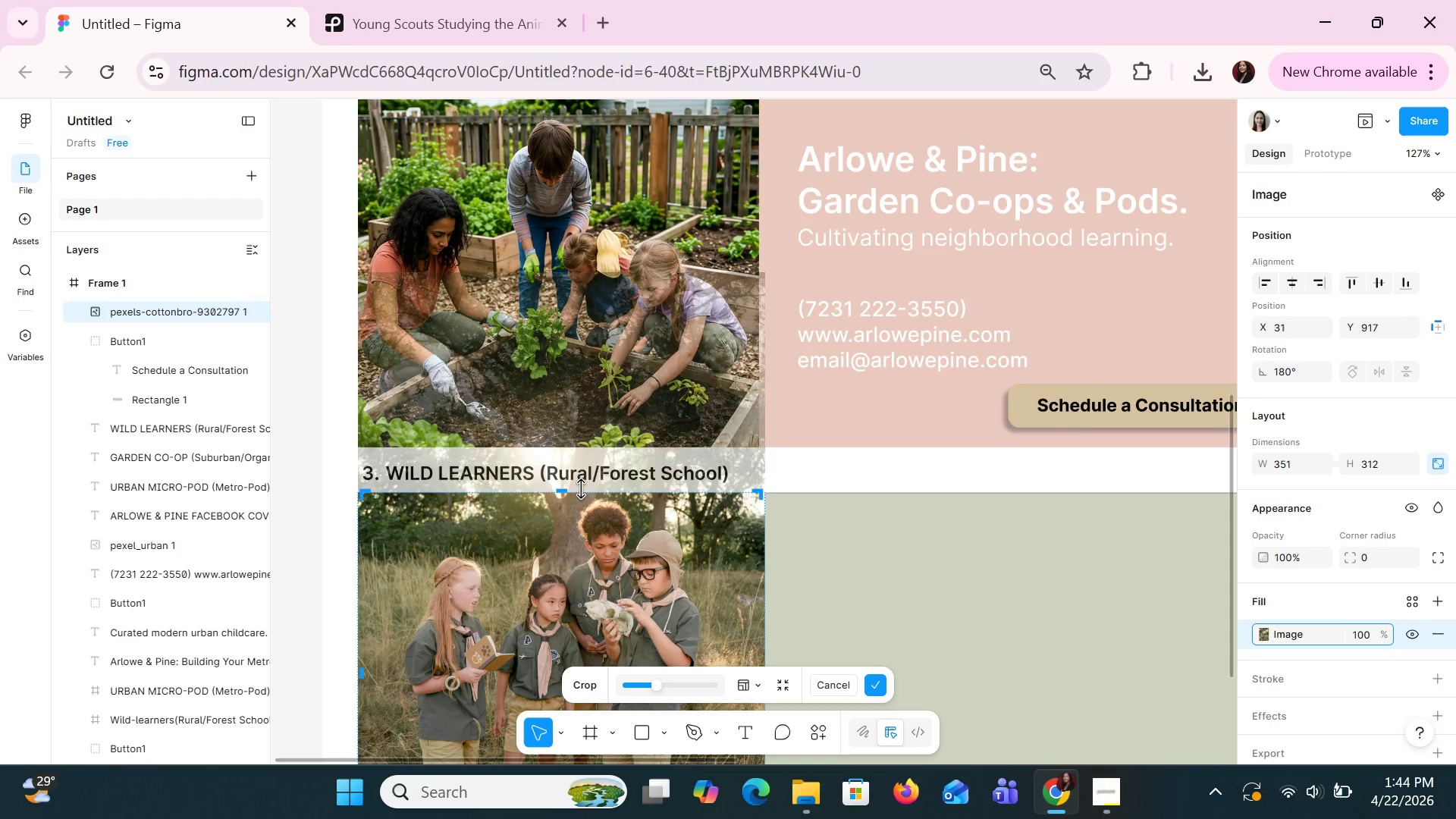 
key(Enter)
 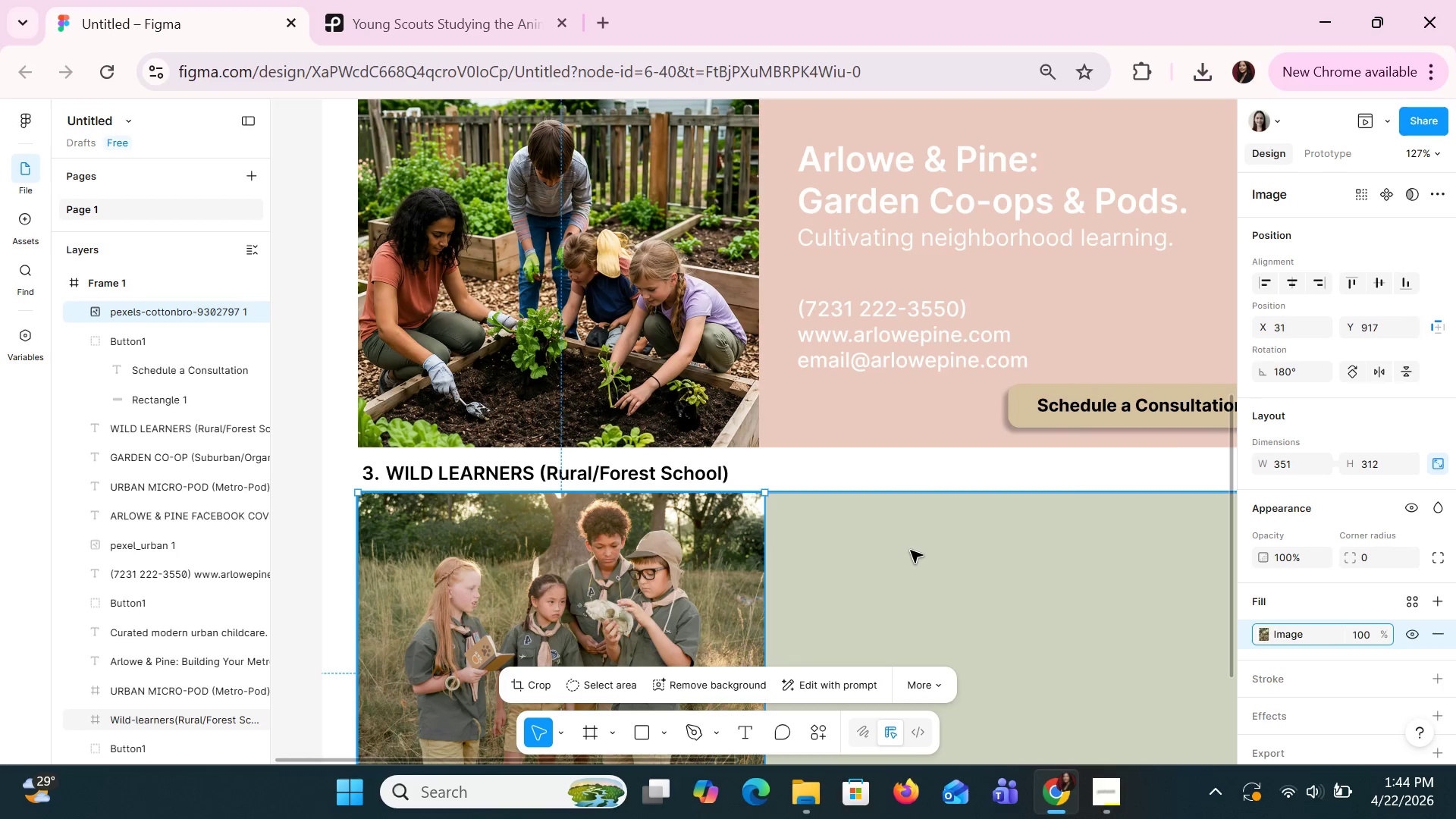 
hold_key(key=ControlLeft, duration=0.92)
scroll: coordinate [910, 550], scroll_direction: down, amount: 3.0
 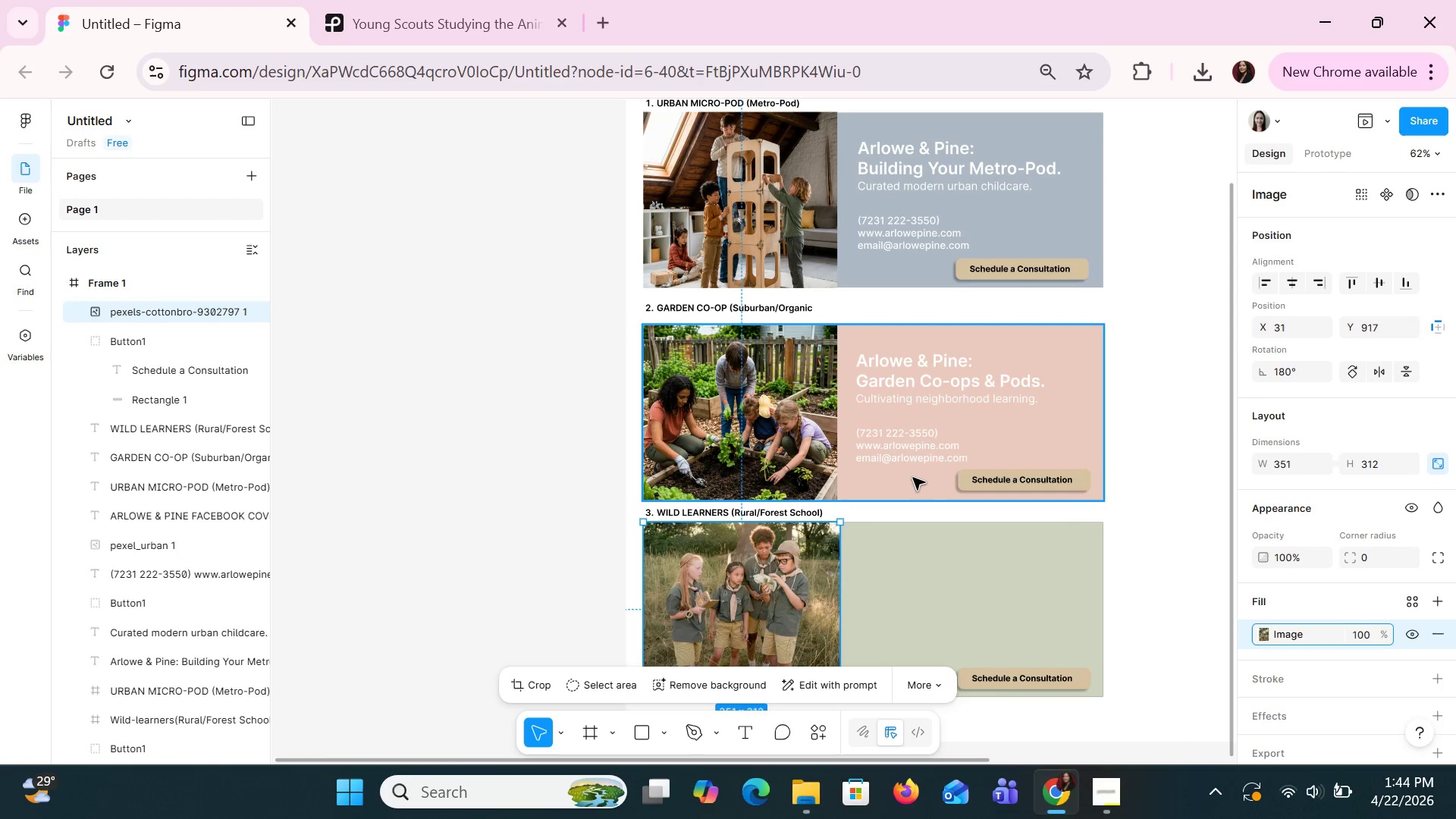 
hold_key(key=ControlLeft, duration=0.89)
scroll: coordinate [911, 481], scroll_direction: up, amount: 2.0
 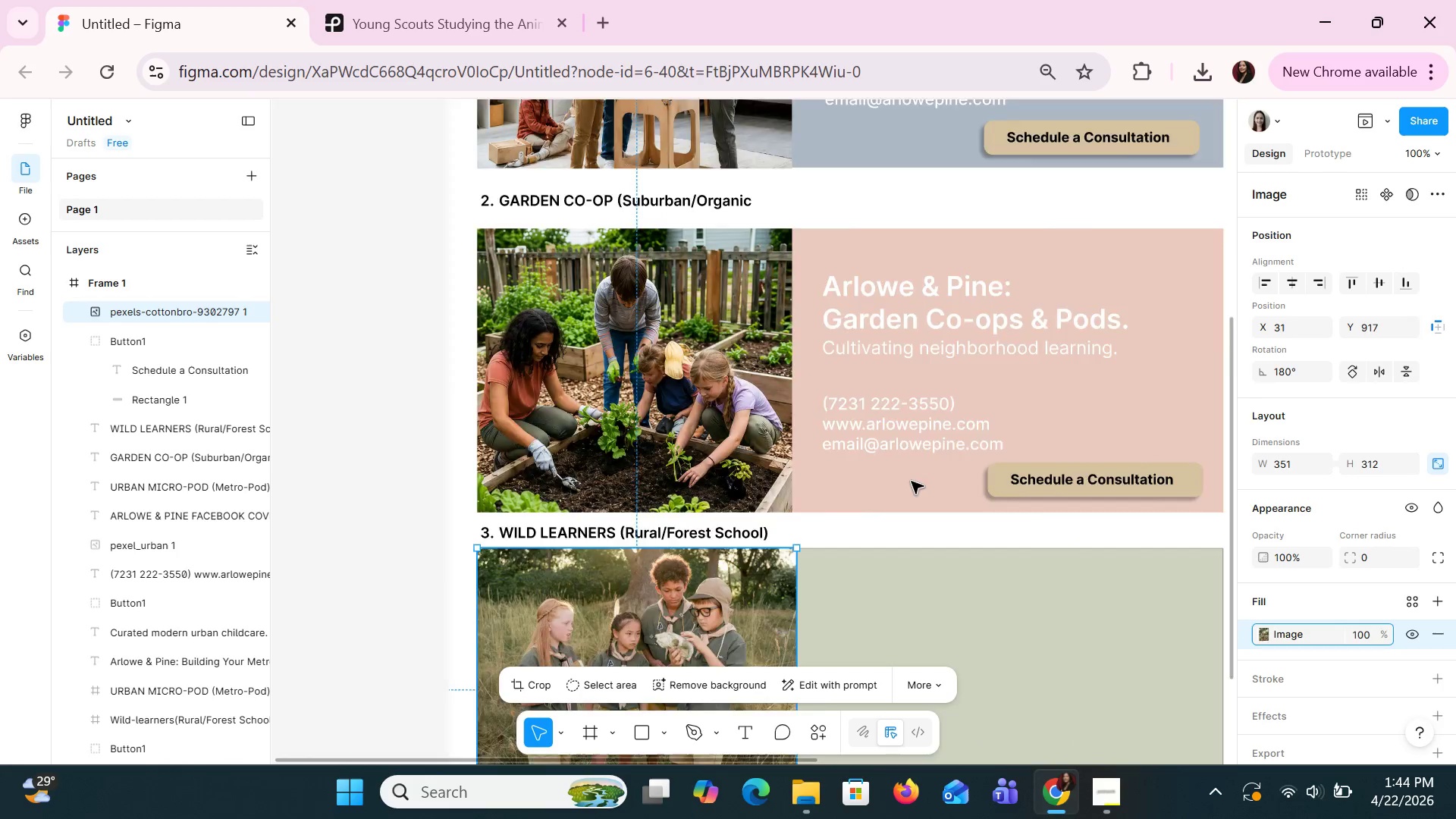 
scroll: coordinate [911, 481], scroll_direction: down, amount: 2.0
 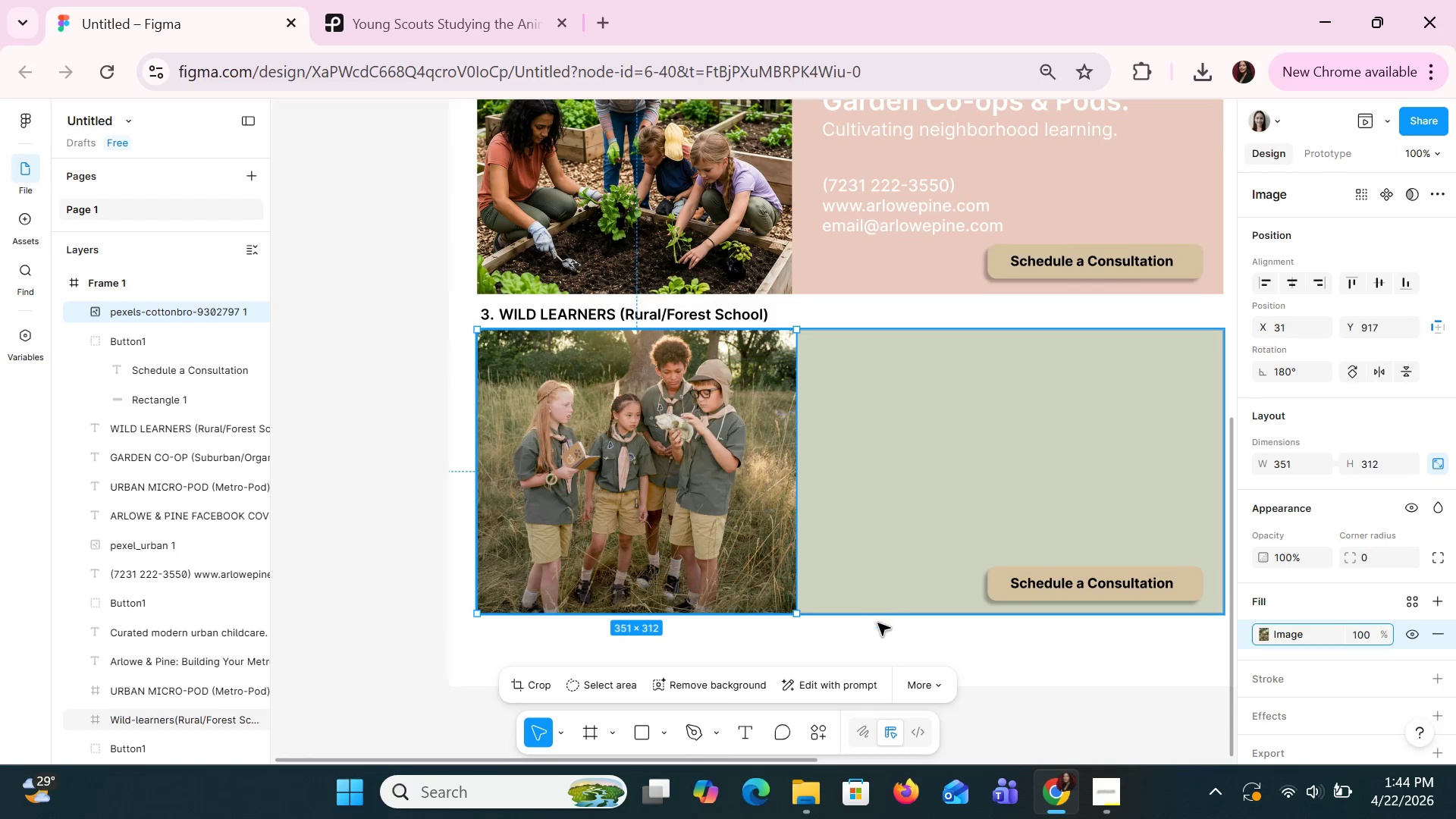 
left_click([883, 639])
 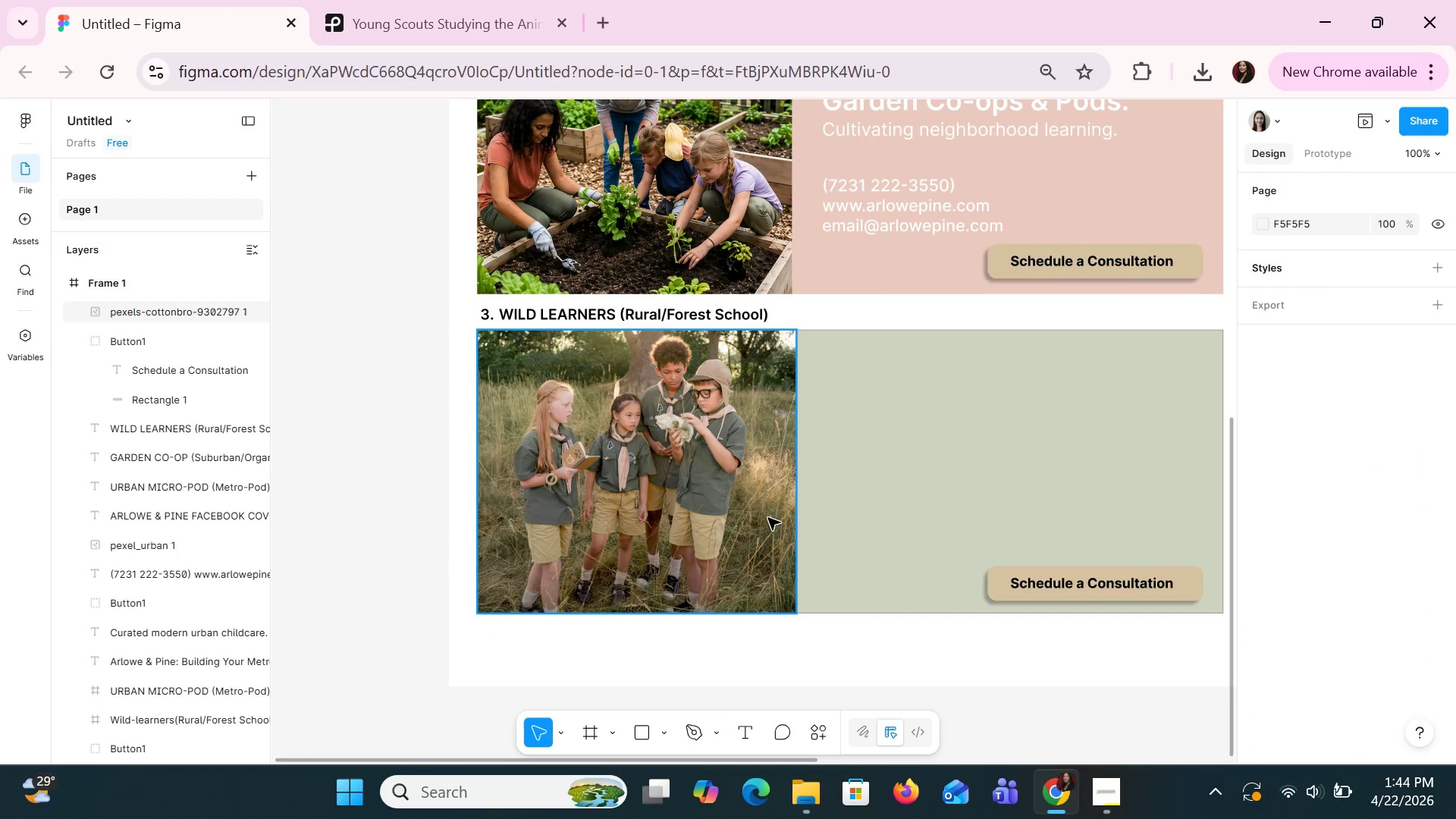 
left_click([767, 517])
 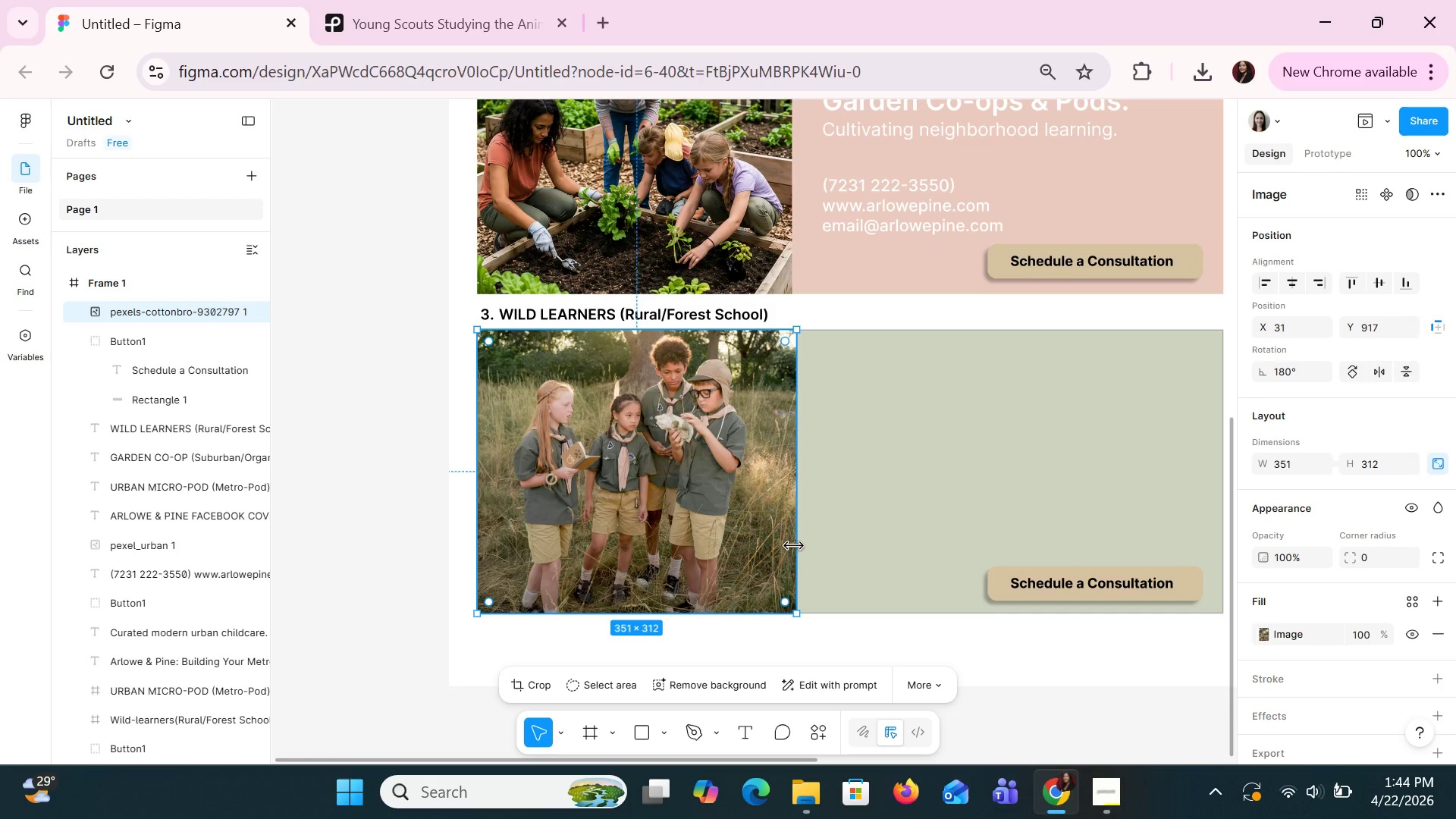 
left_click_drag(start_coordinate=[799, 539], to_coordinate=[792, 539])
 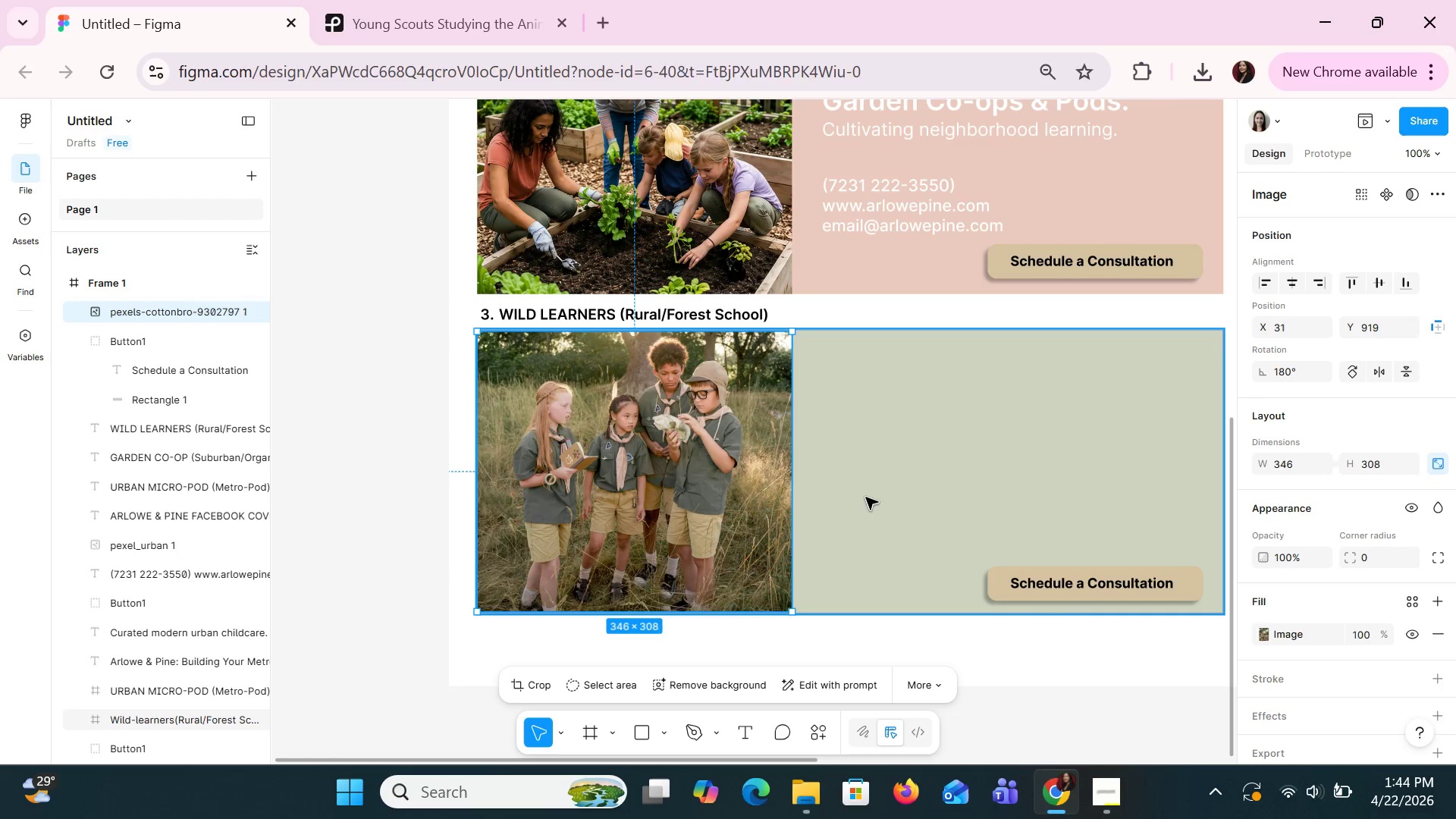 
left_click([865, 497])
 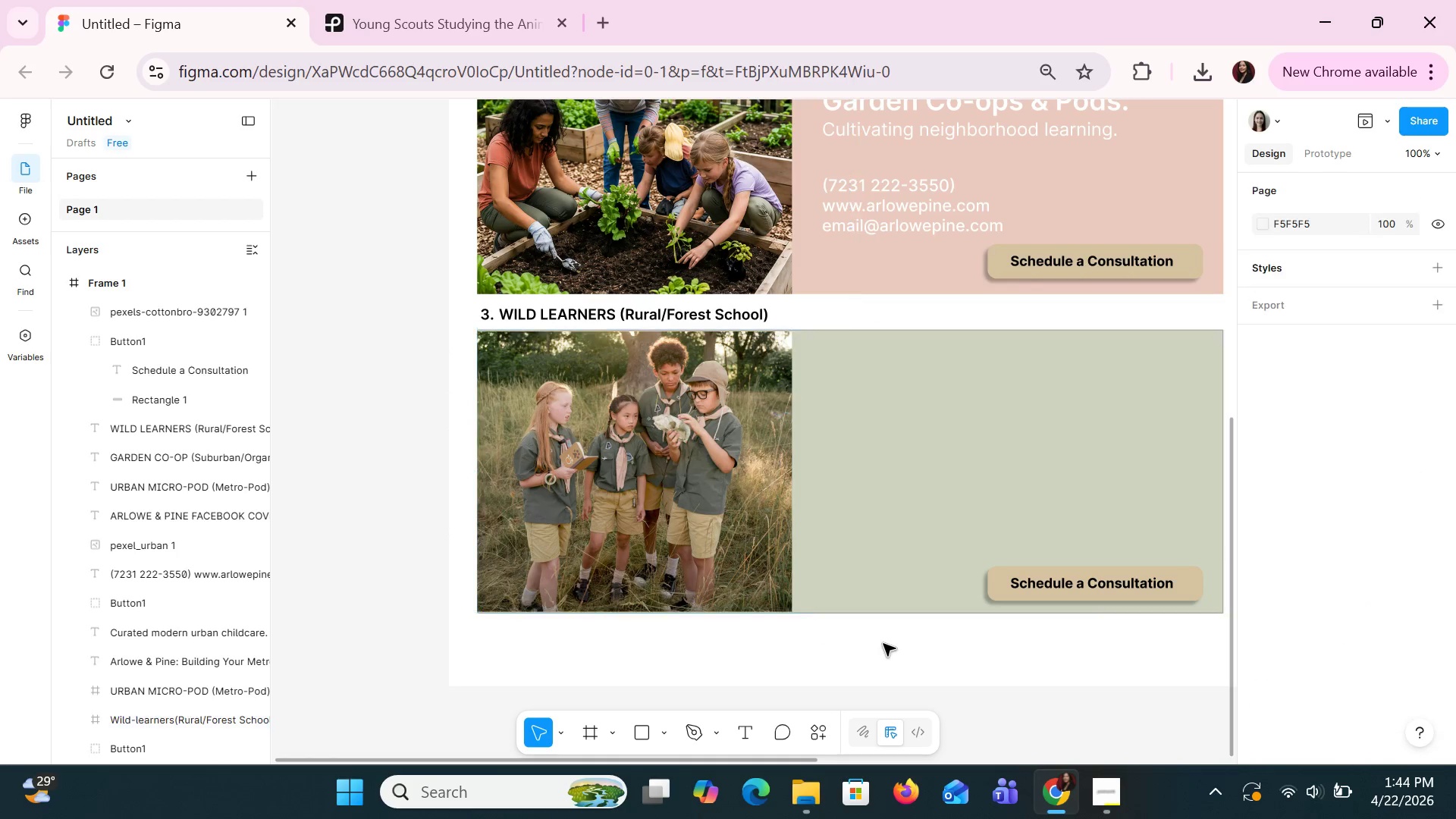 
left_click([711, 481])
 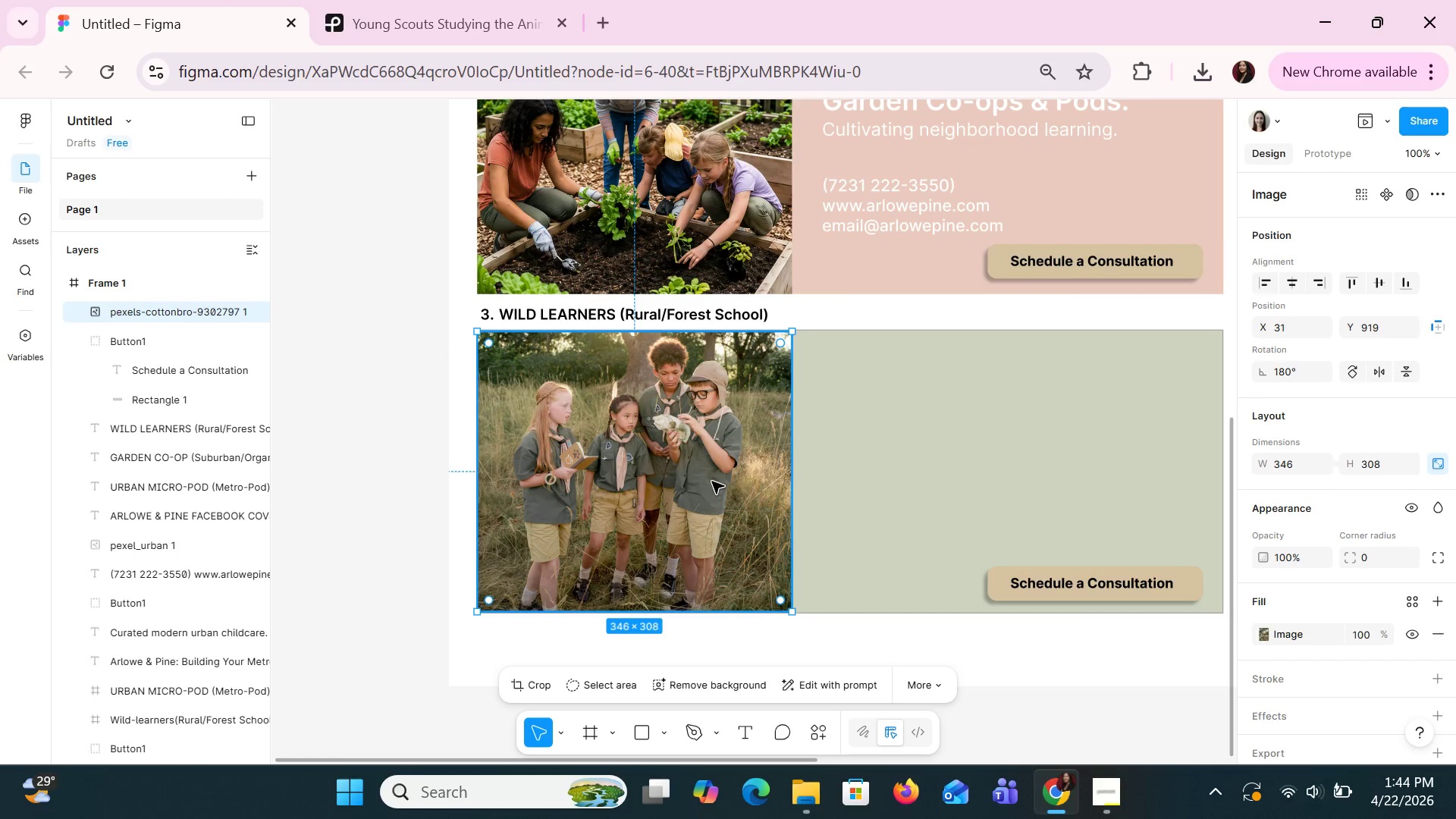 
key(ArrowUp)
 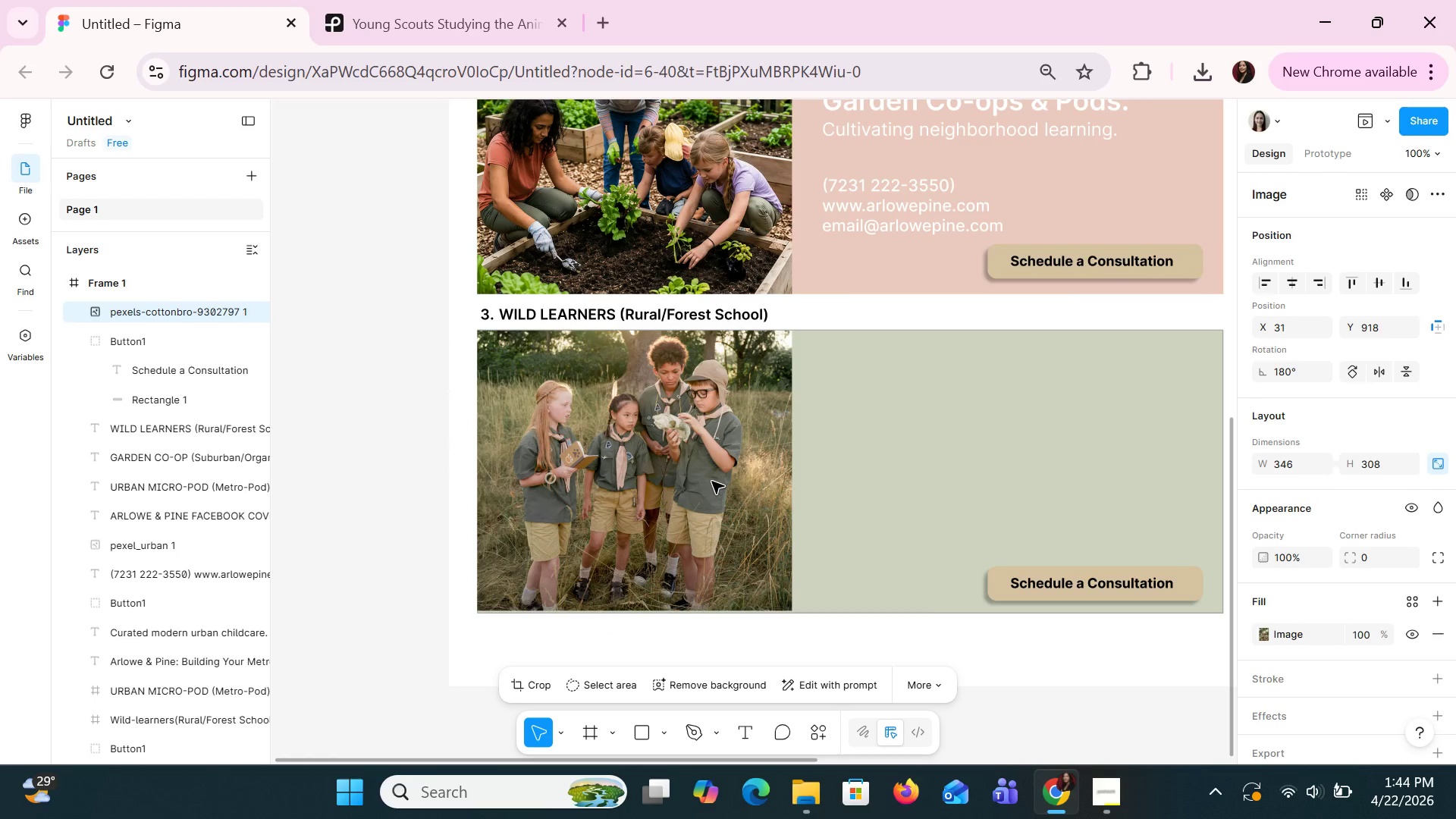 
key(ArrowUp)
 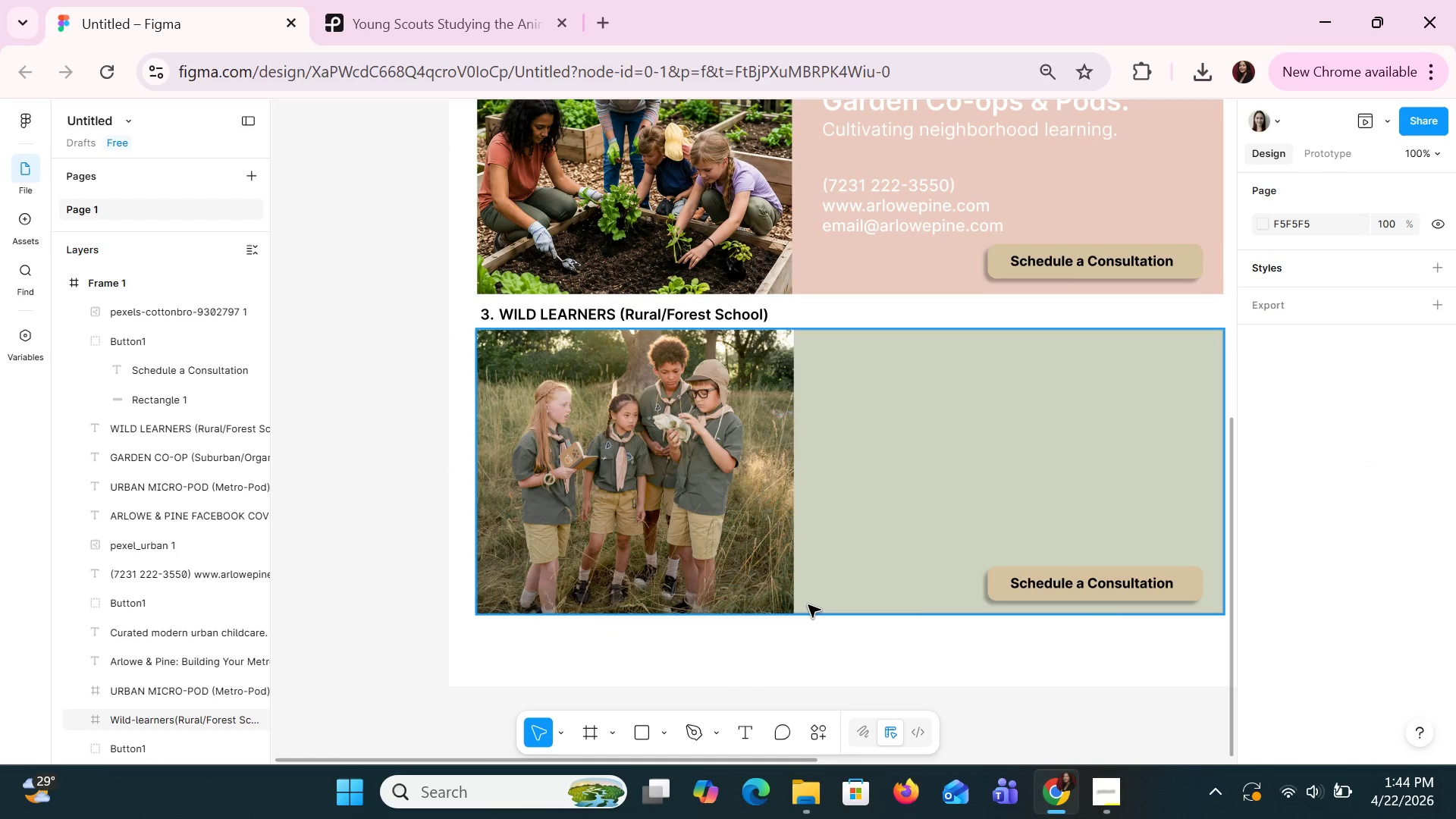 
wait(11.55)
 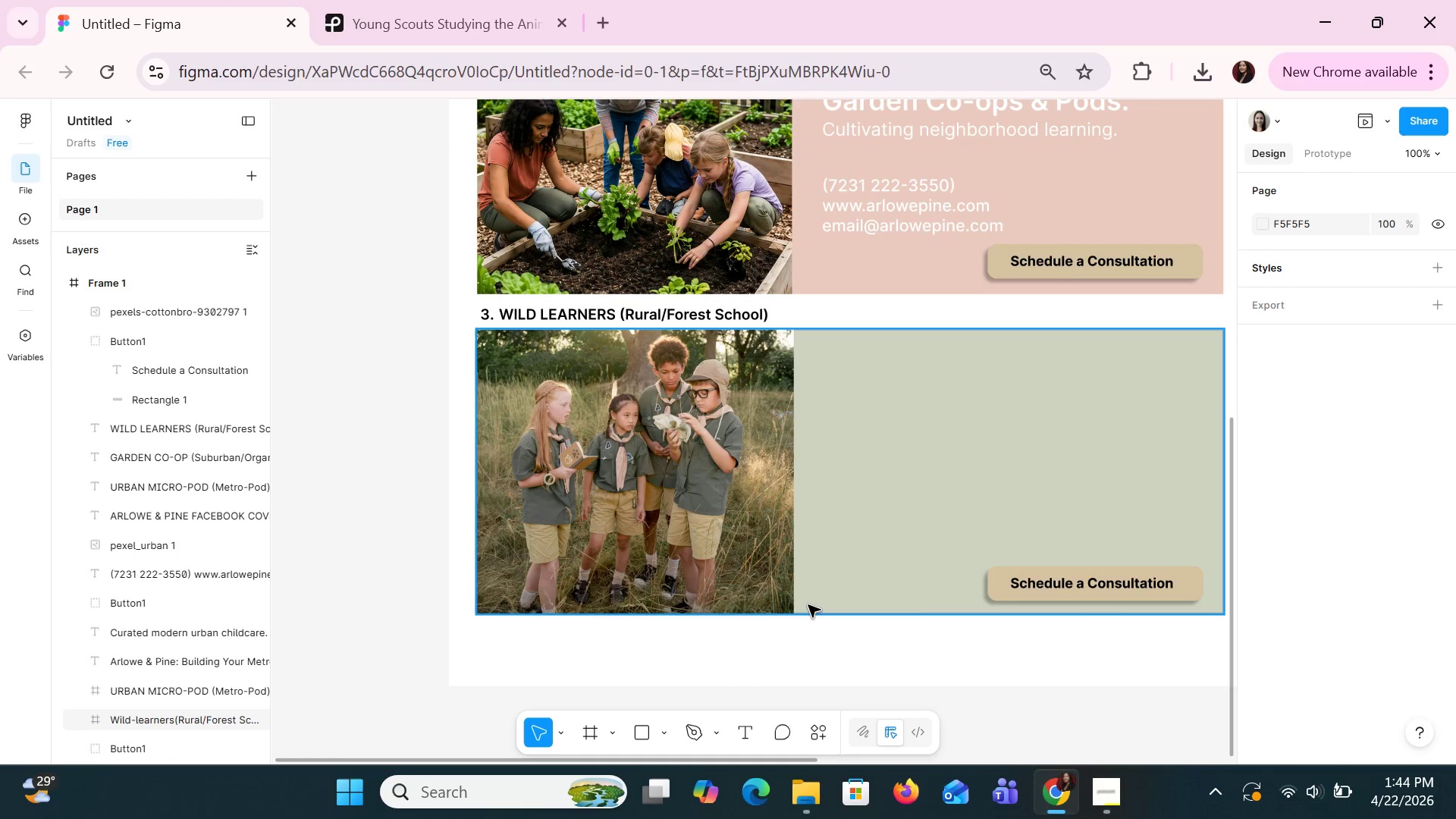 
left_click([955, 681])
 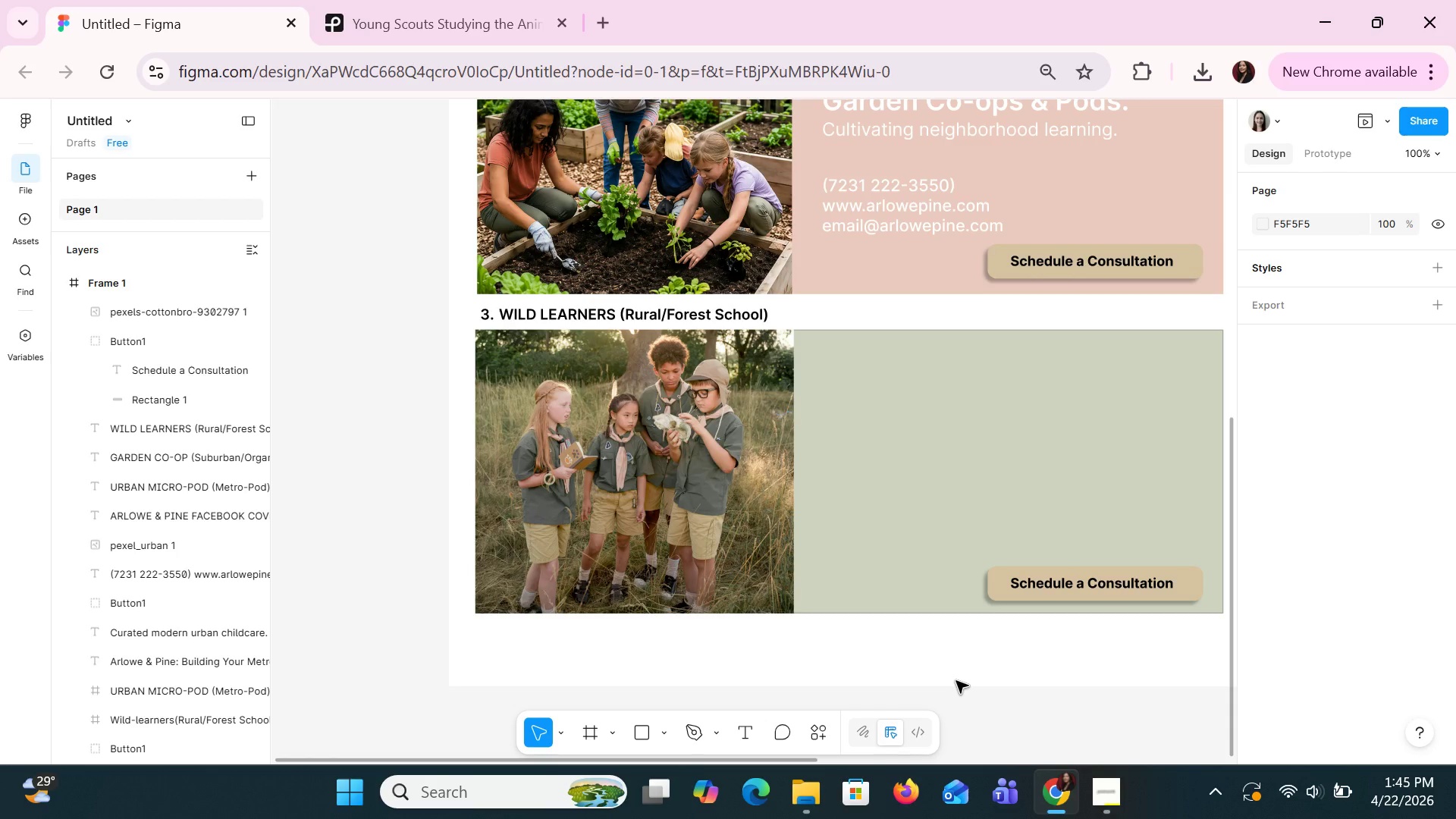 
wait(7.05)
 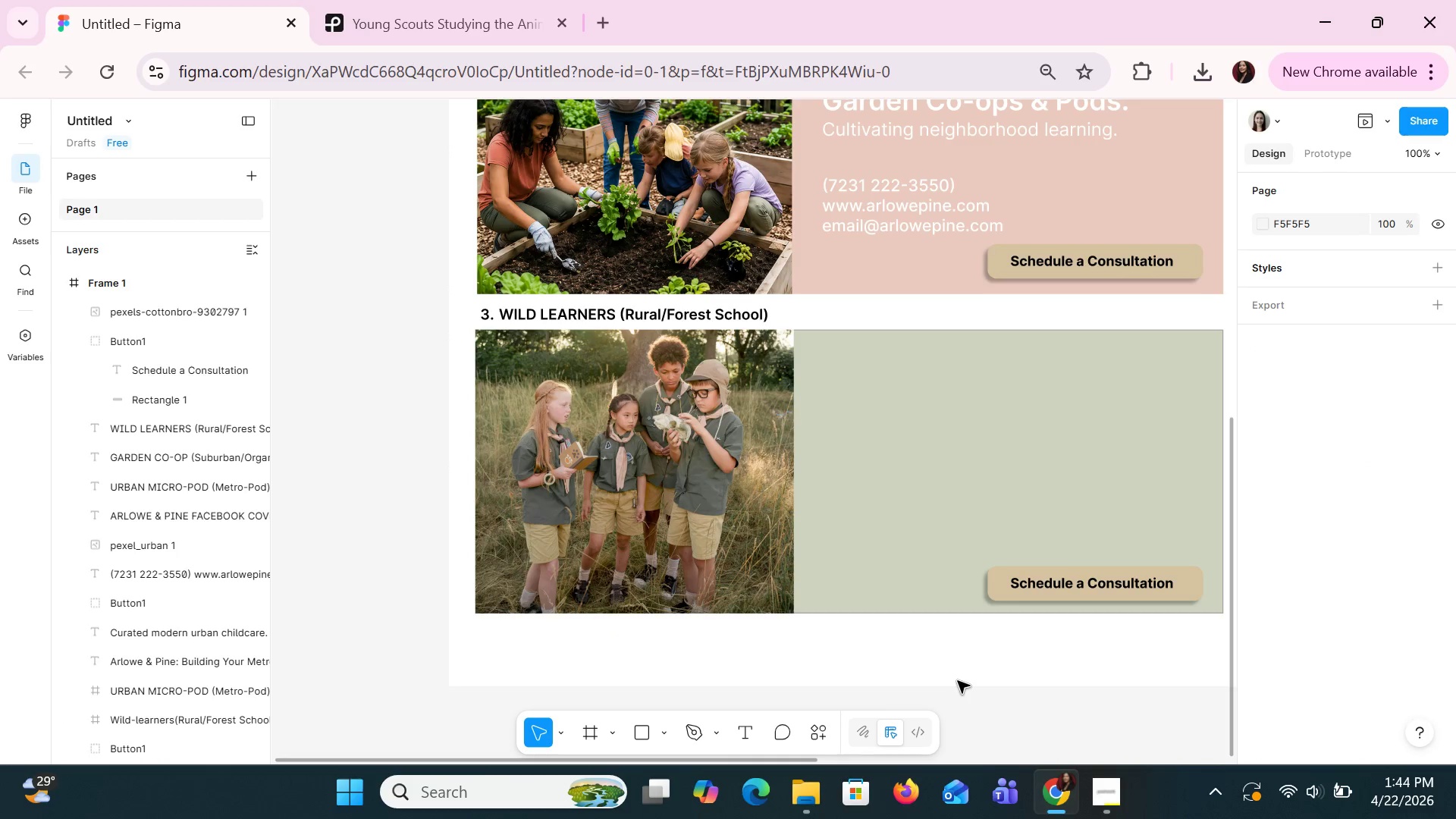 
left_click([1047, 602])
 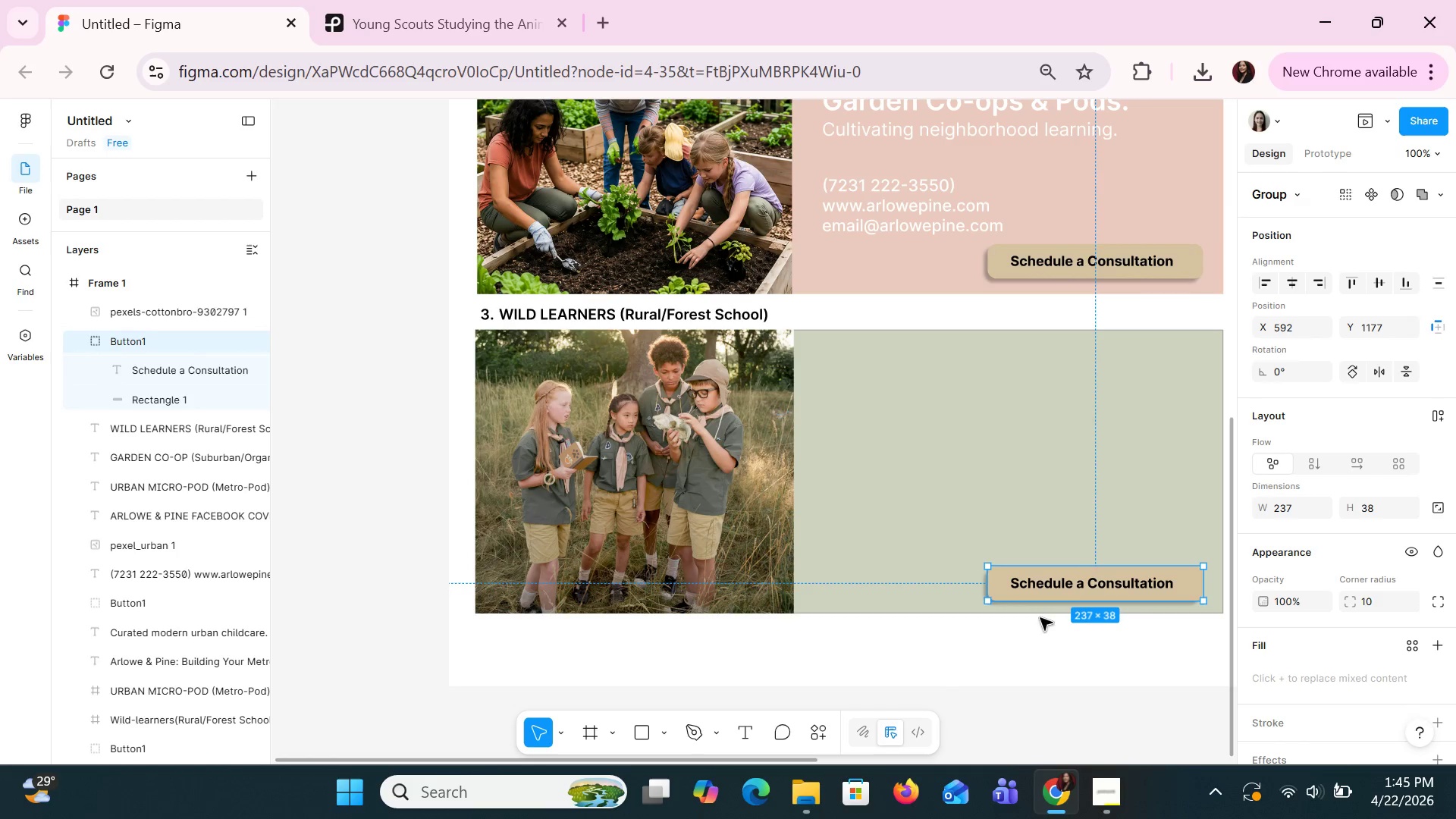 
left_click([1017, 636])
 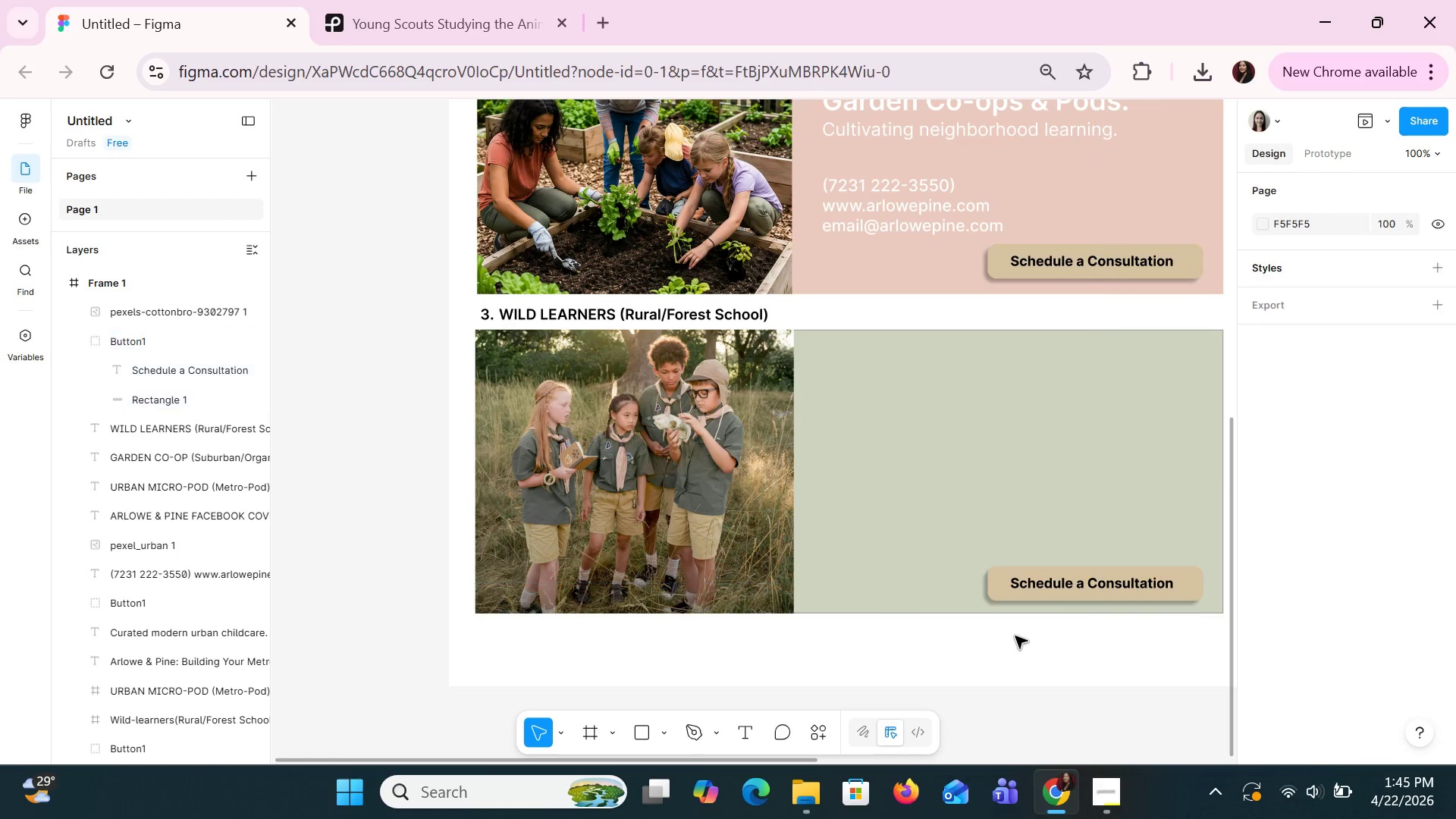 
hold_key(key=ControlLeft, duration=0.81)
scroll: coordinate [1007, 626], scroll_direction: down, amount: 2.0
 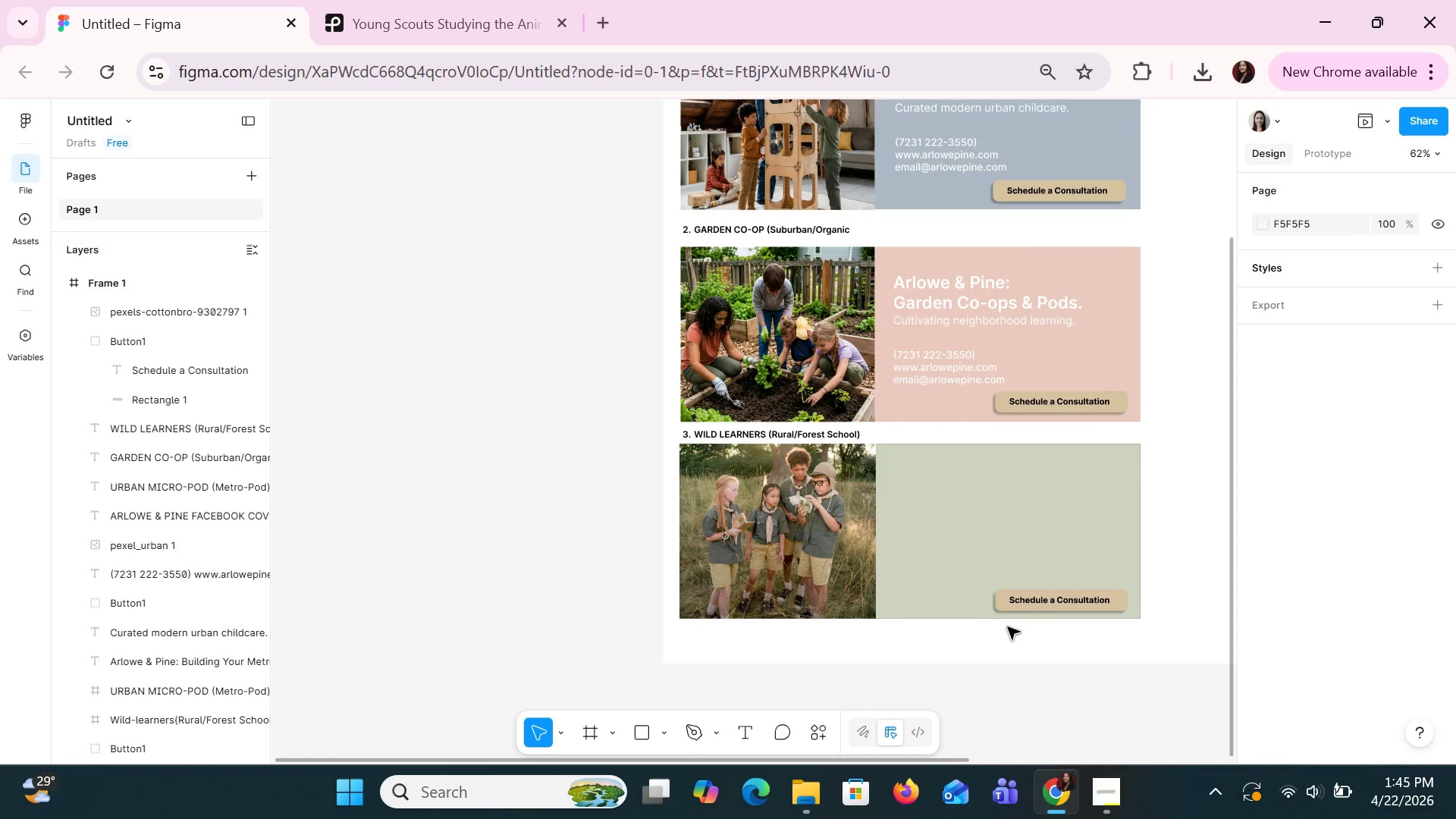 
hold_key(key=ControlLeft, duration=0.61)
 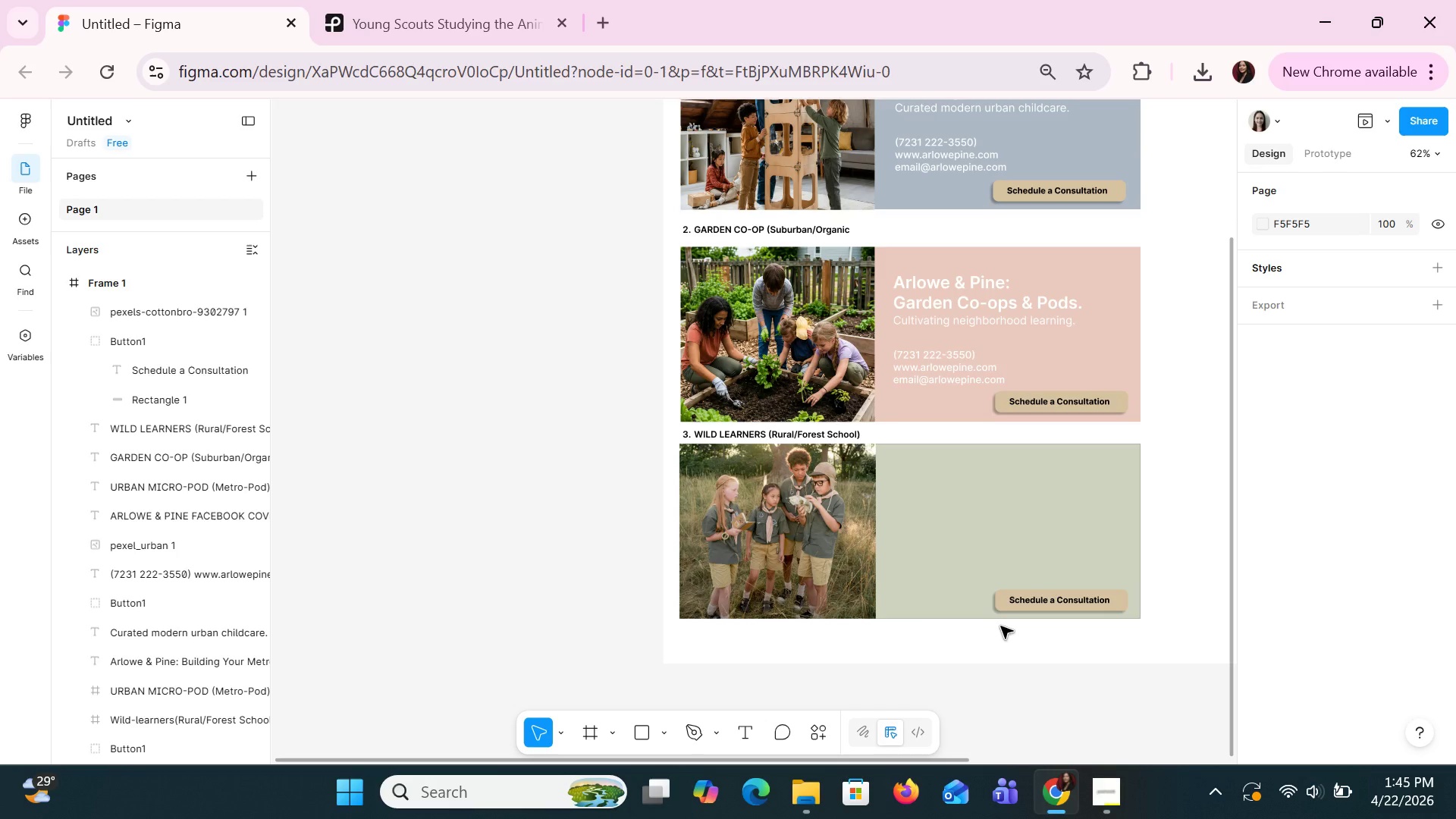 
wait(42.25)
 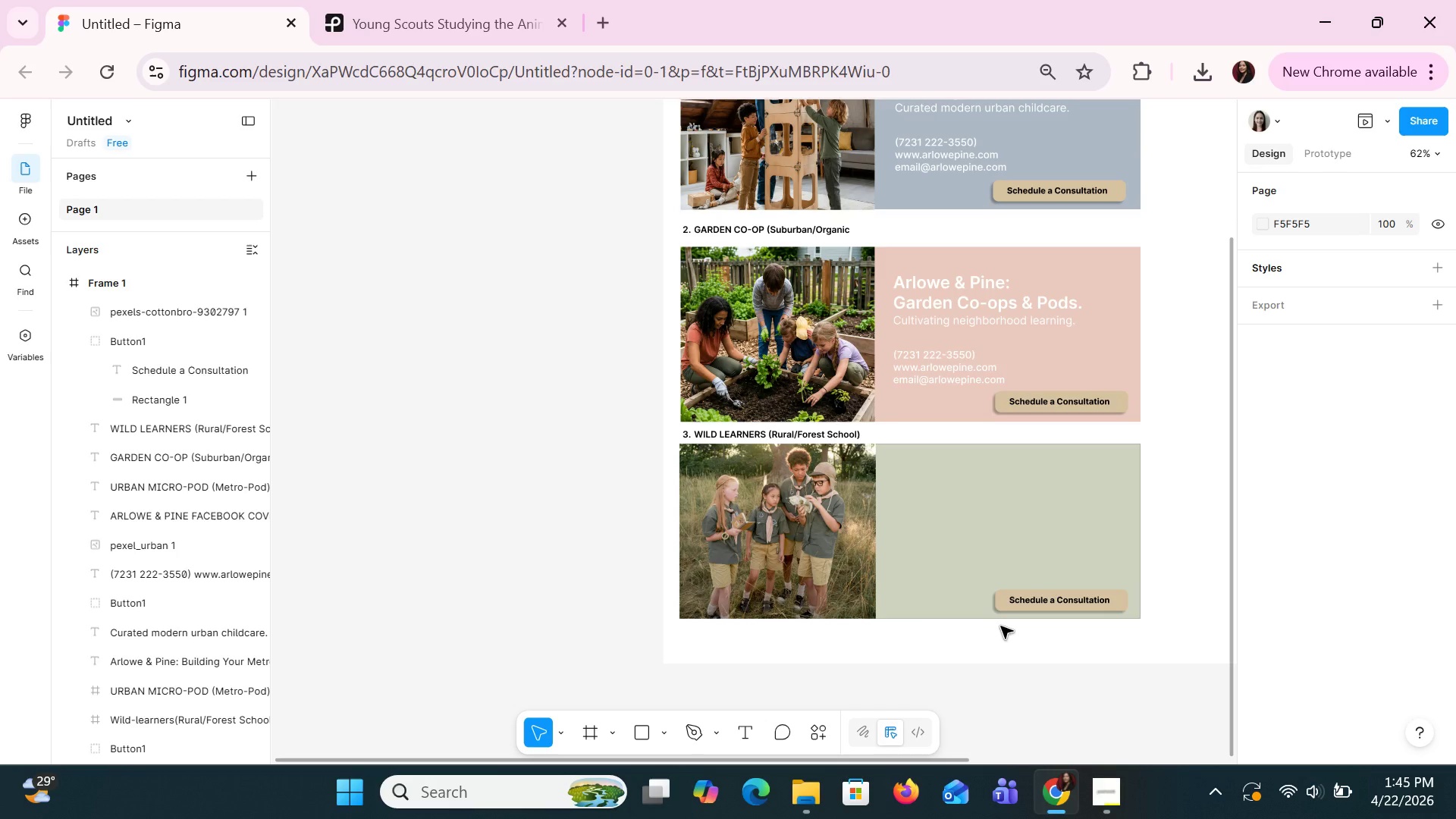 
left_click([952, 289])
 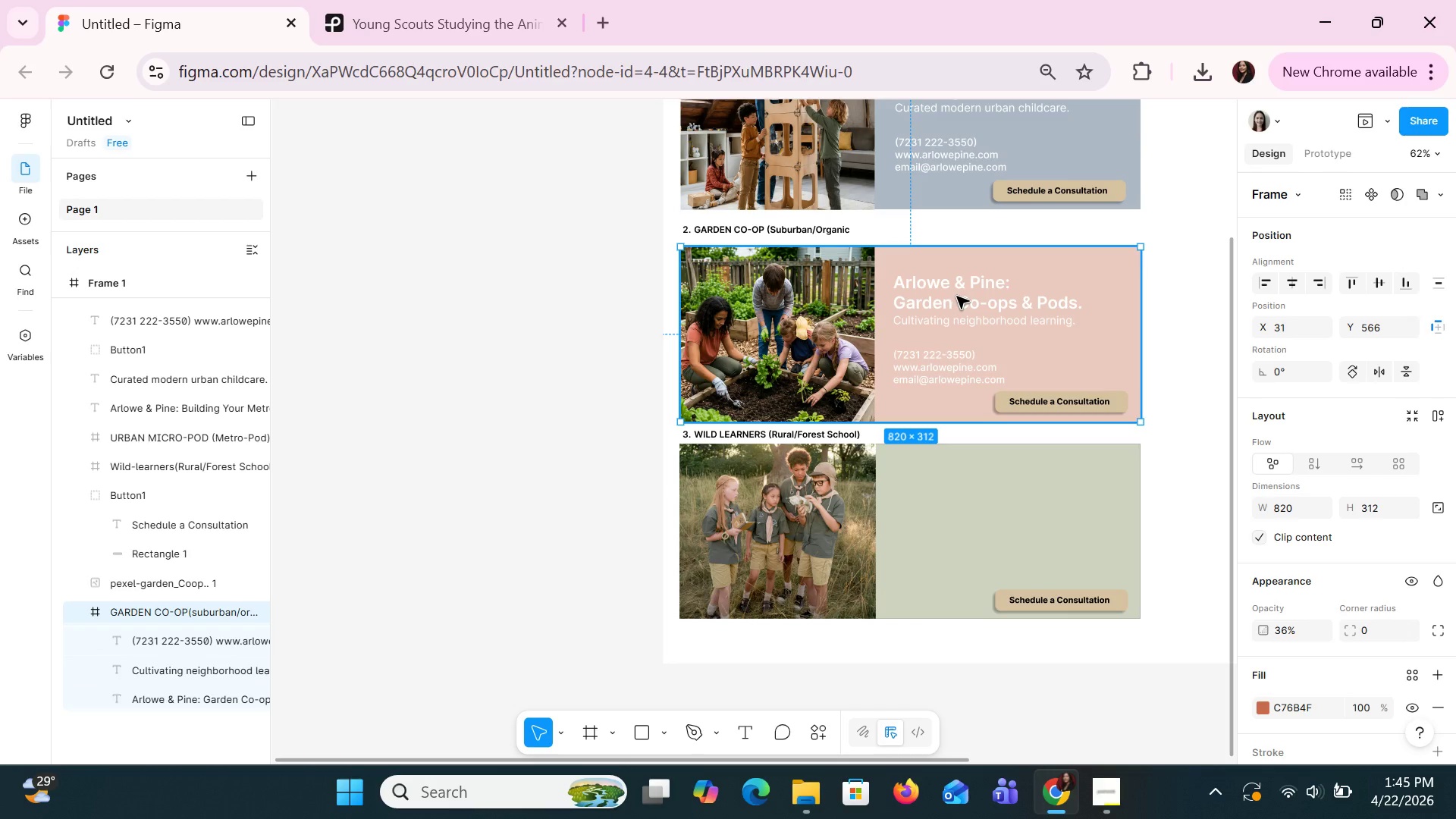 
double_click([956, 296])
 